 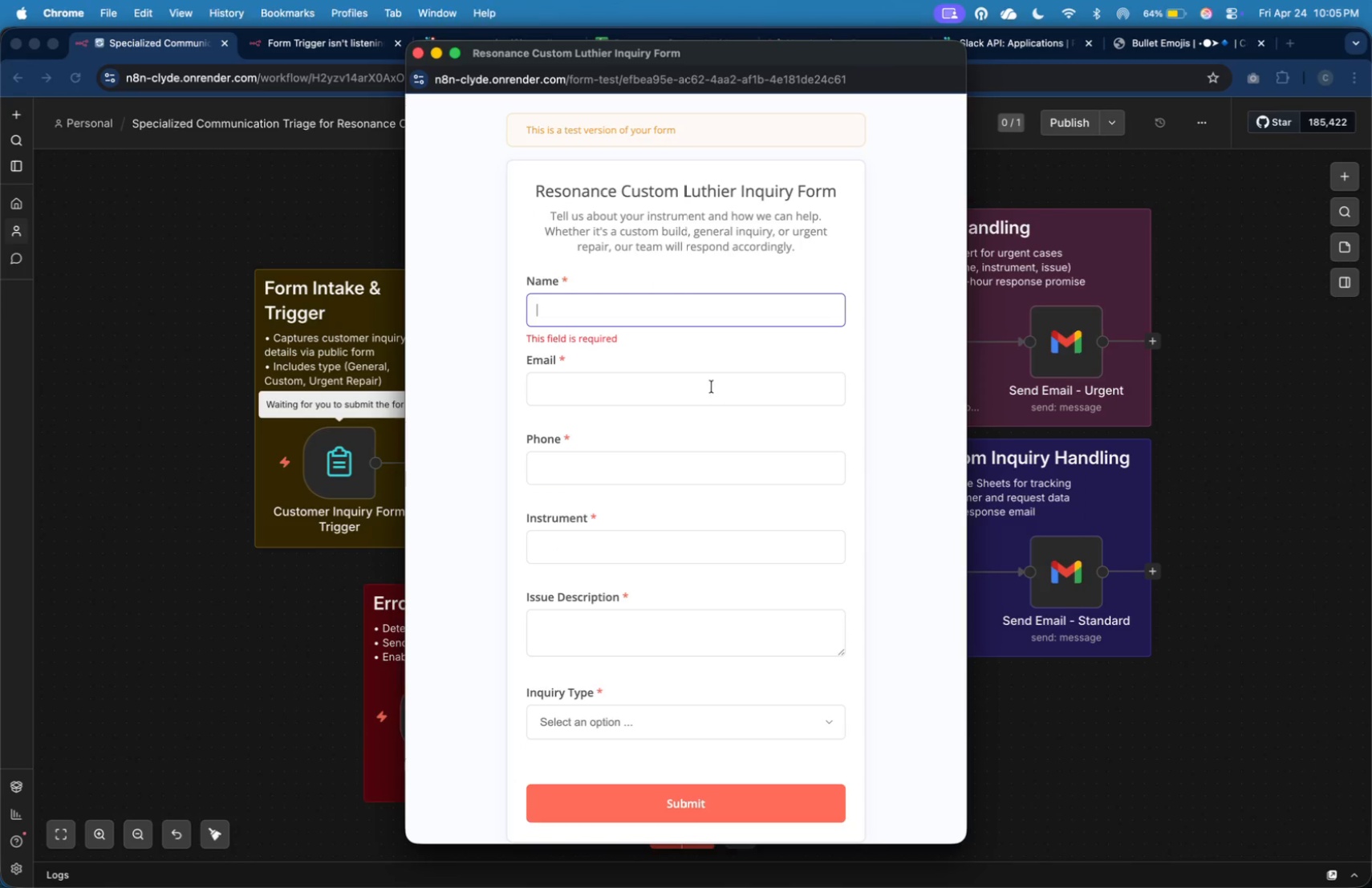 
hold_key(key=ShiftLeft, duration=0.85)
 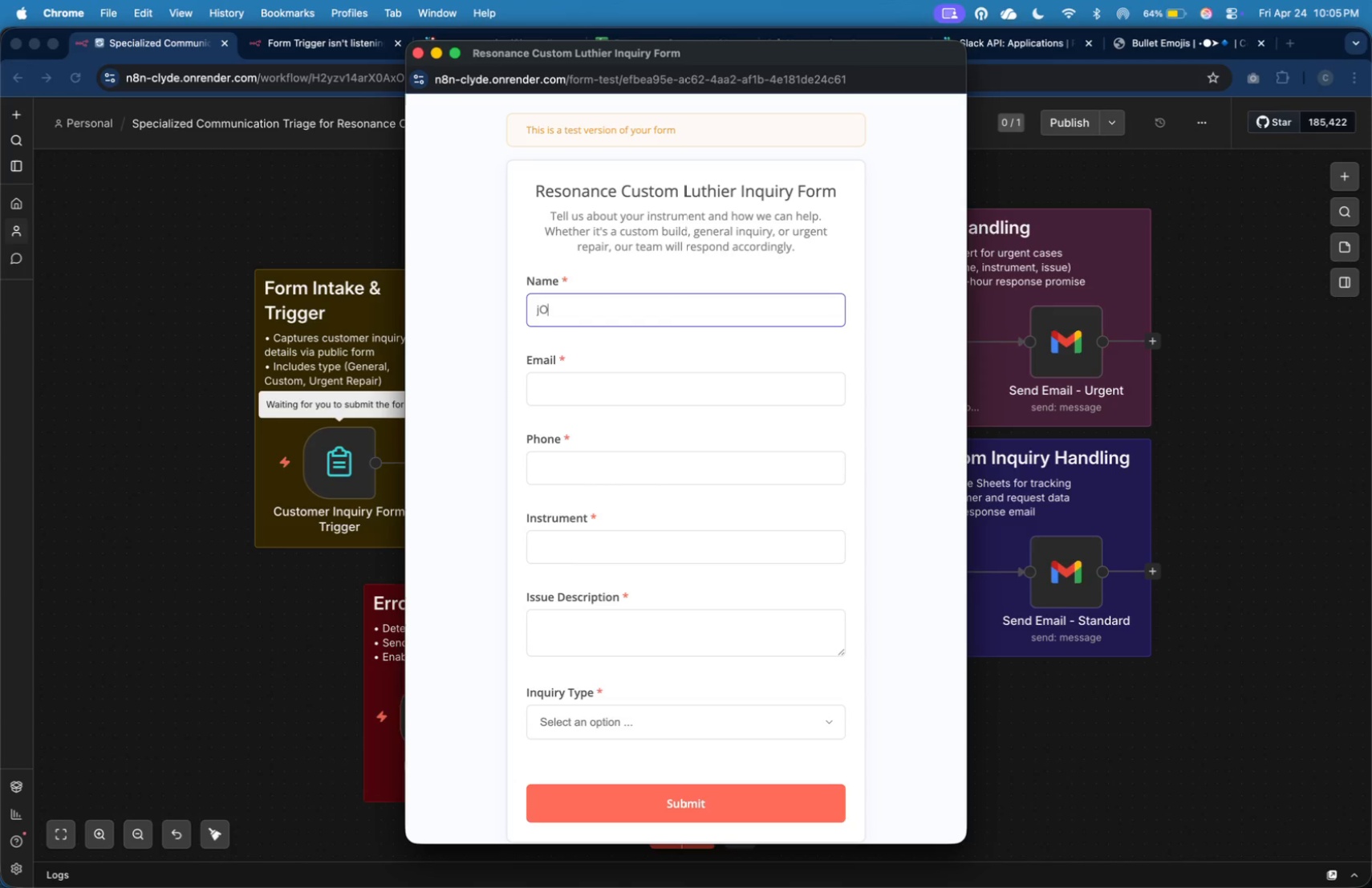 
hold_key(key=ShiftLeft, duration=0.44)
 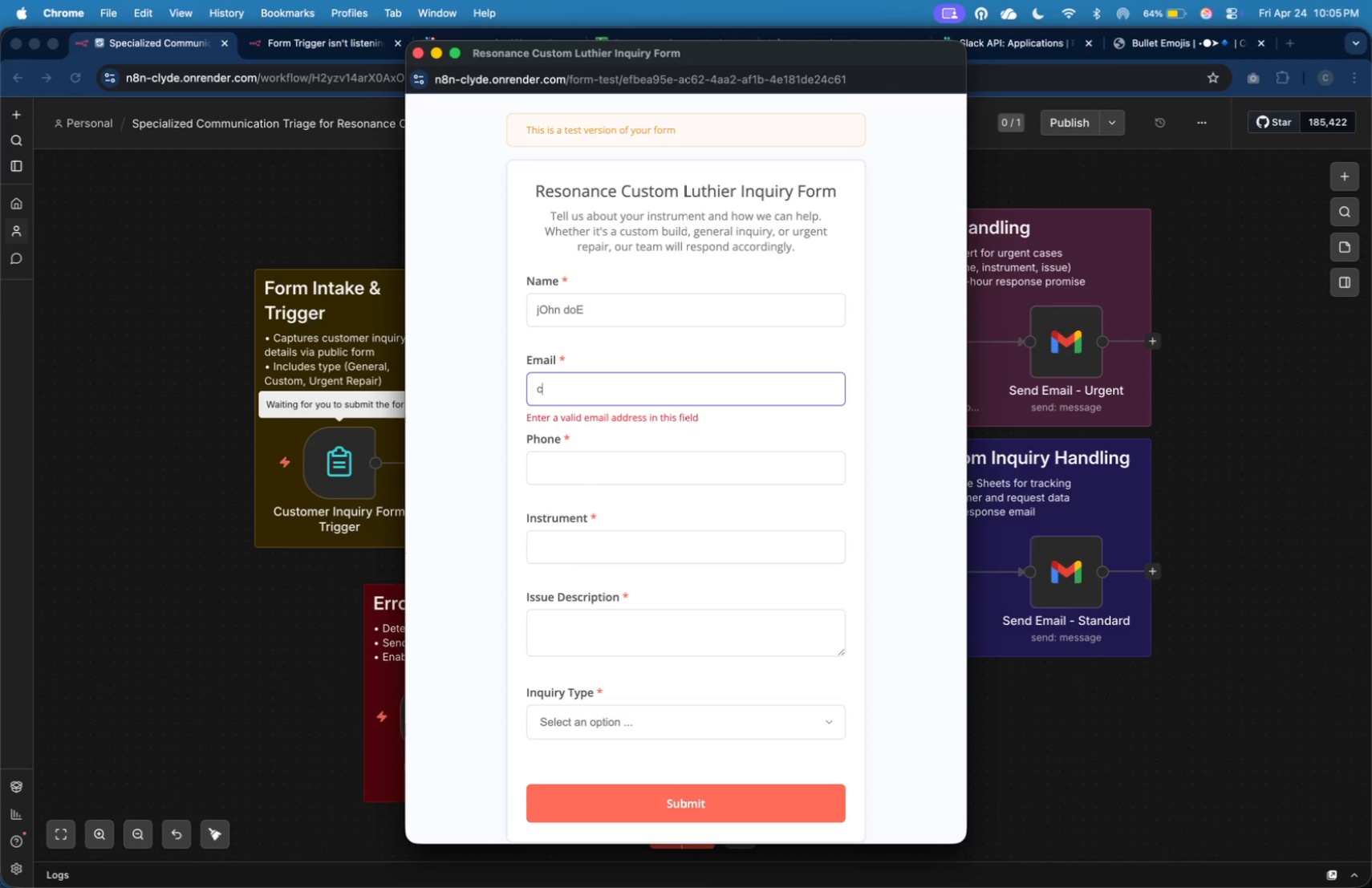 
wait(7.75)
 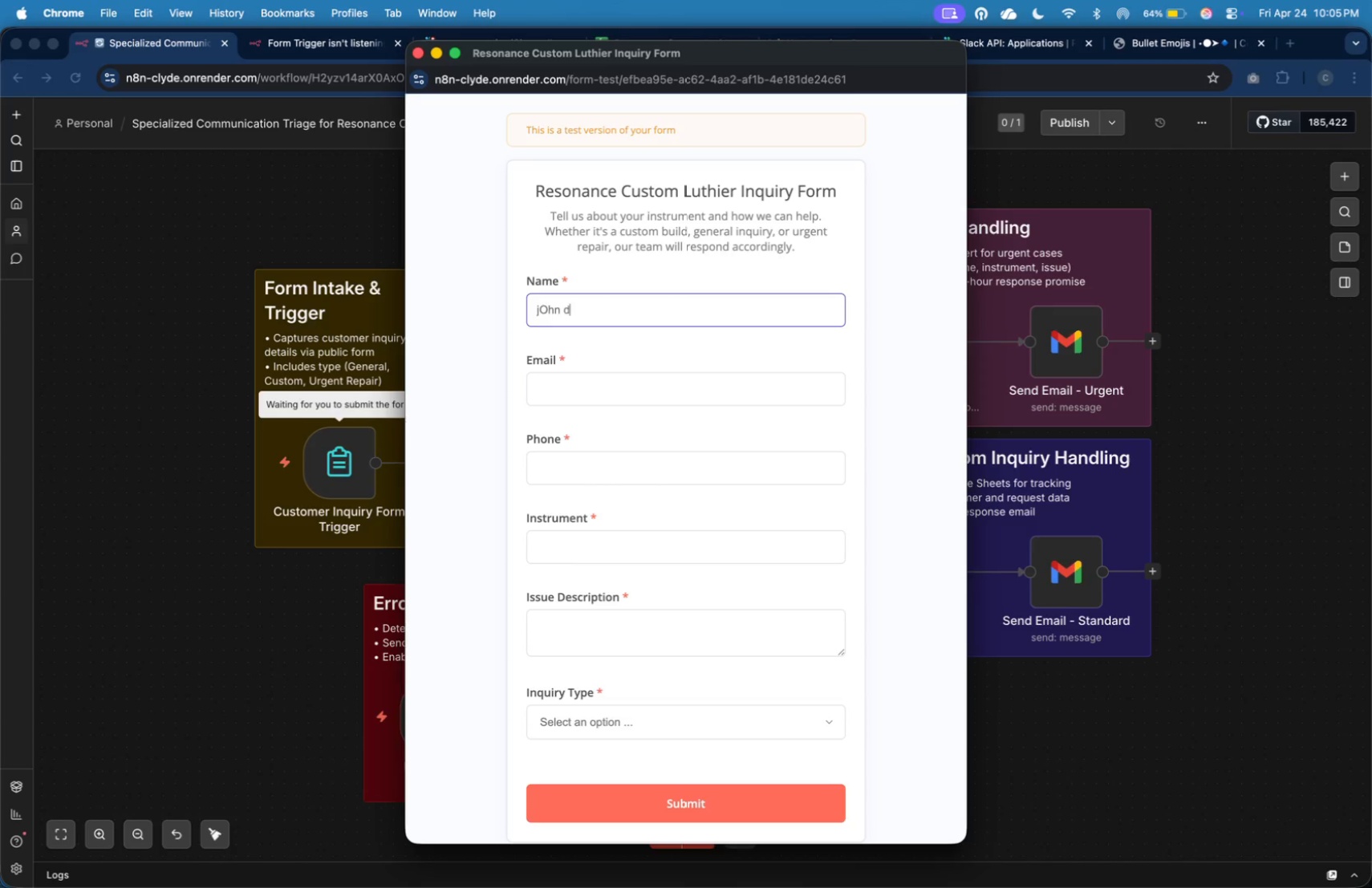 
hold_key(key=ShiftLeft, duration=0.48)
 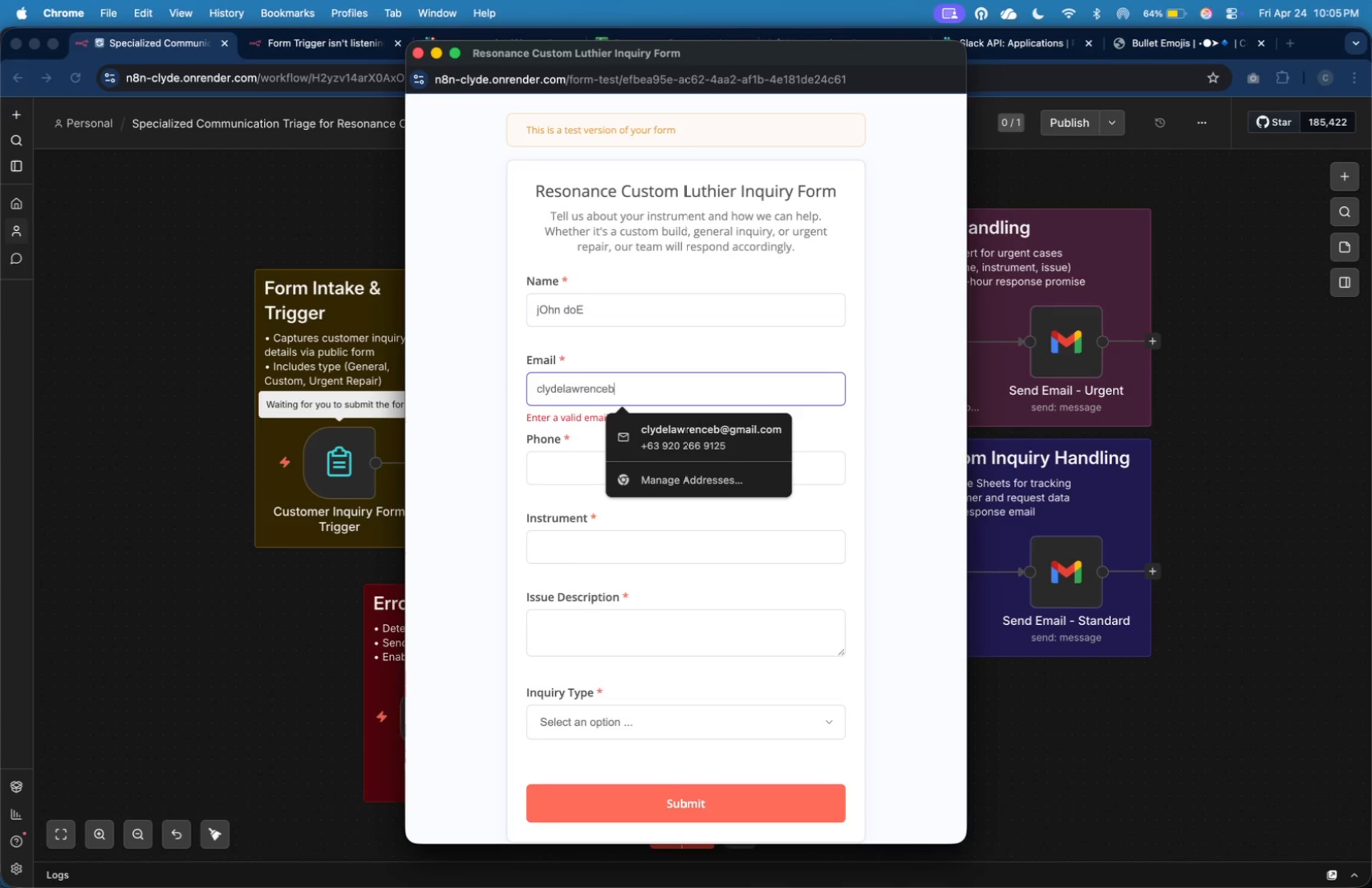 
wait(8.57)
 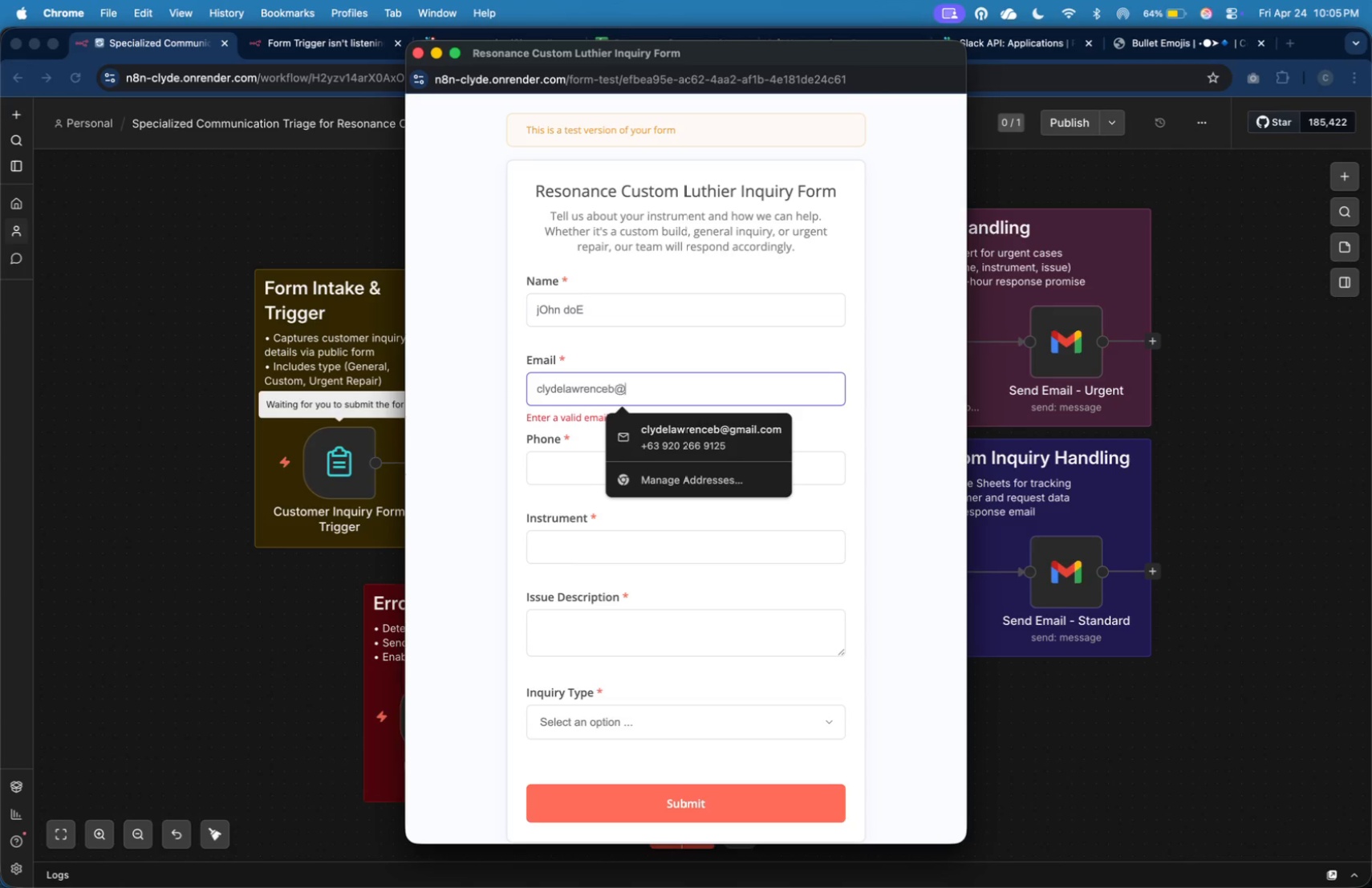 
type(+639447778888)
 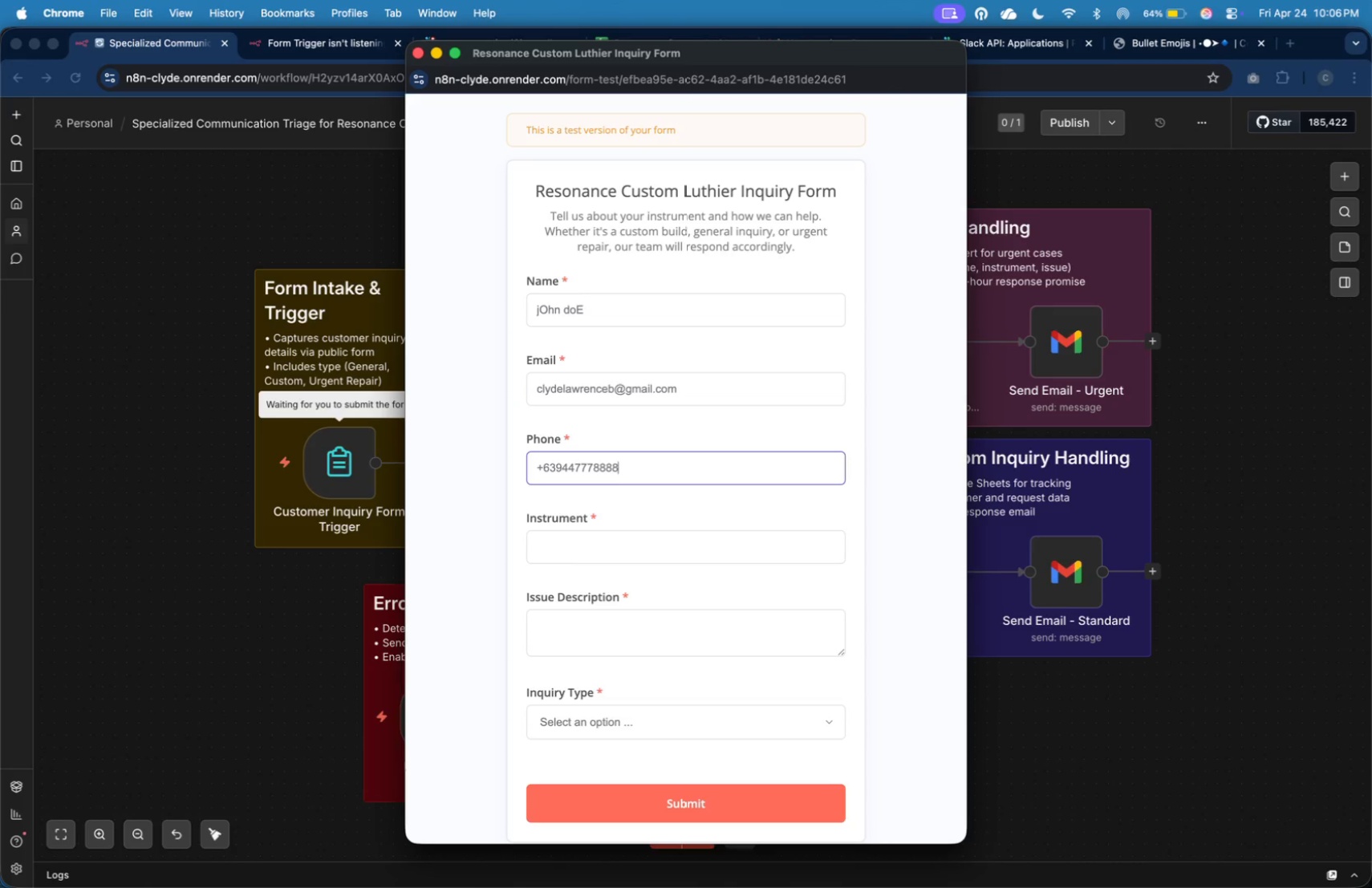 
left_click([674, 543])
 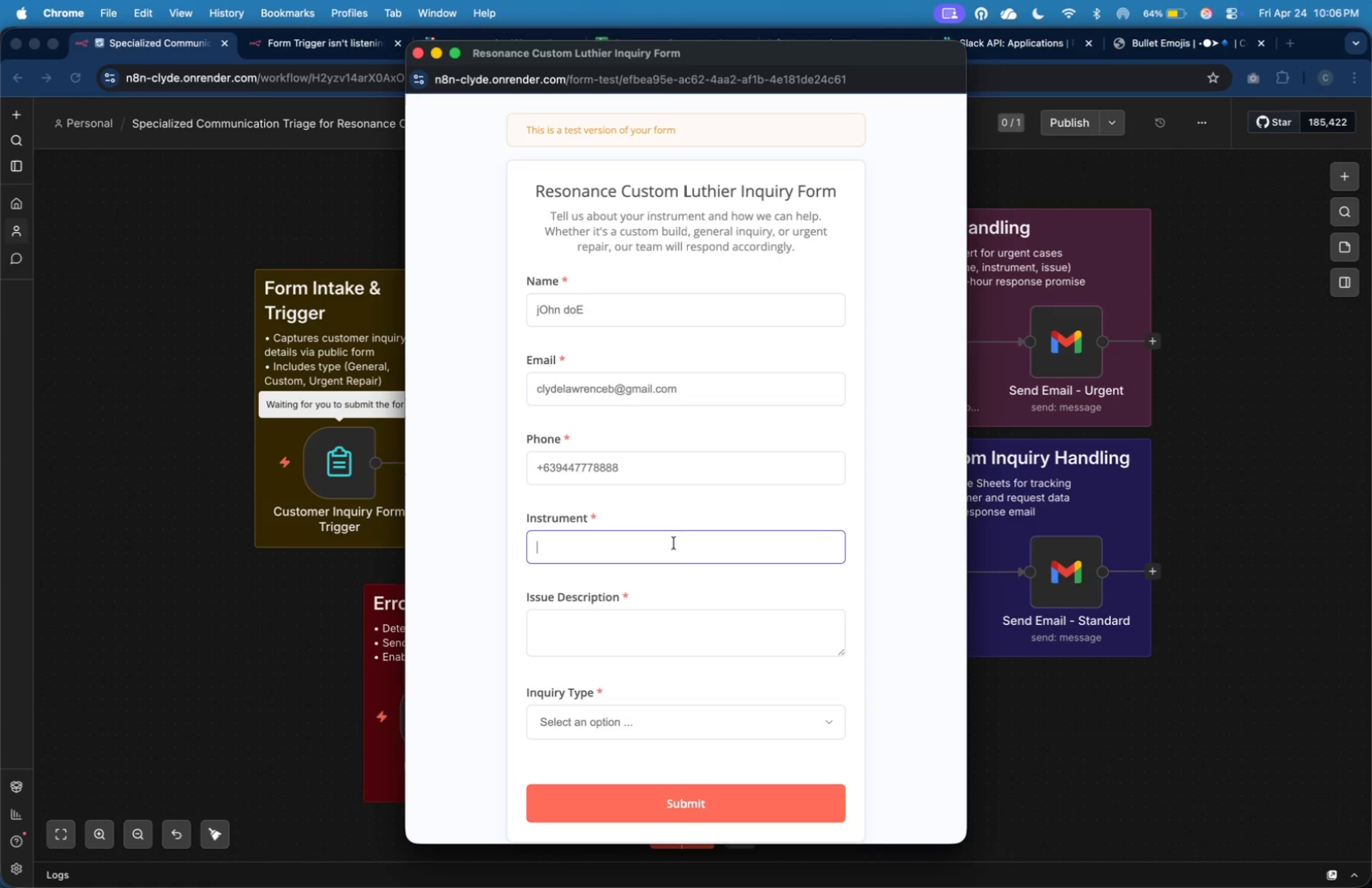 
type(Ibanez RG)
key(Tab)
 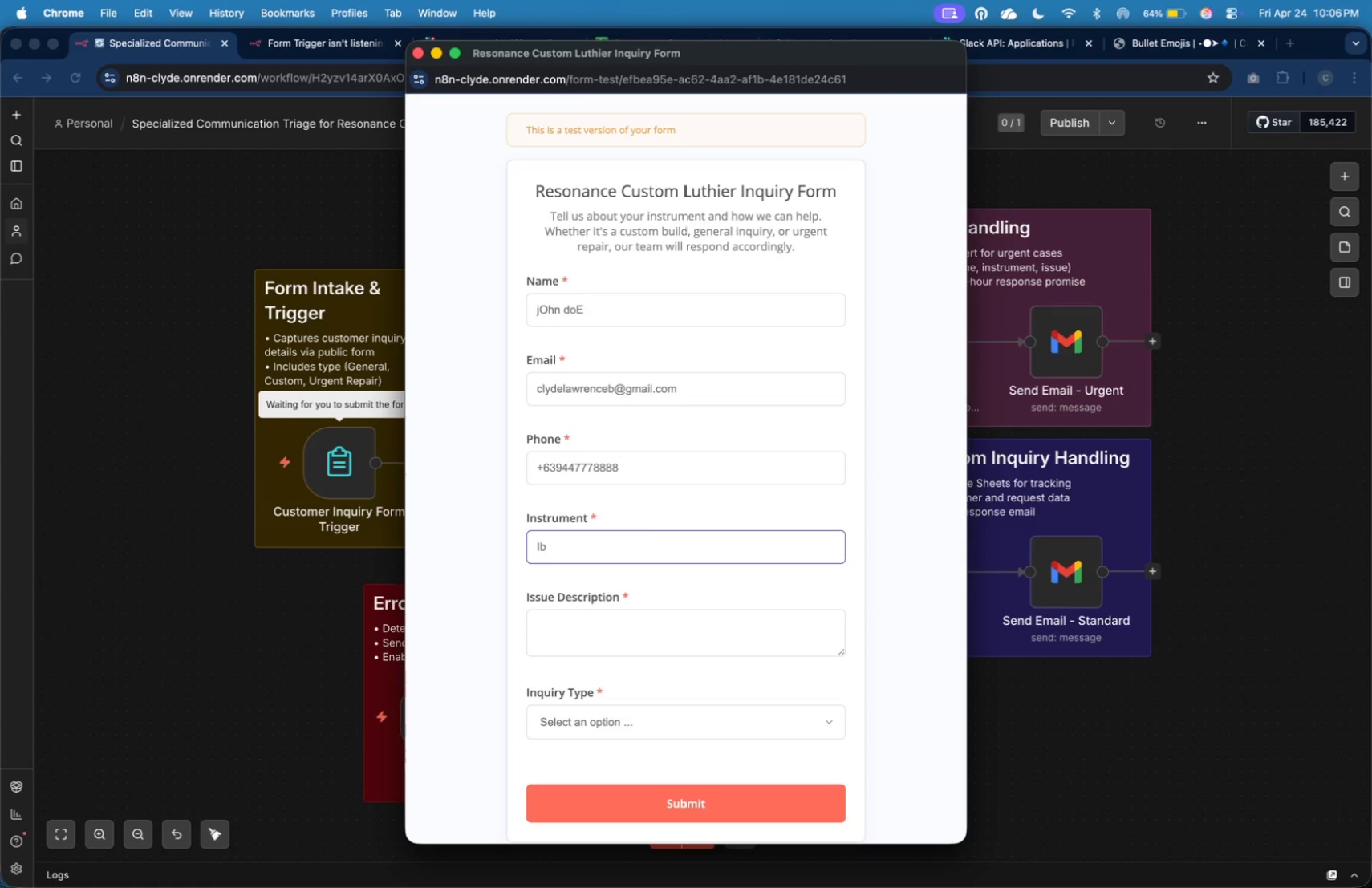 
type(Pickup )
 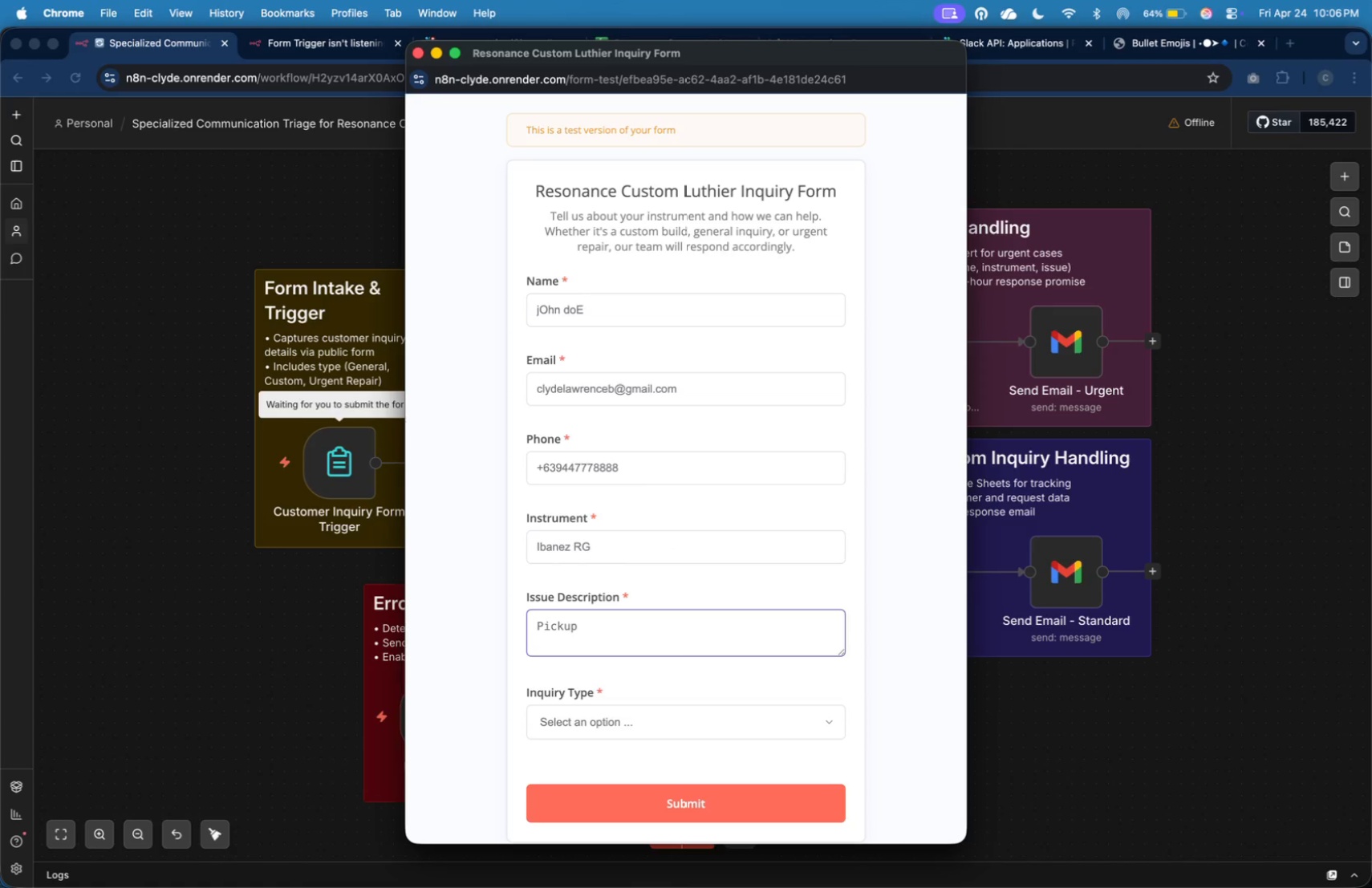 
wait(7.47)
 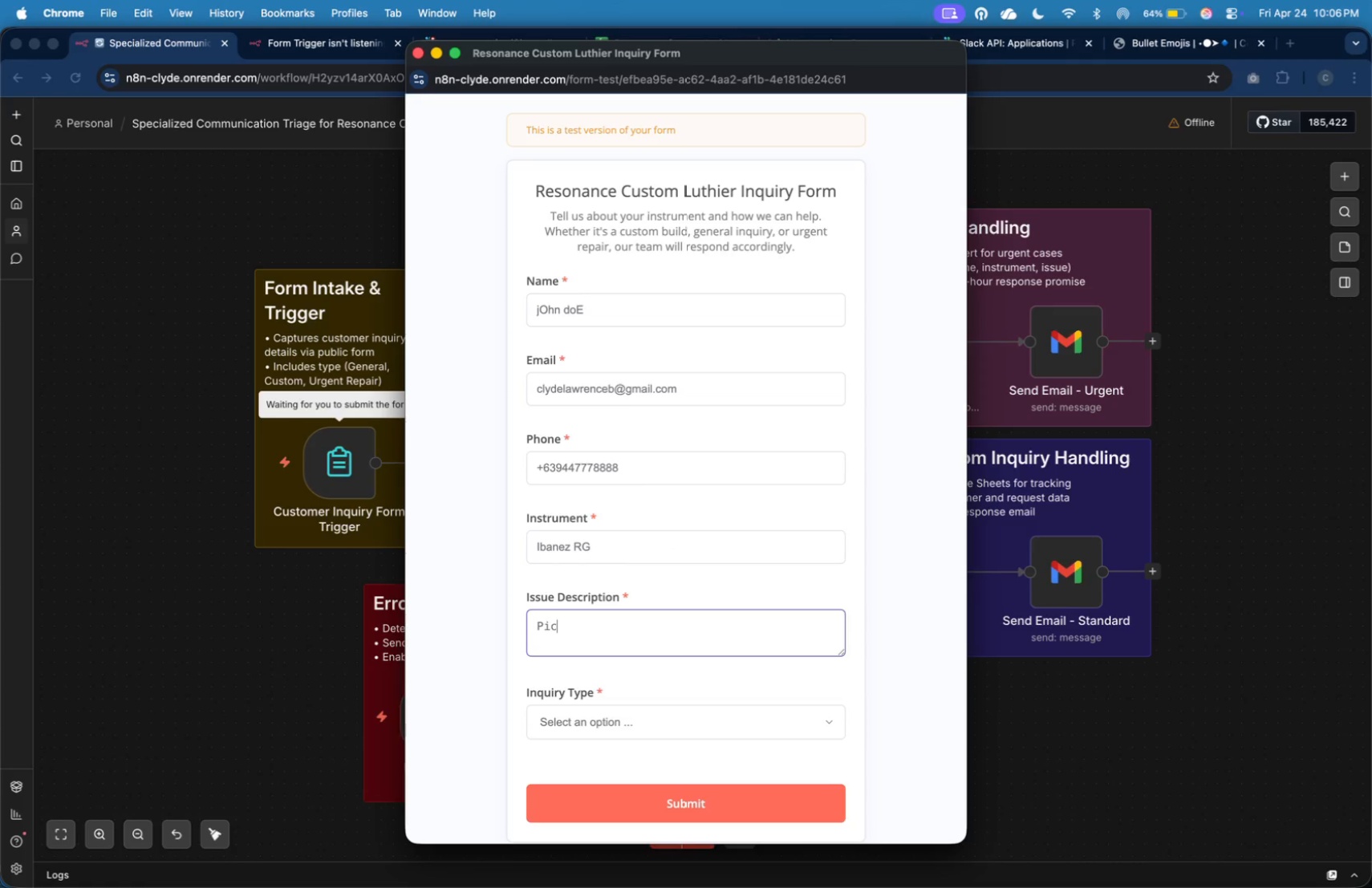 
key(Backspace)
key(Backspace)
key(Backspace)
key(Backspace)
key(Backspace)
key(Backspace)
key(Backspace)
type(Neck crack and loose wiring after )
 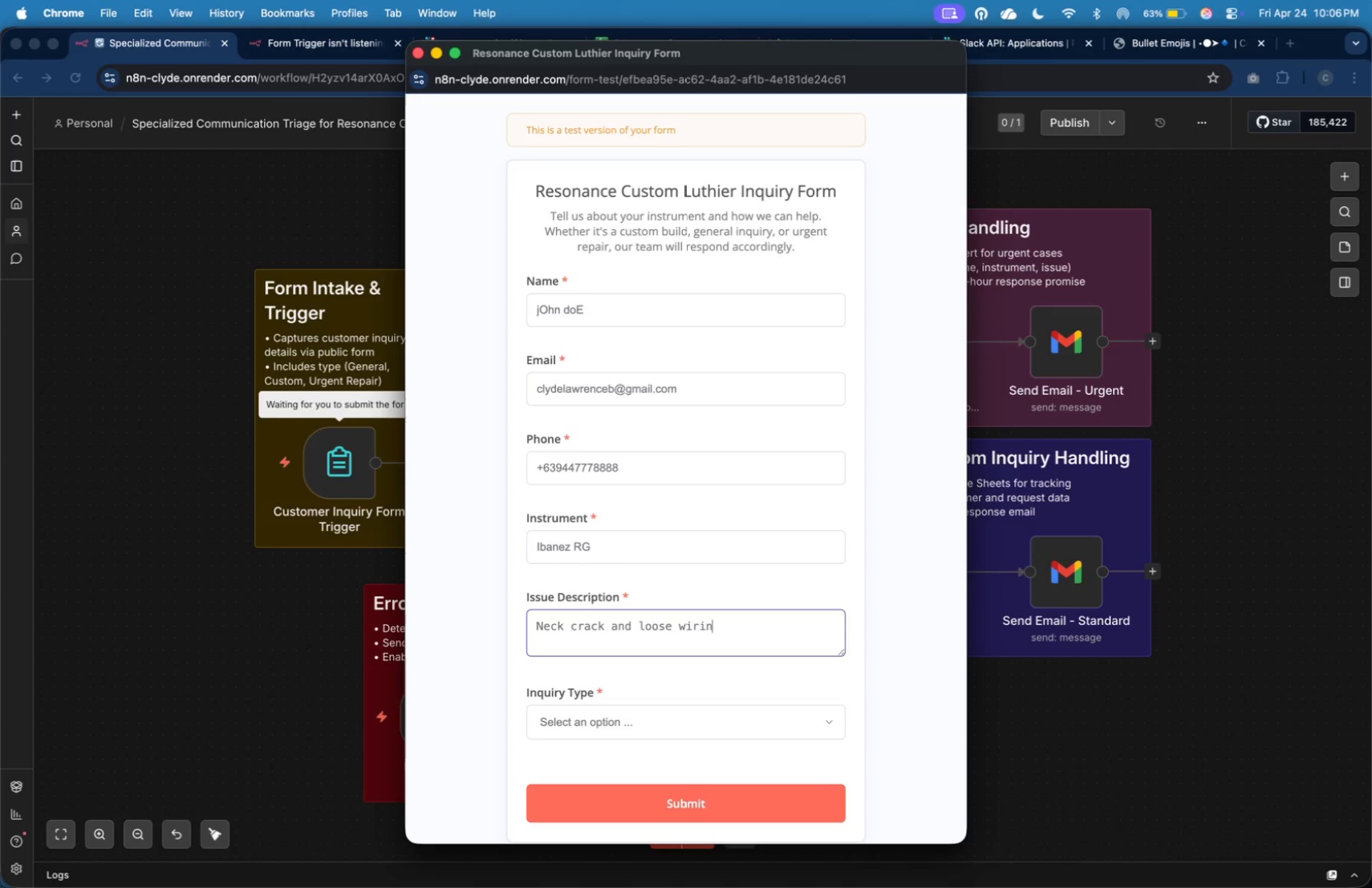 
type(accidental error)
 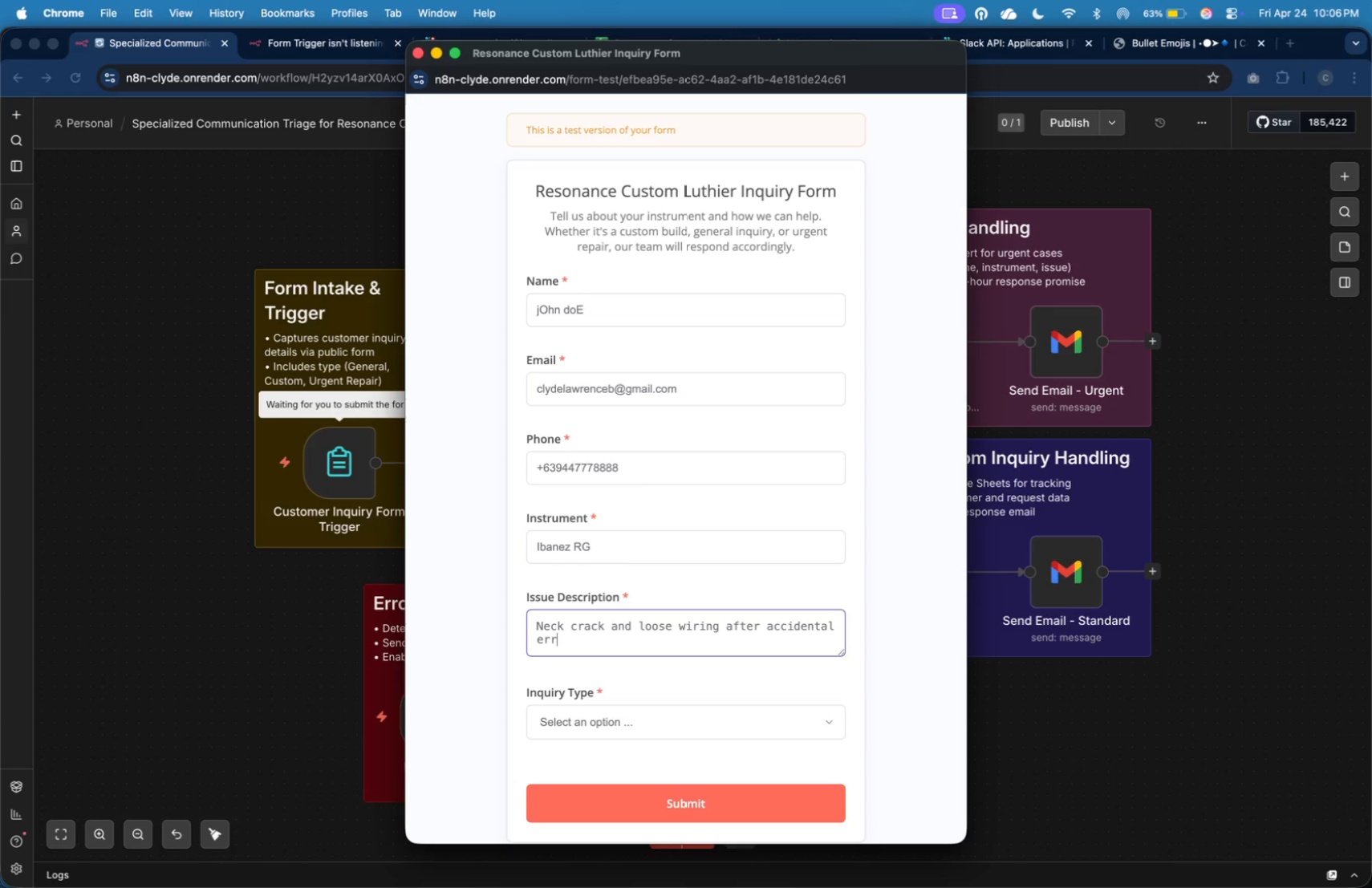 
wait(8.03)
 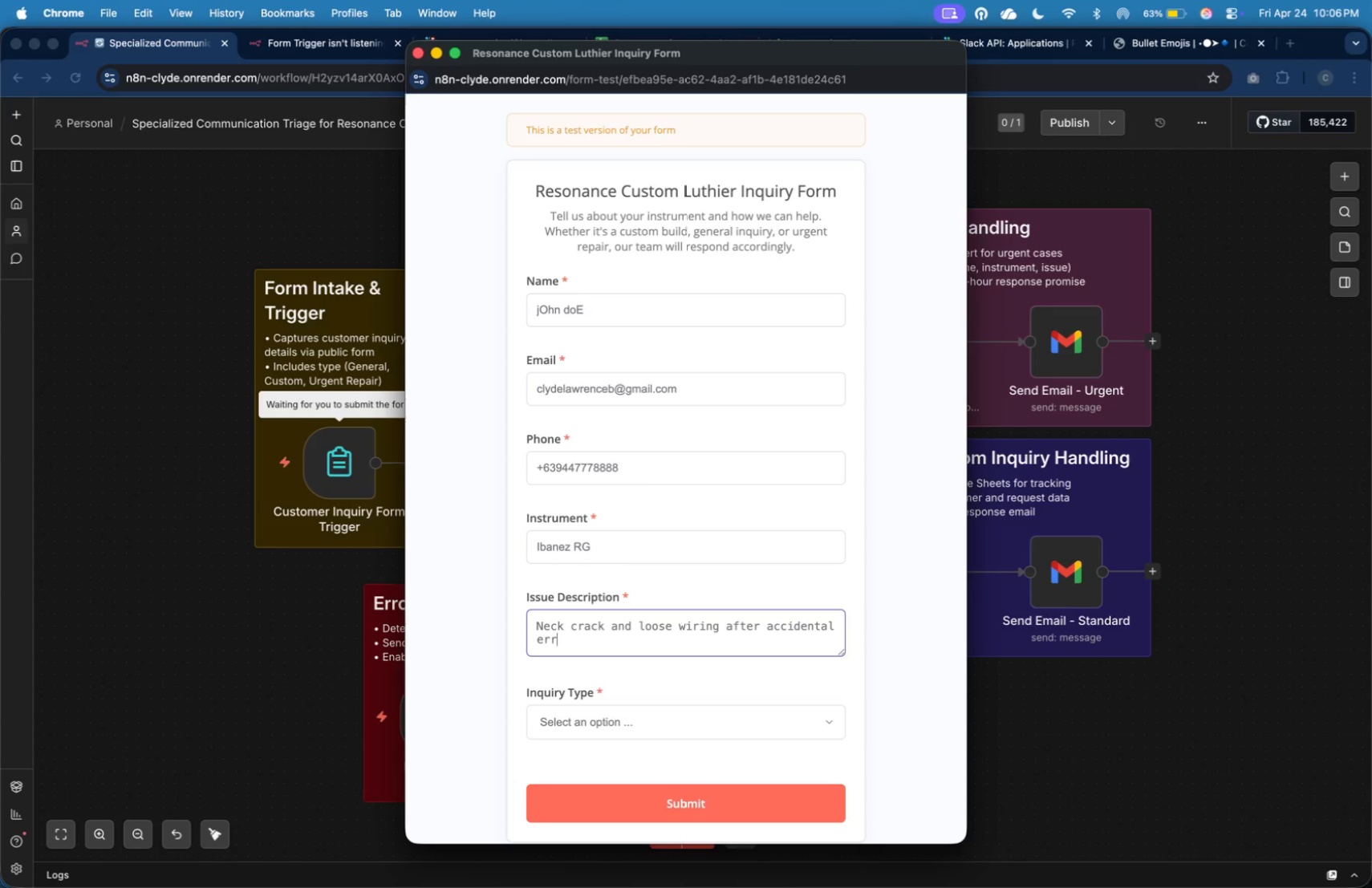 
key(Backspace)
key(Backspace)
key(Backspace)
key(Backspace)
key(Backspace)
type(drop)
key(Tab)
 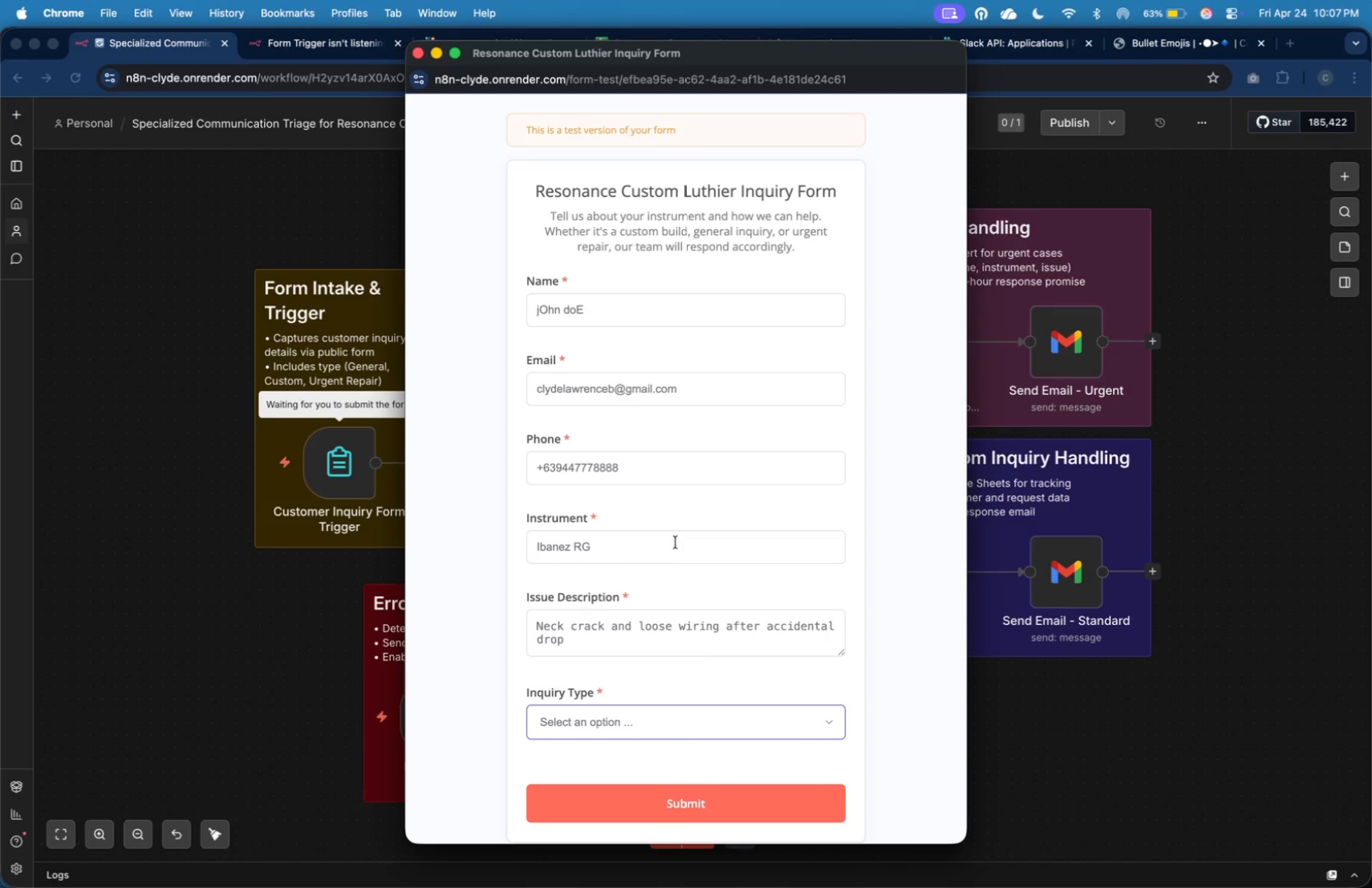 
left_click([700, 715])
 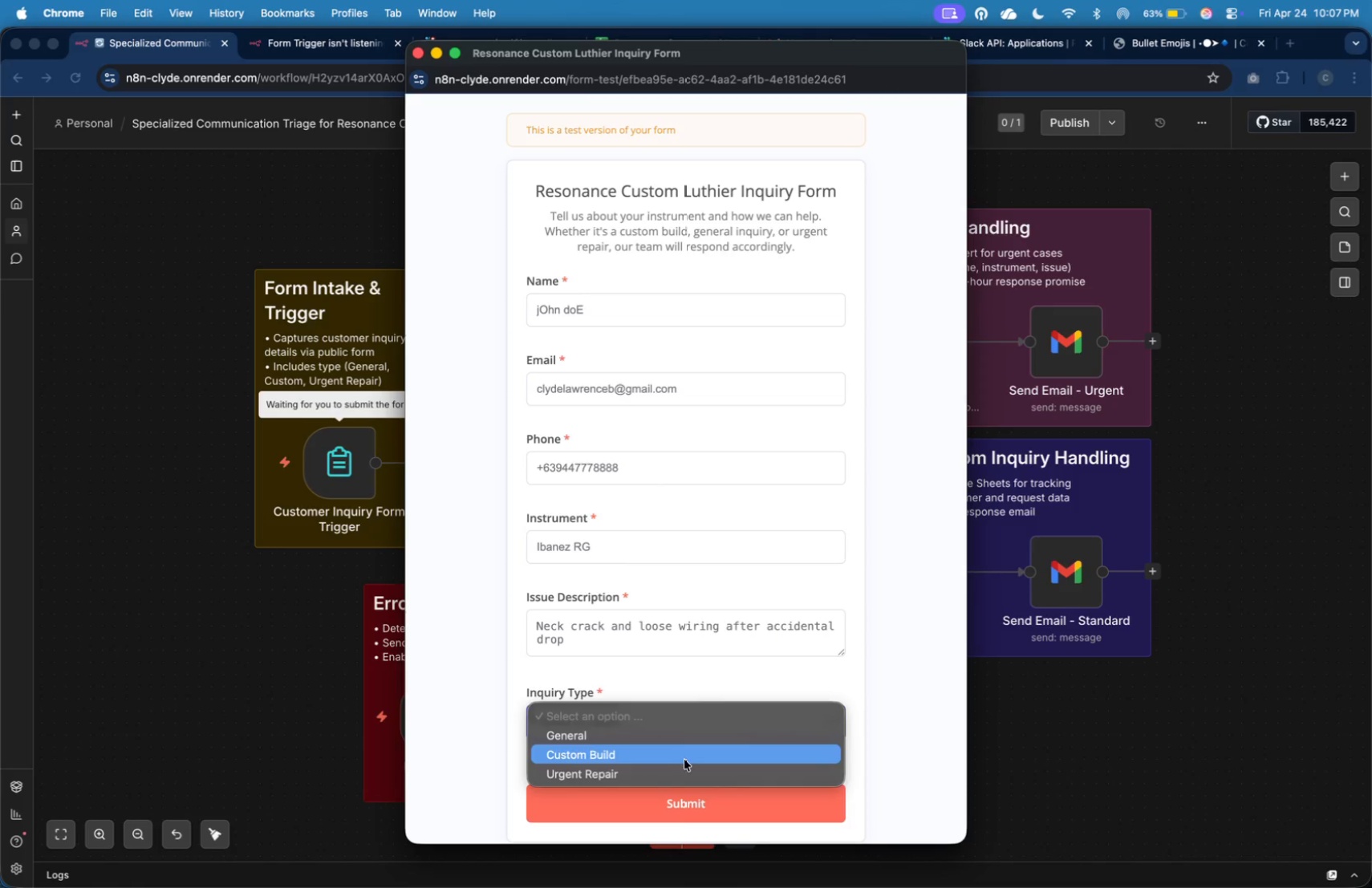 
left_click([682, 768])
 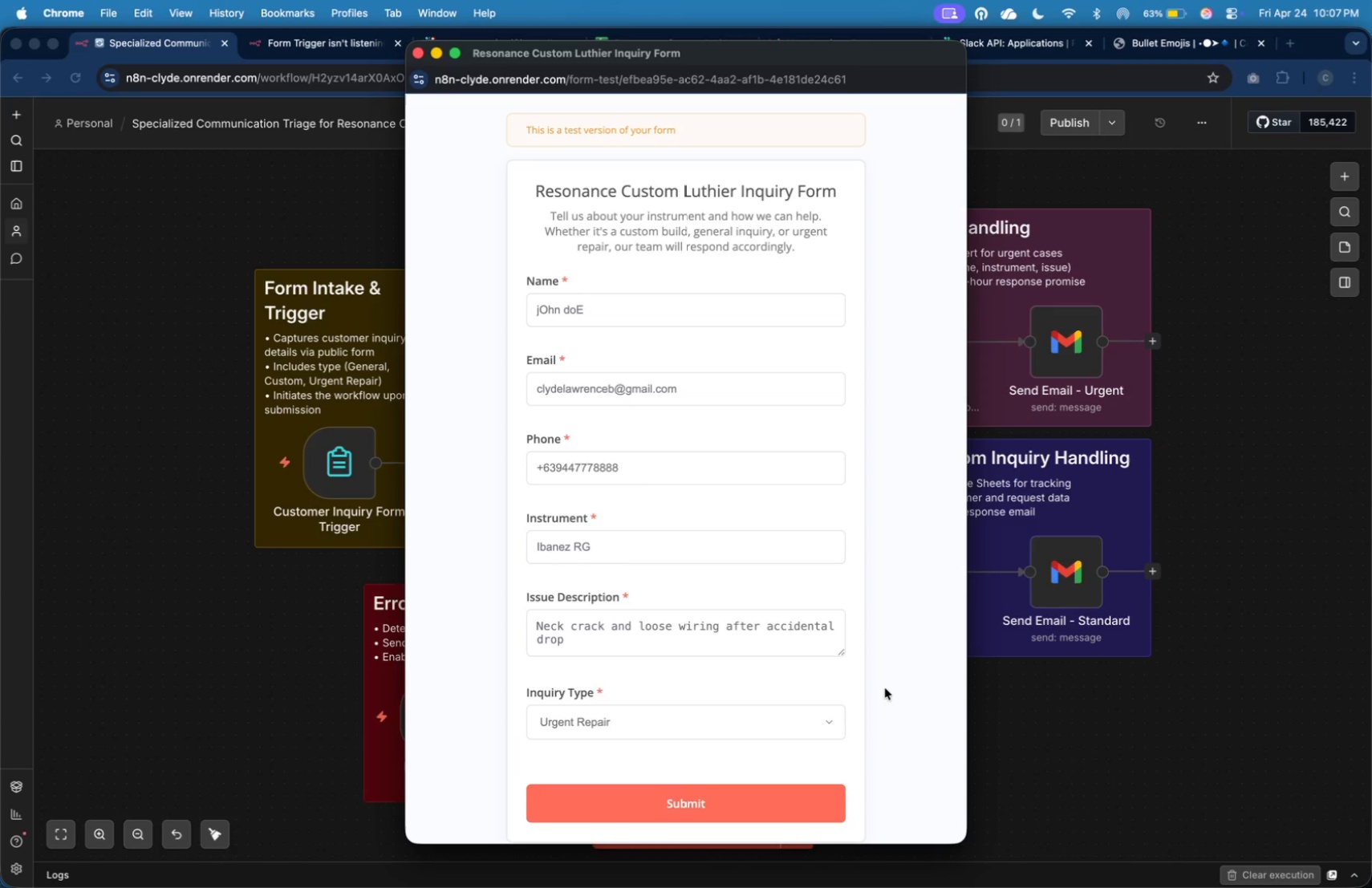 
key(Meta+Shift+4)
 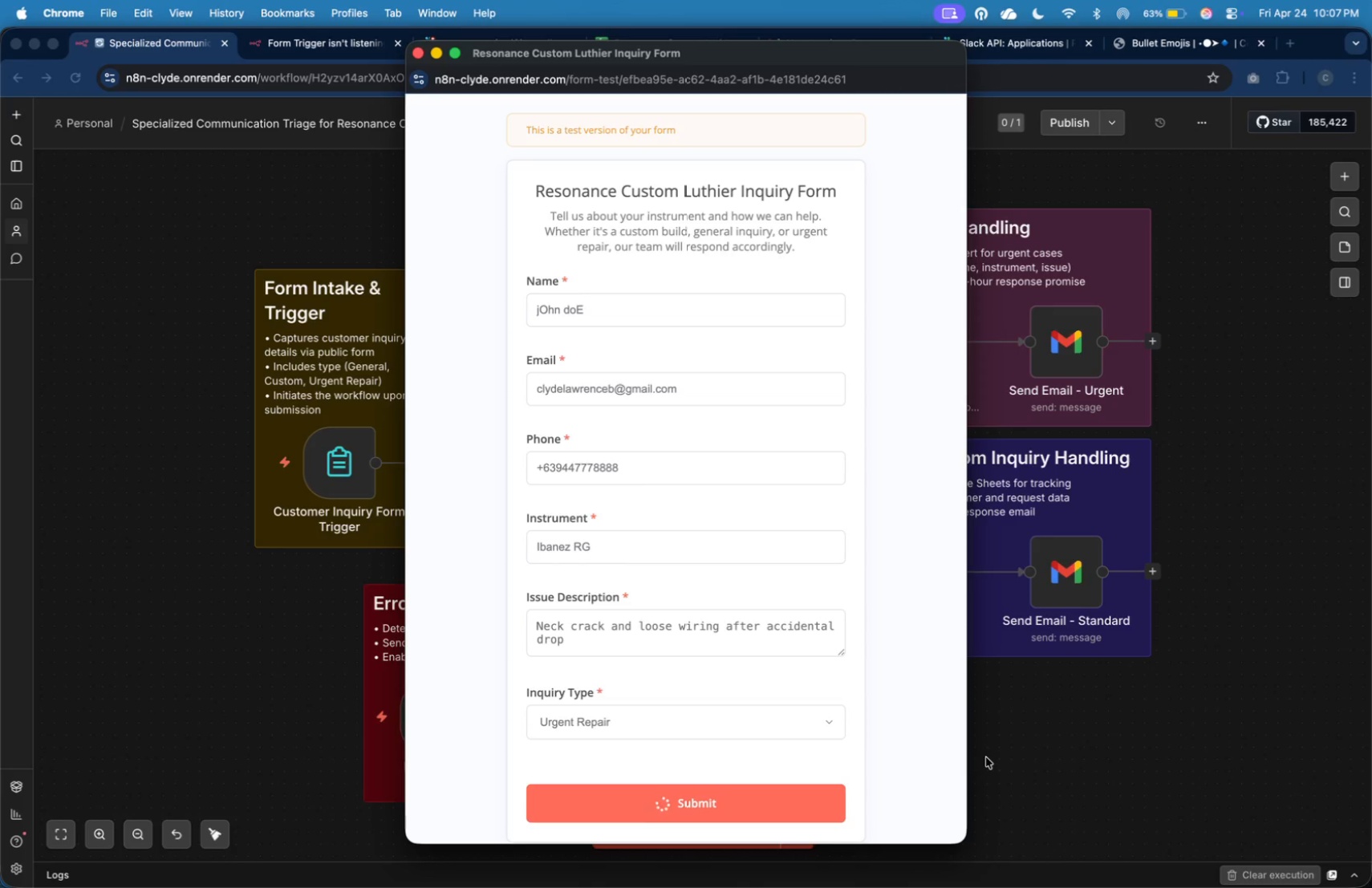 
left_click_drag(start_coordinate=[495, 152], to_coordinate=[873, 843])
 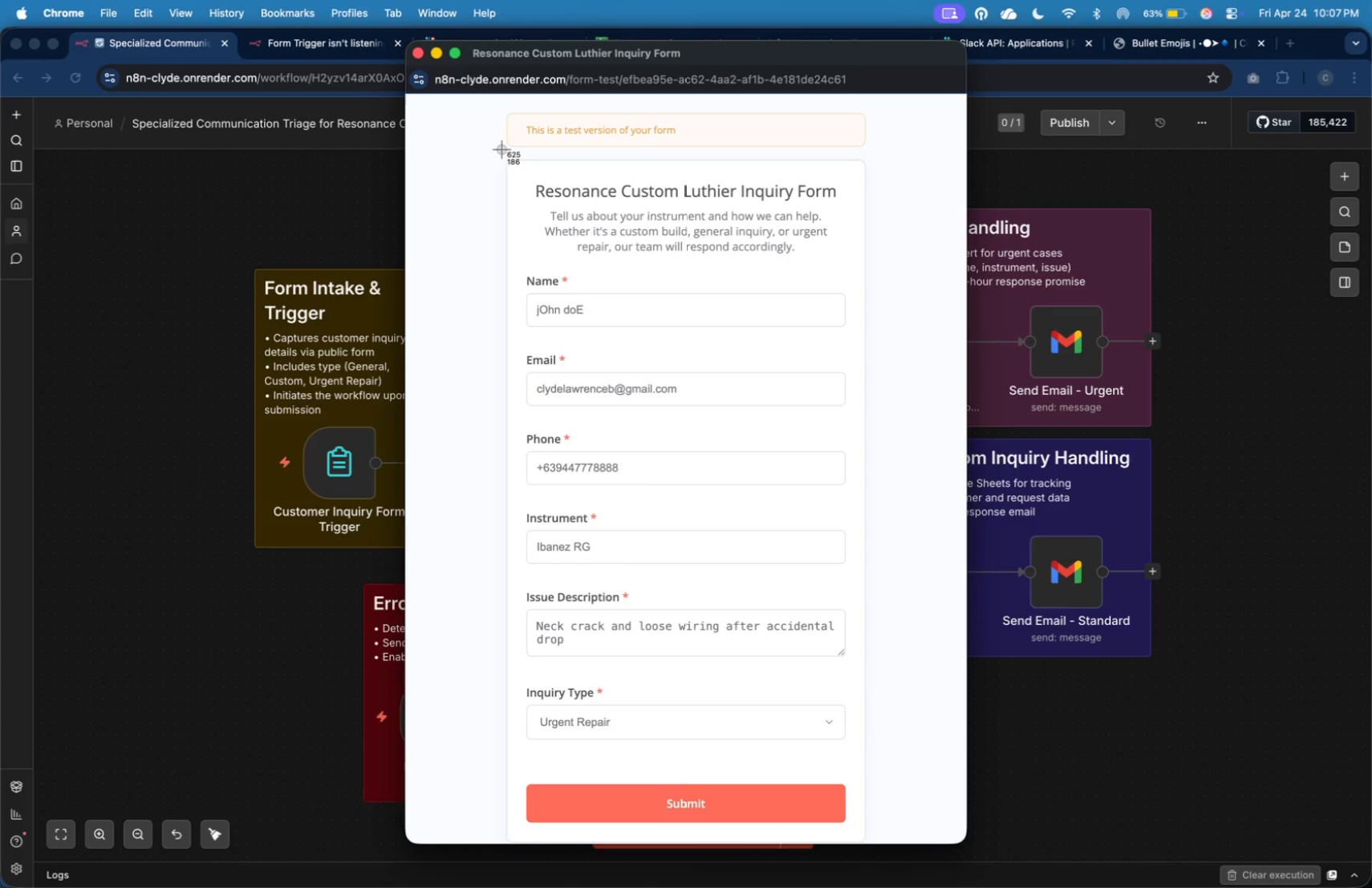 
wait(38.09)
 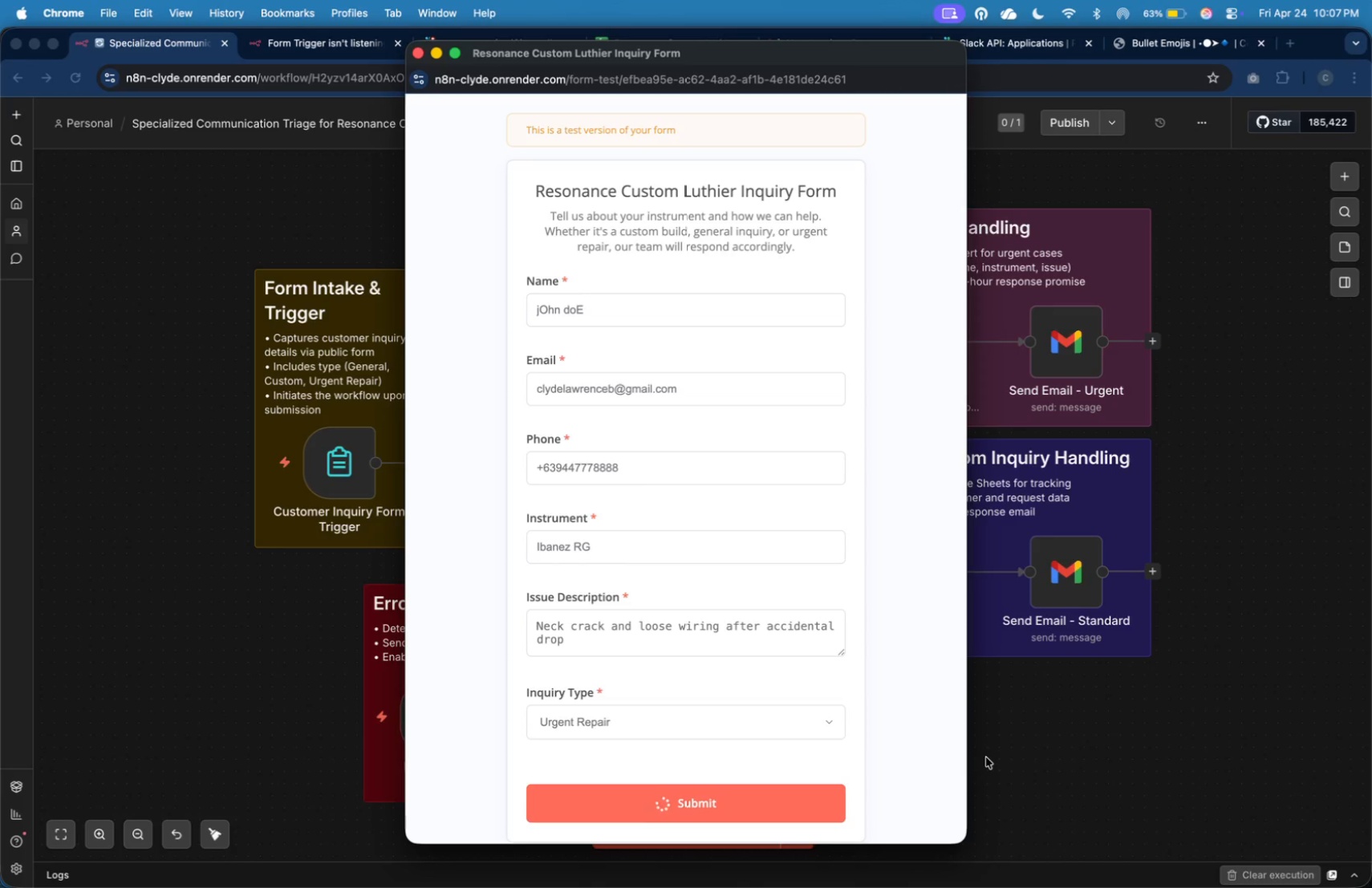 
left_click([987, 748])
 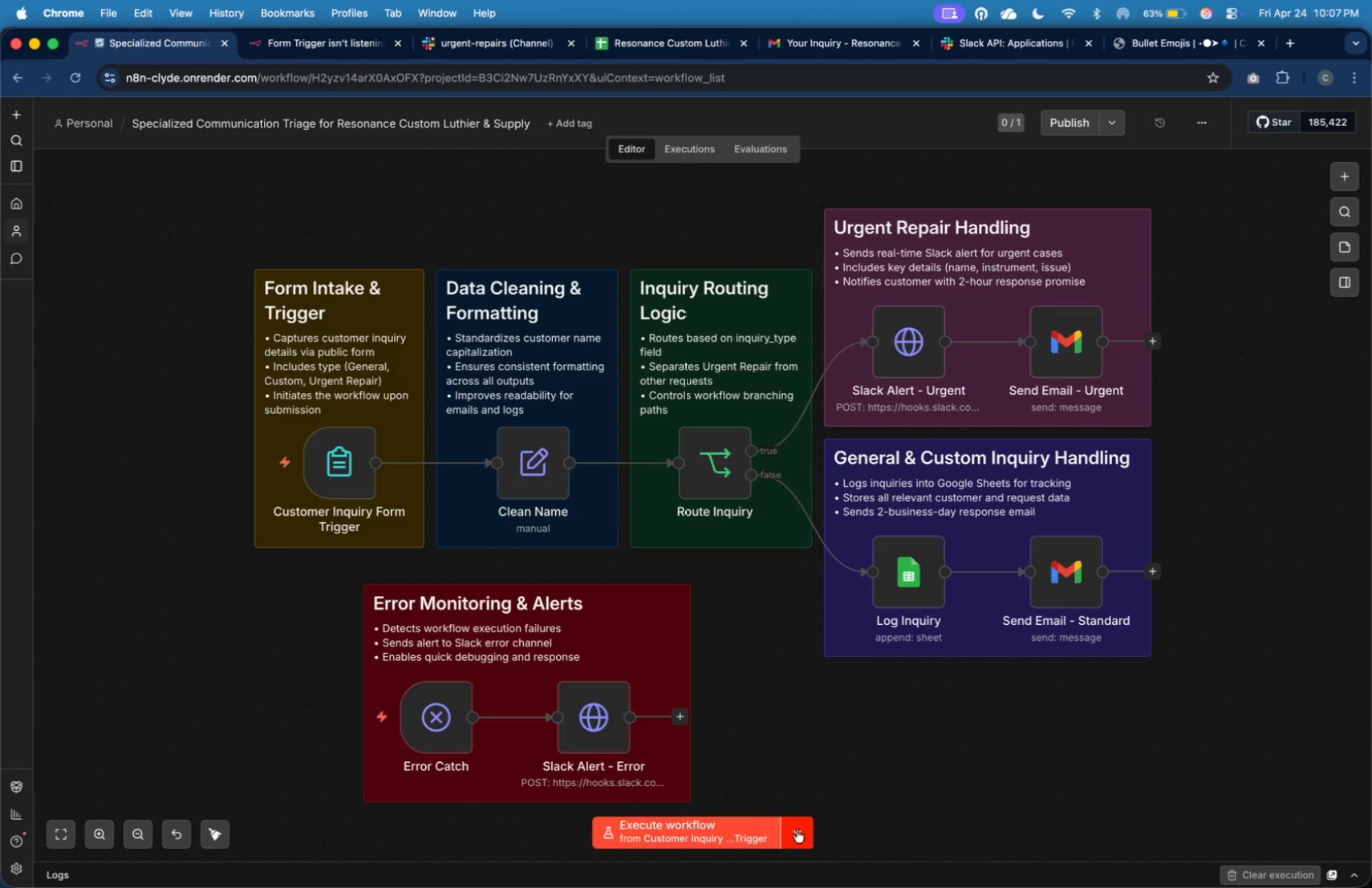 
left_click([748, 834])
 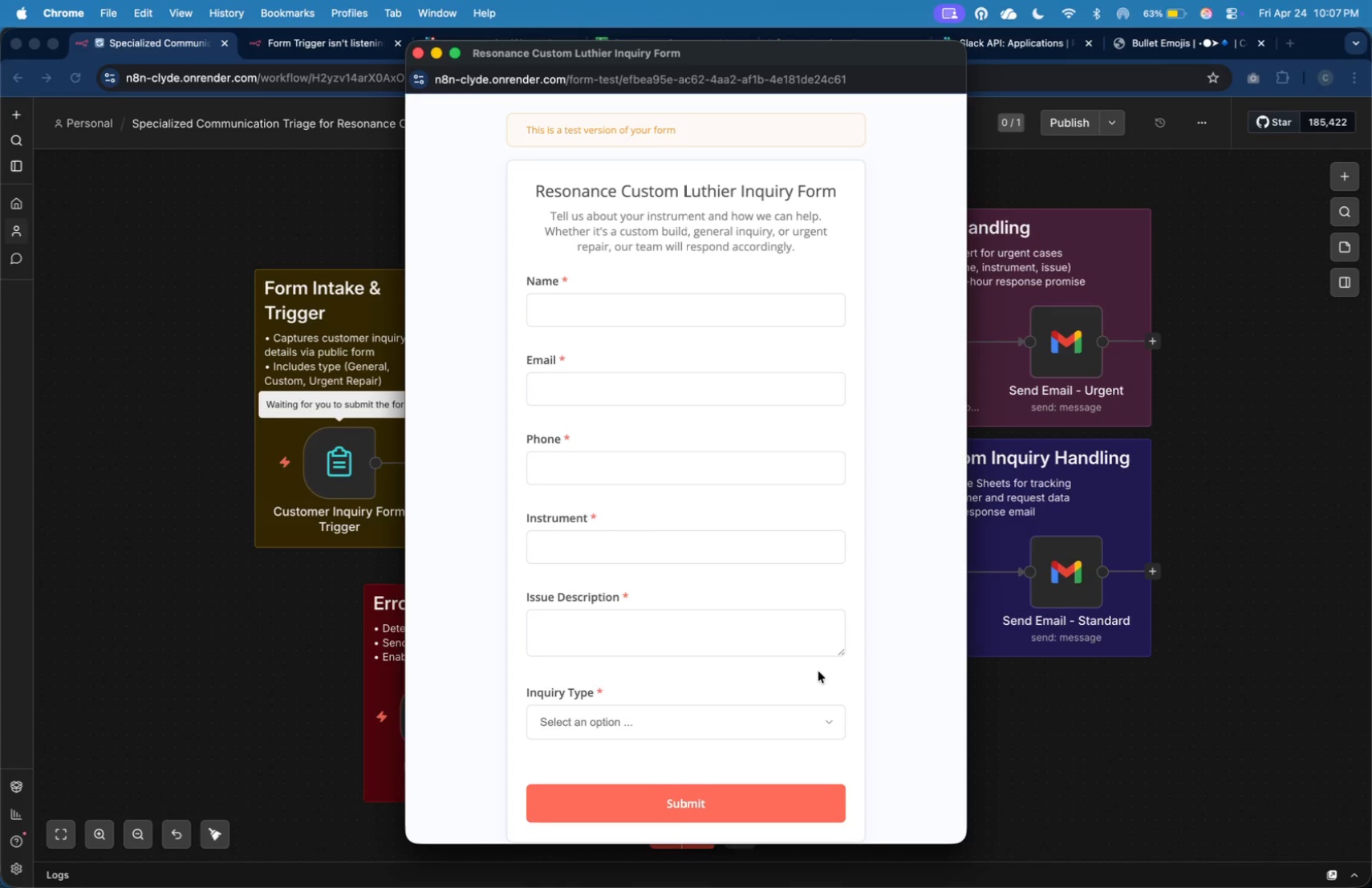 
wait(7.74)
 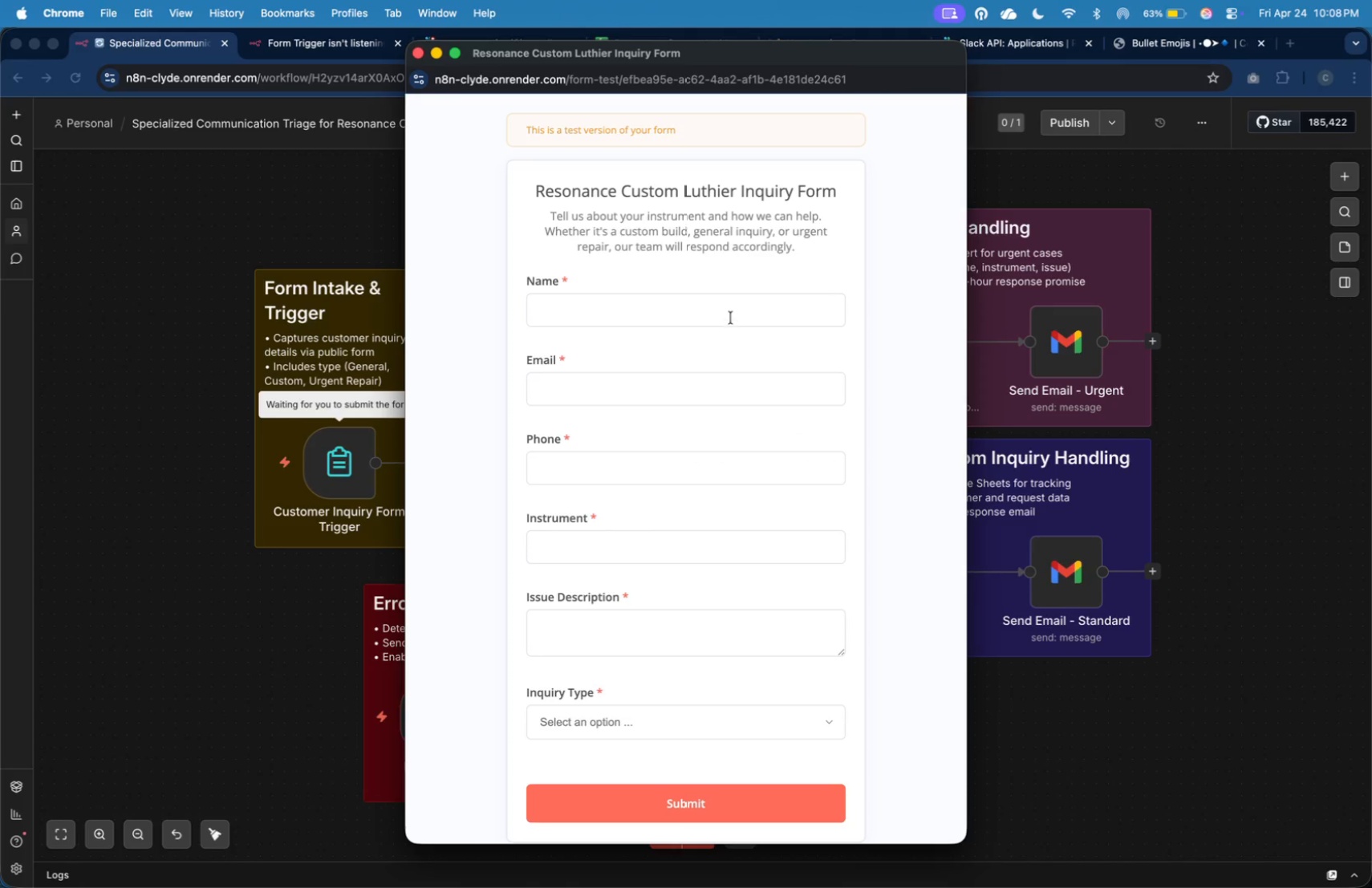 
left_click([731, 315])
 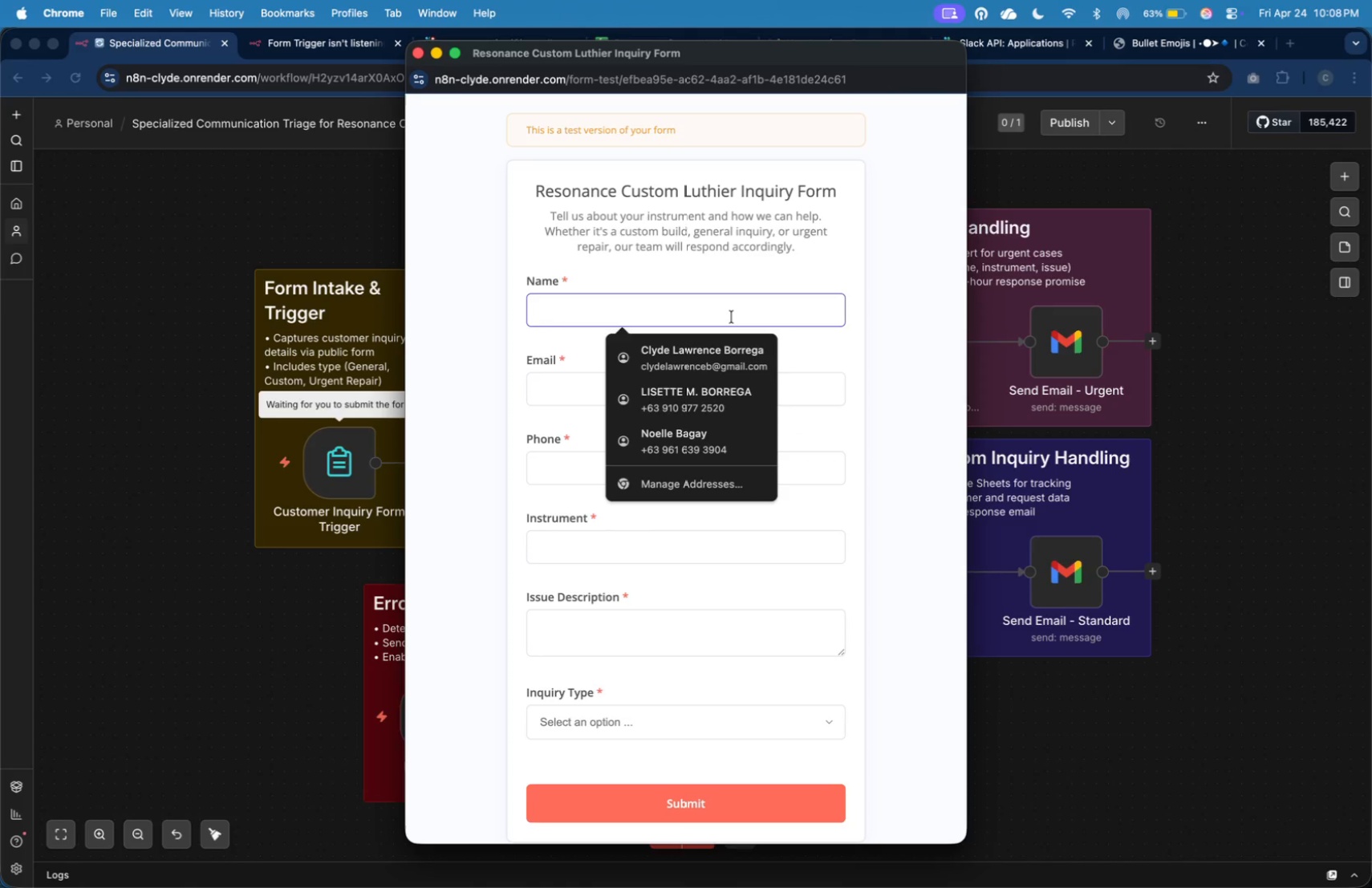 
type(jO)
key(Backspace)
type(oHn doE)
key(Tab)
type(clydelawrenceb@gmail.com)
key(Tab)
type(+639447778888)
key(Tab)
 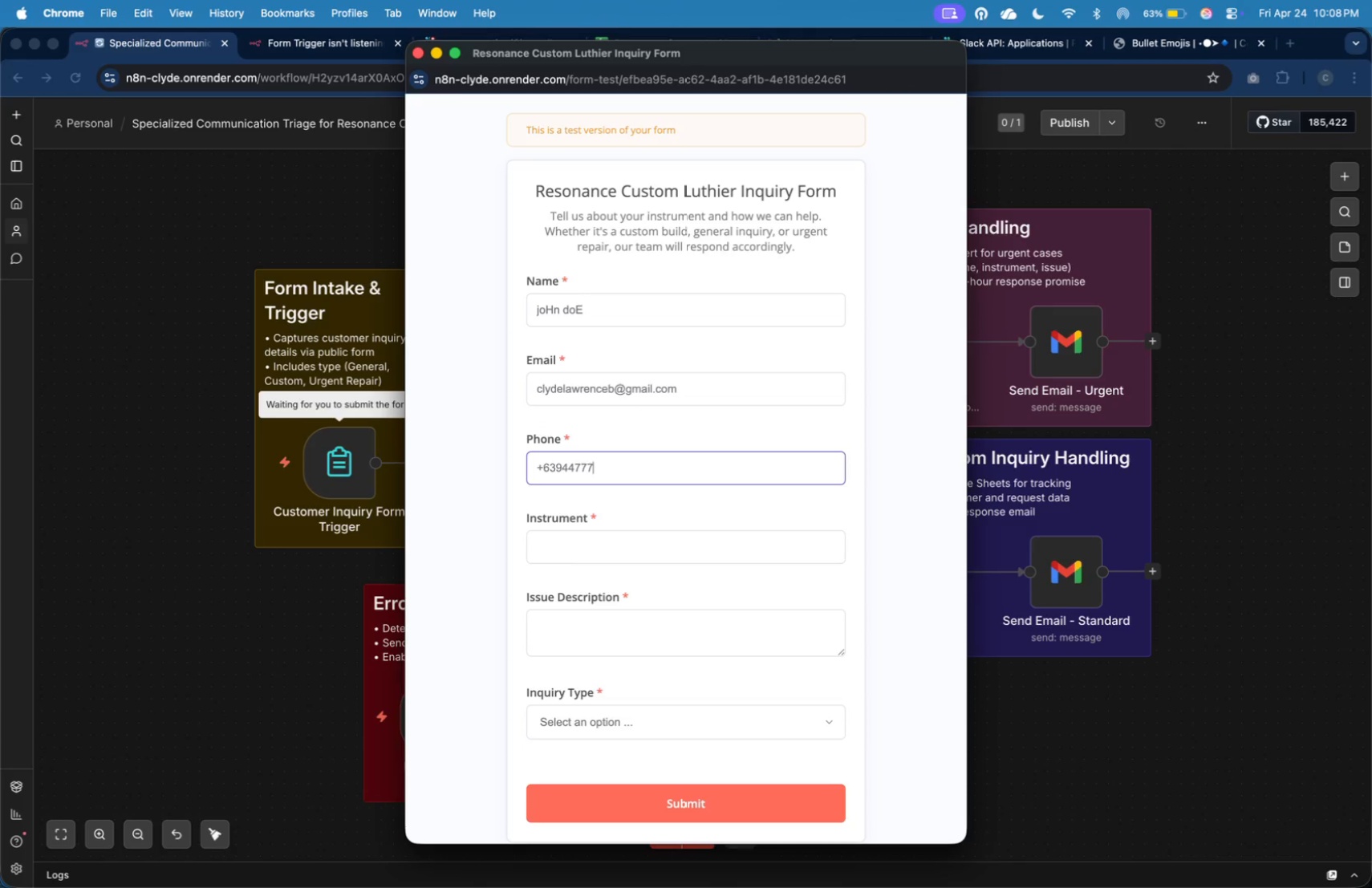 
type(B)
key(Backspace)
type(Gib)
key(Backspace)
key(Backspace)
key(Backspace)
type(Gibson Les Paul)
key(Tab)
 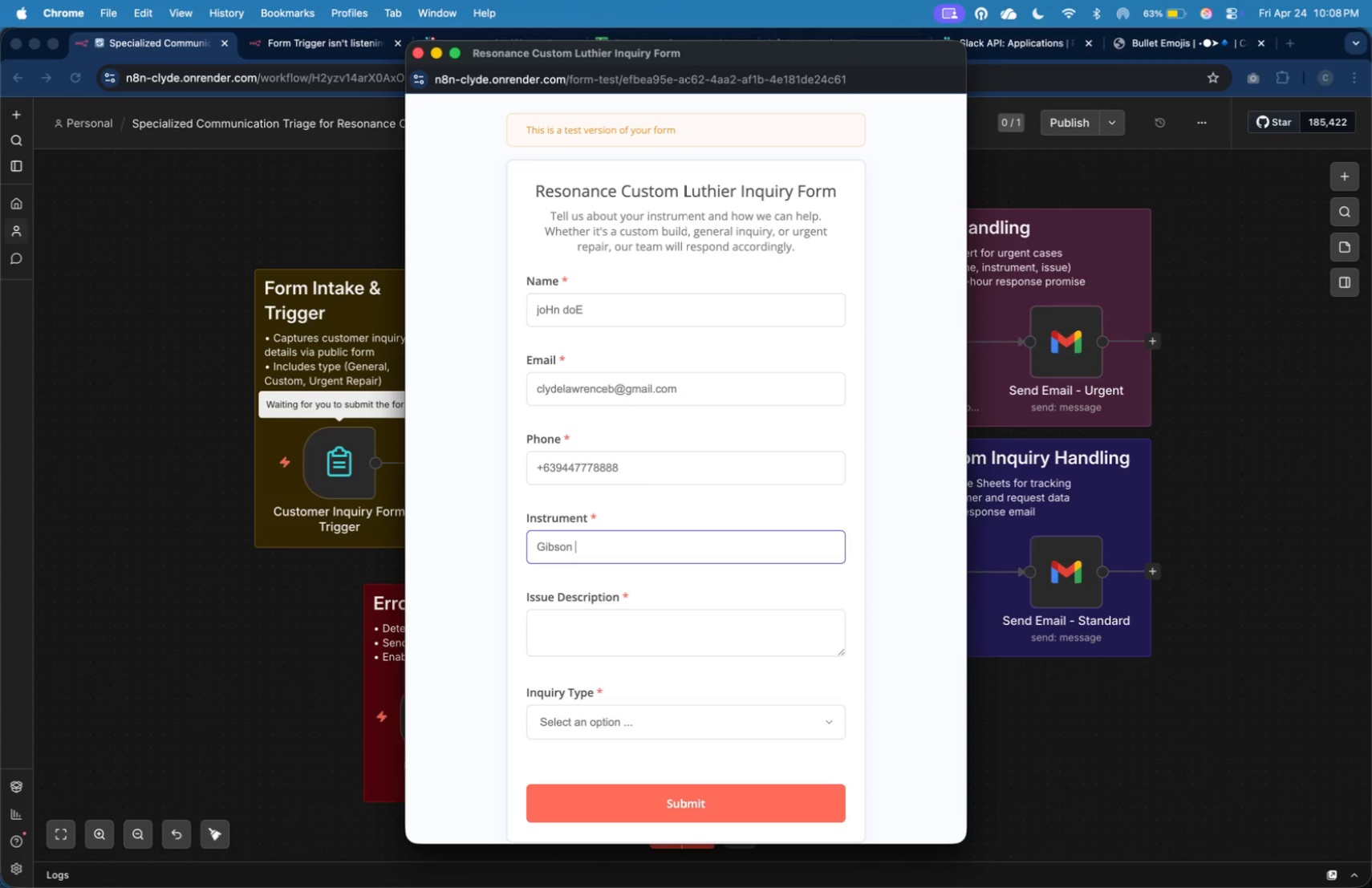 
hold_key(key=ShiftLeft, duration=0.56)
 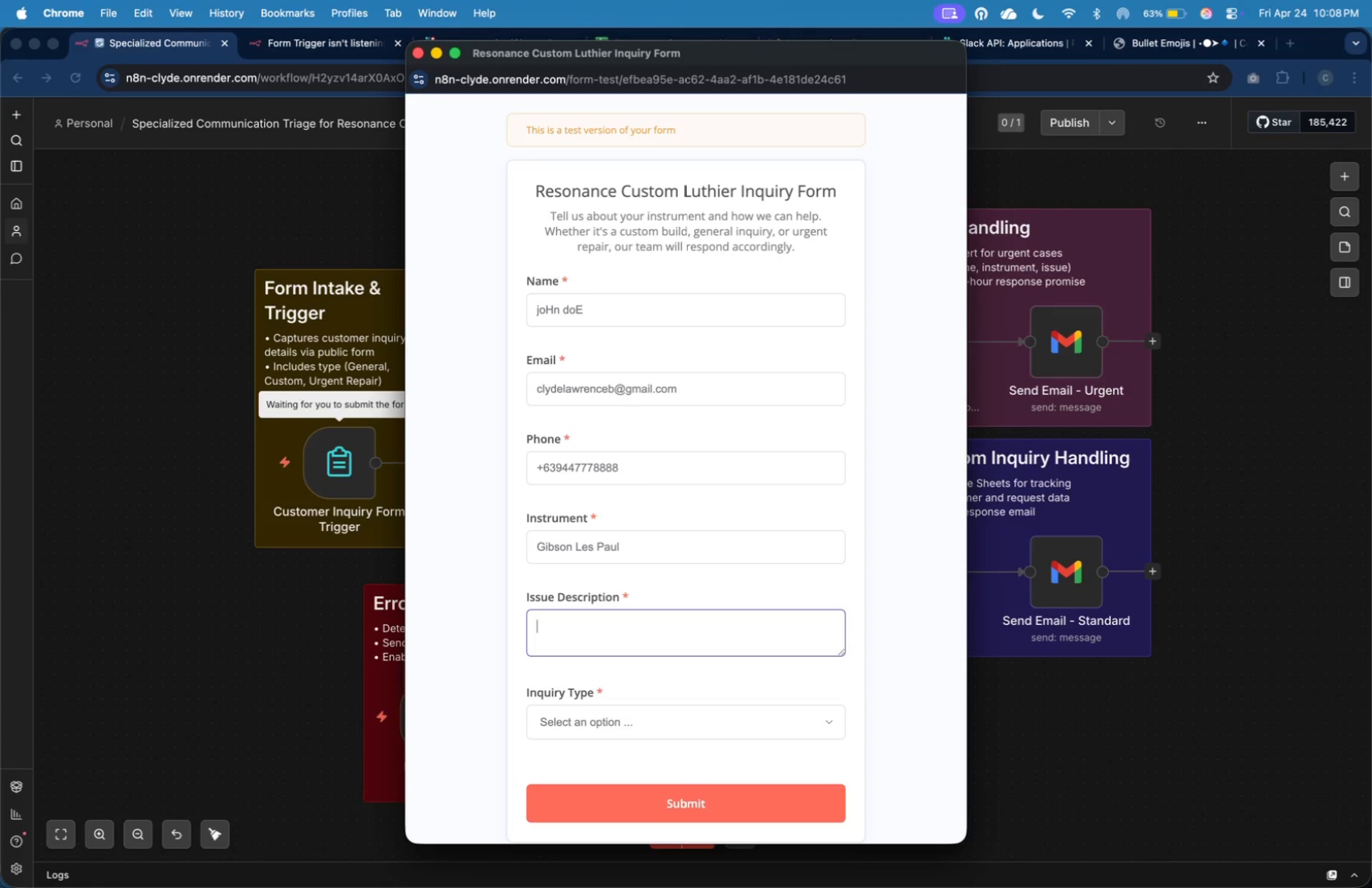 
type(Neck crack and loose wiring after accidentak )
key(Backspace)
key(Backspace)
type(l drop)
 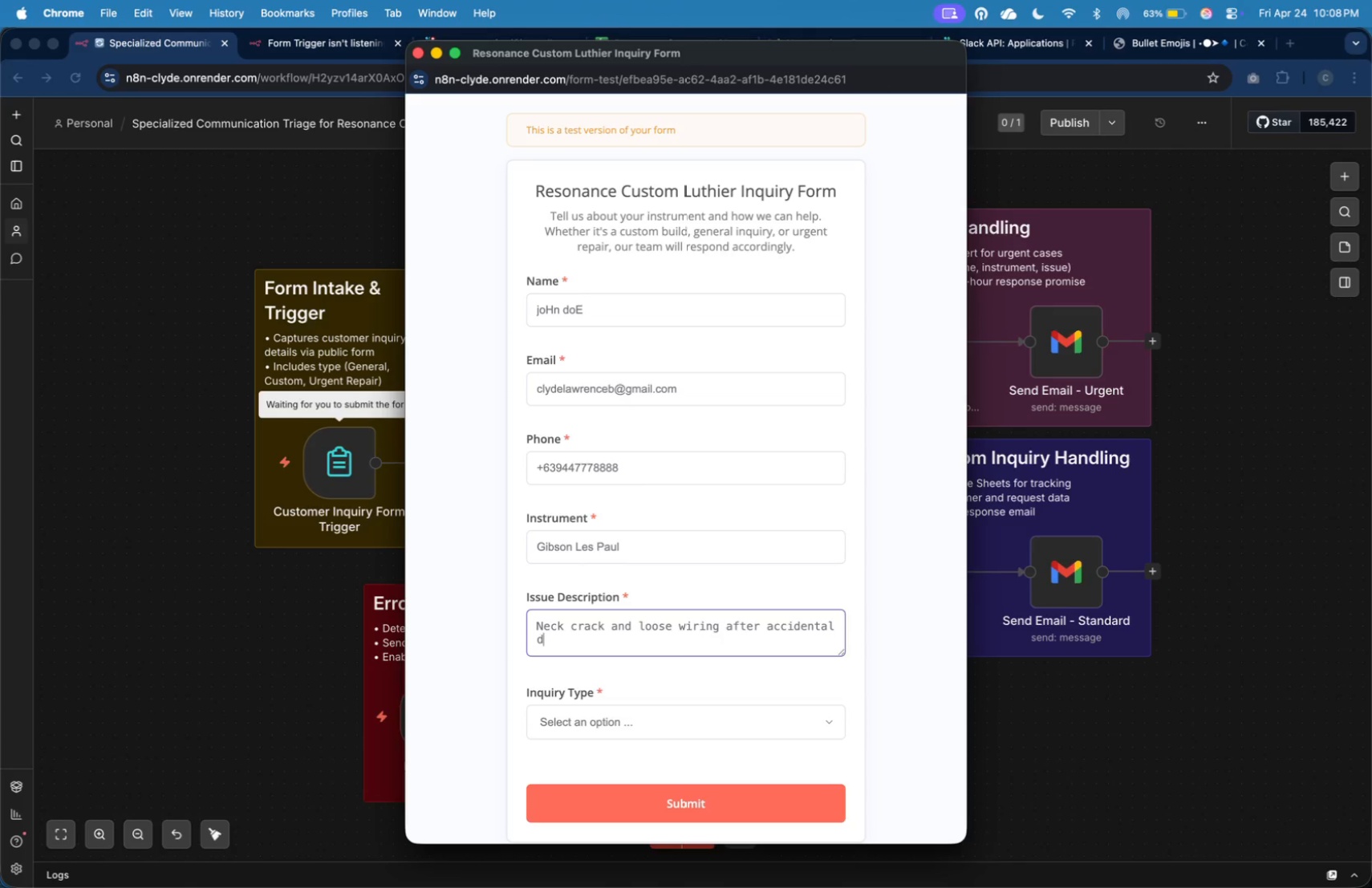 
left_click([785, 724])
 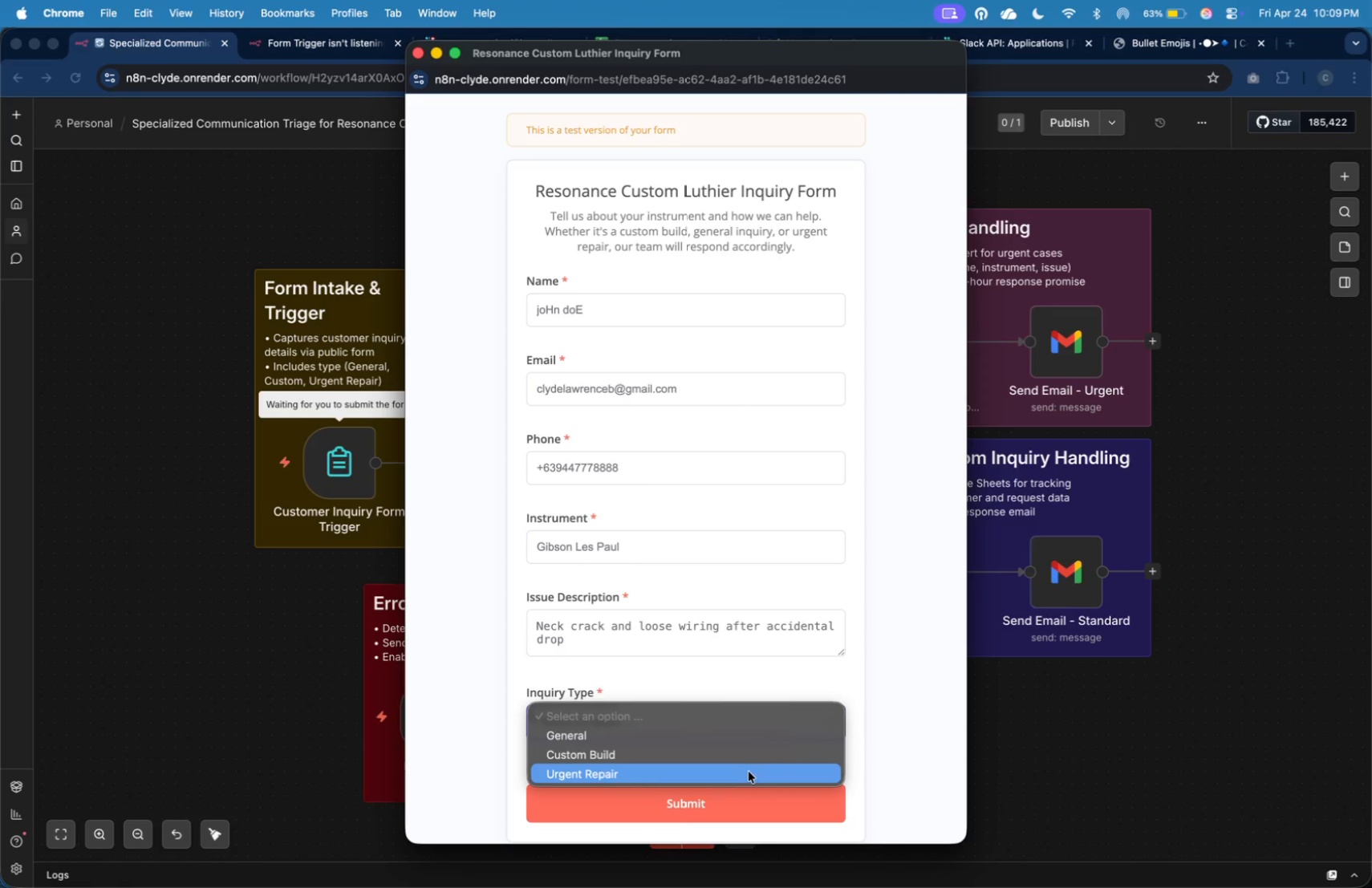 
left_click([749, 772])
 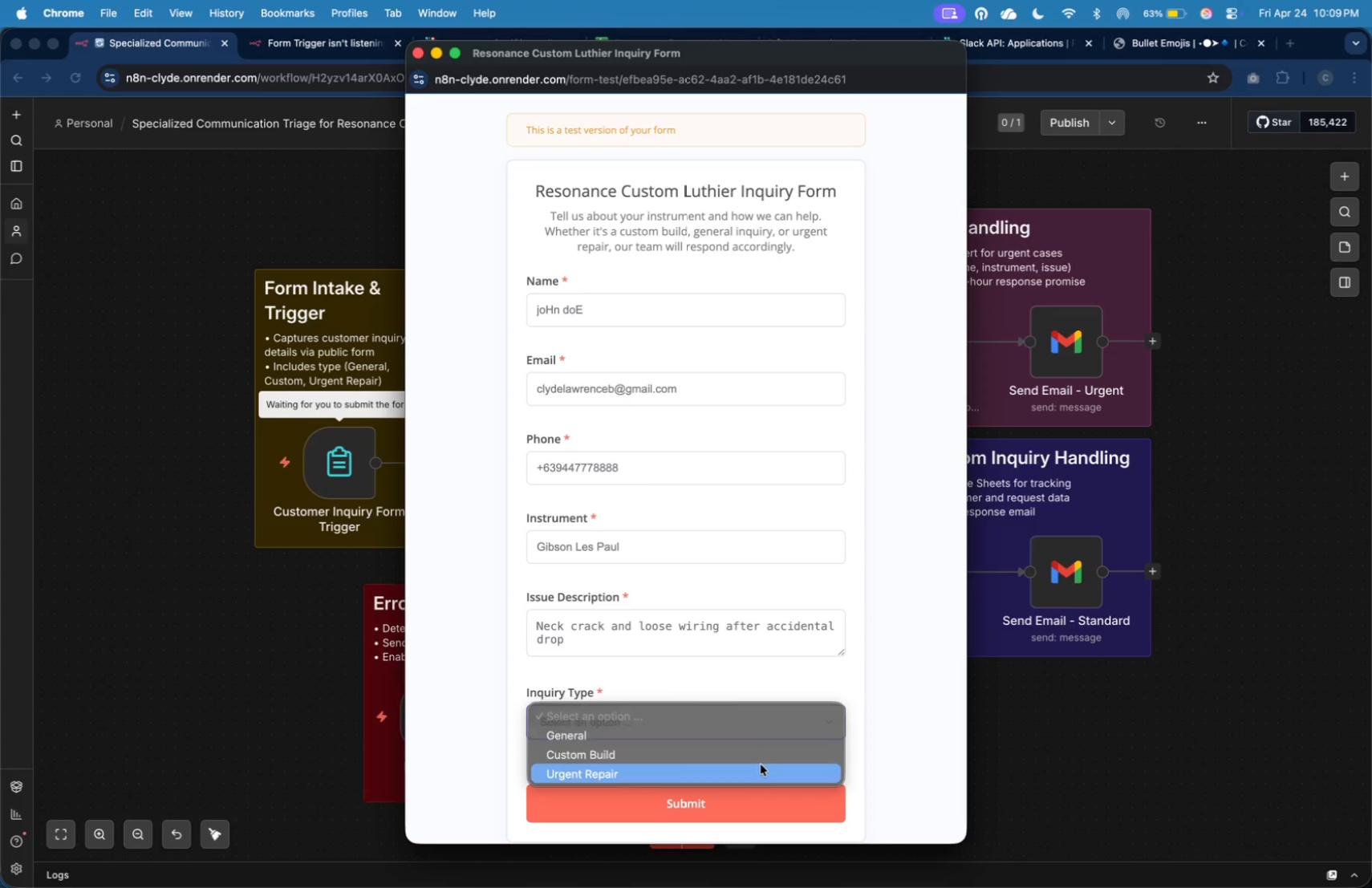 
left_click([876, 702])
 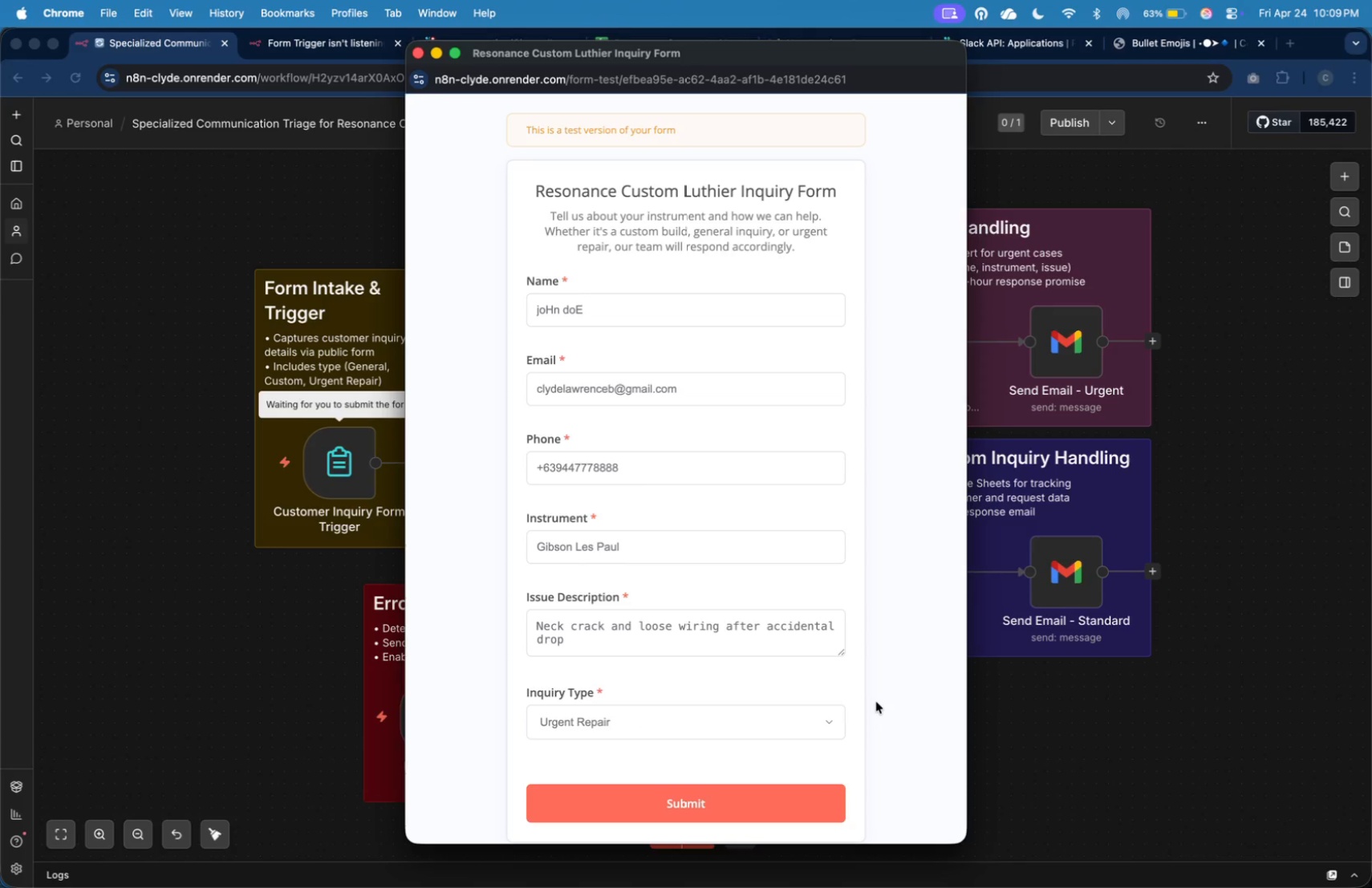 
key(Meta+Shift+4)
 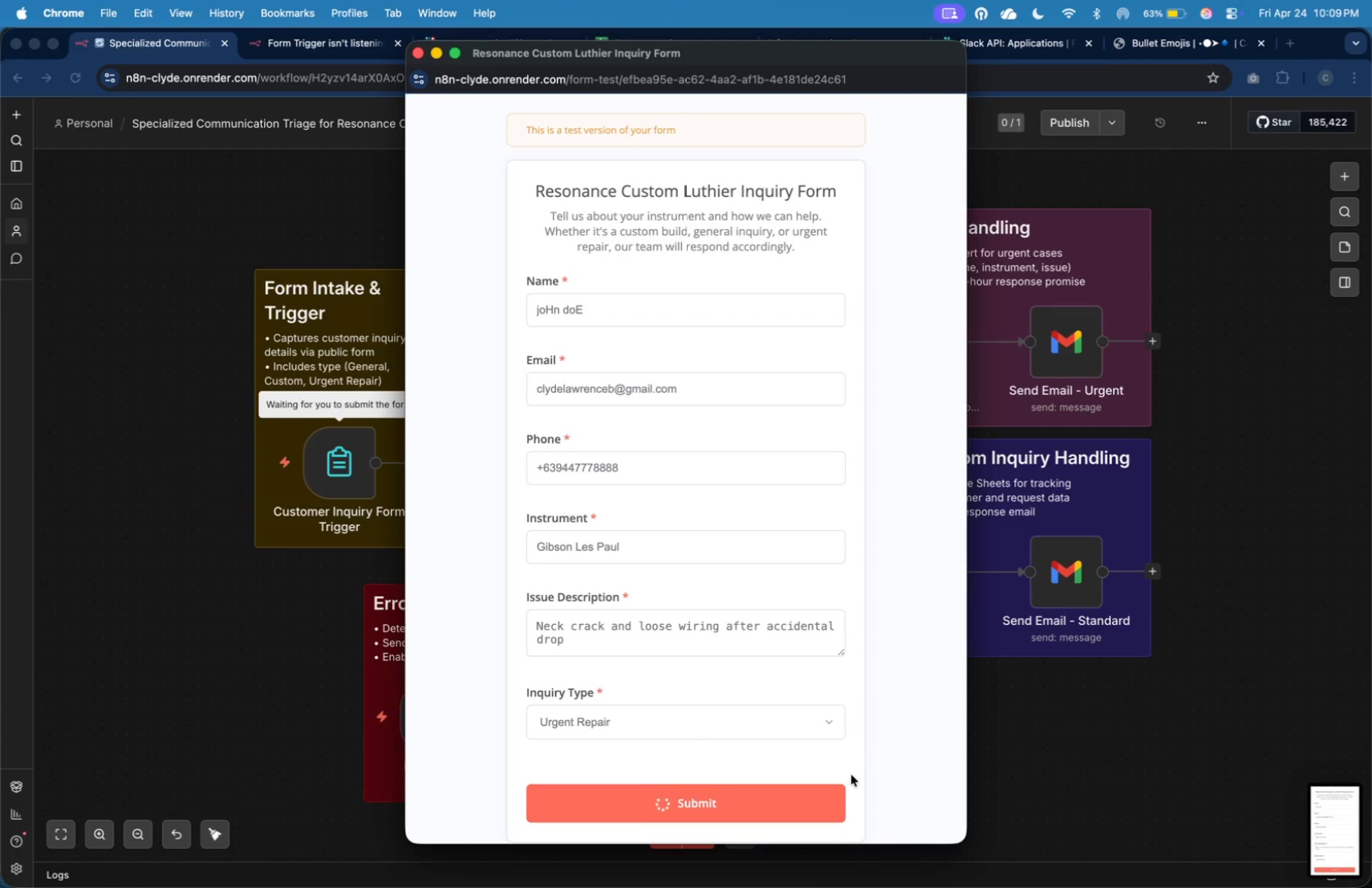 
left_click_drag(start_coordinate=[499, 148], to_coordinate=[878, 844])
 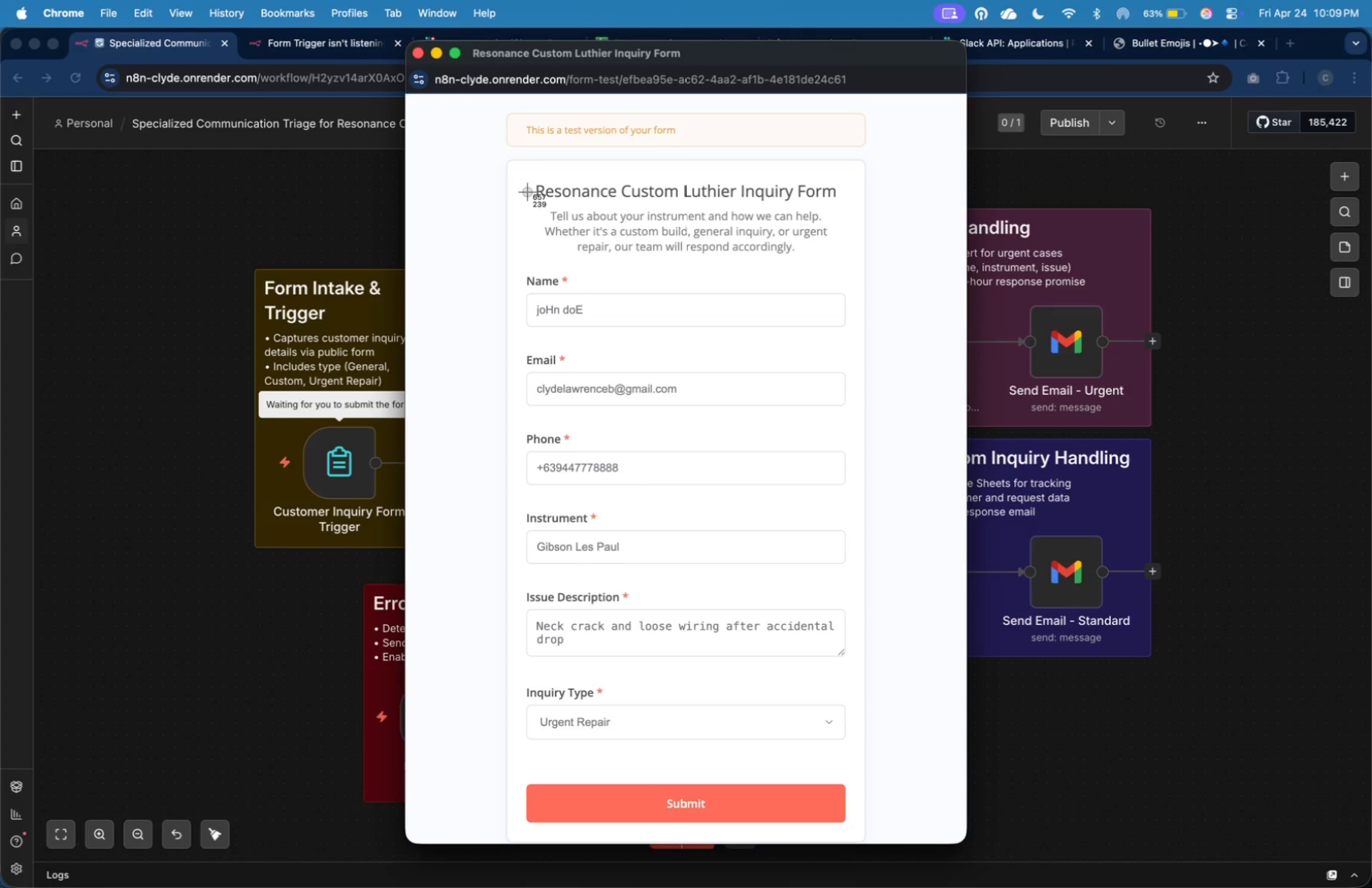 
wait(6.65)
 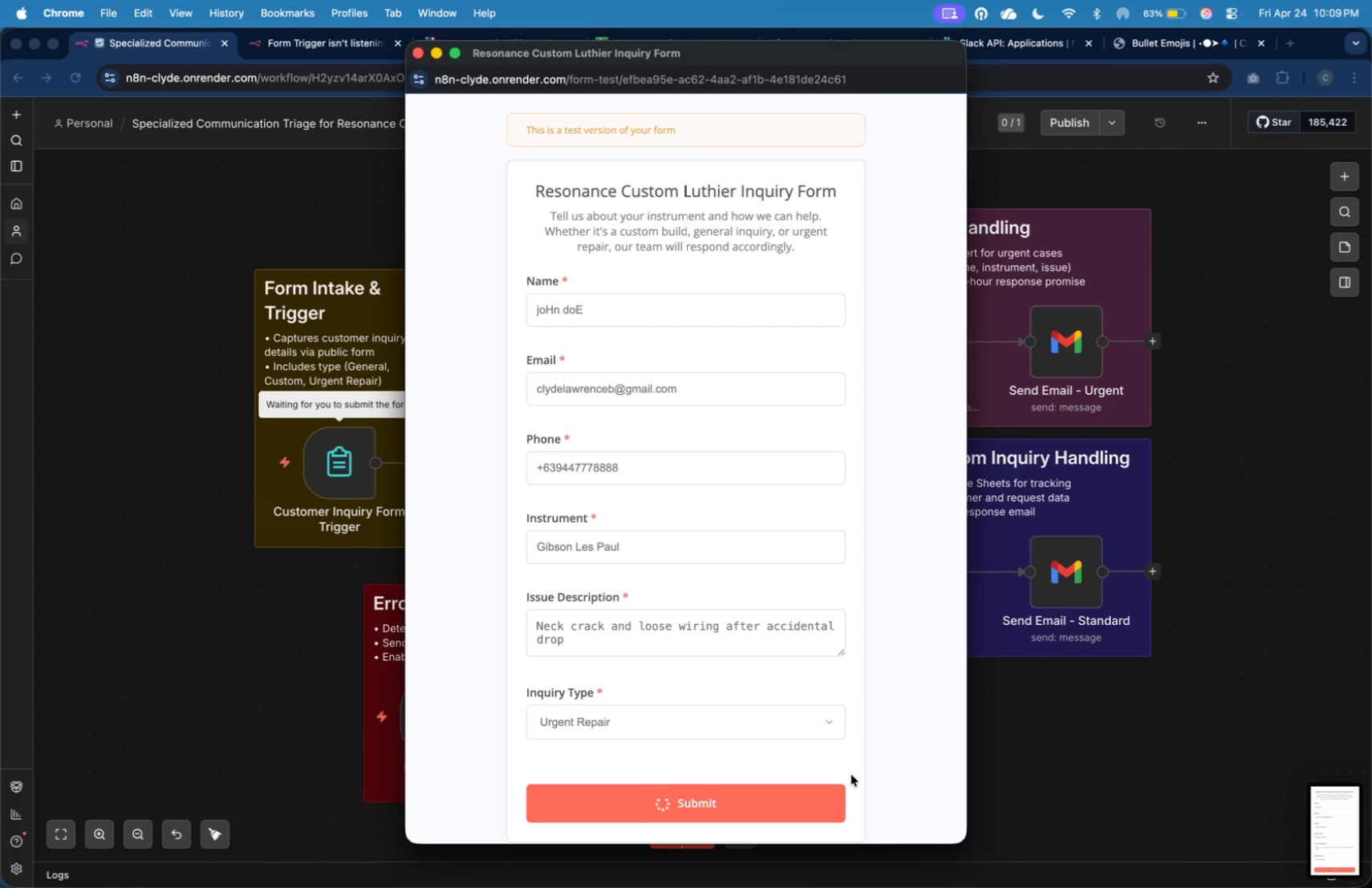 
left_click([997, 757])
 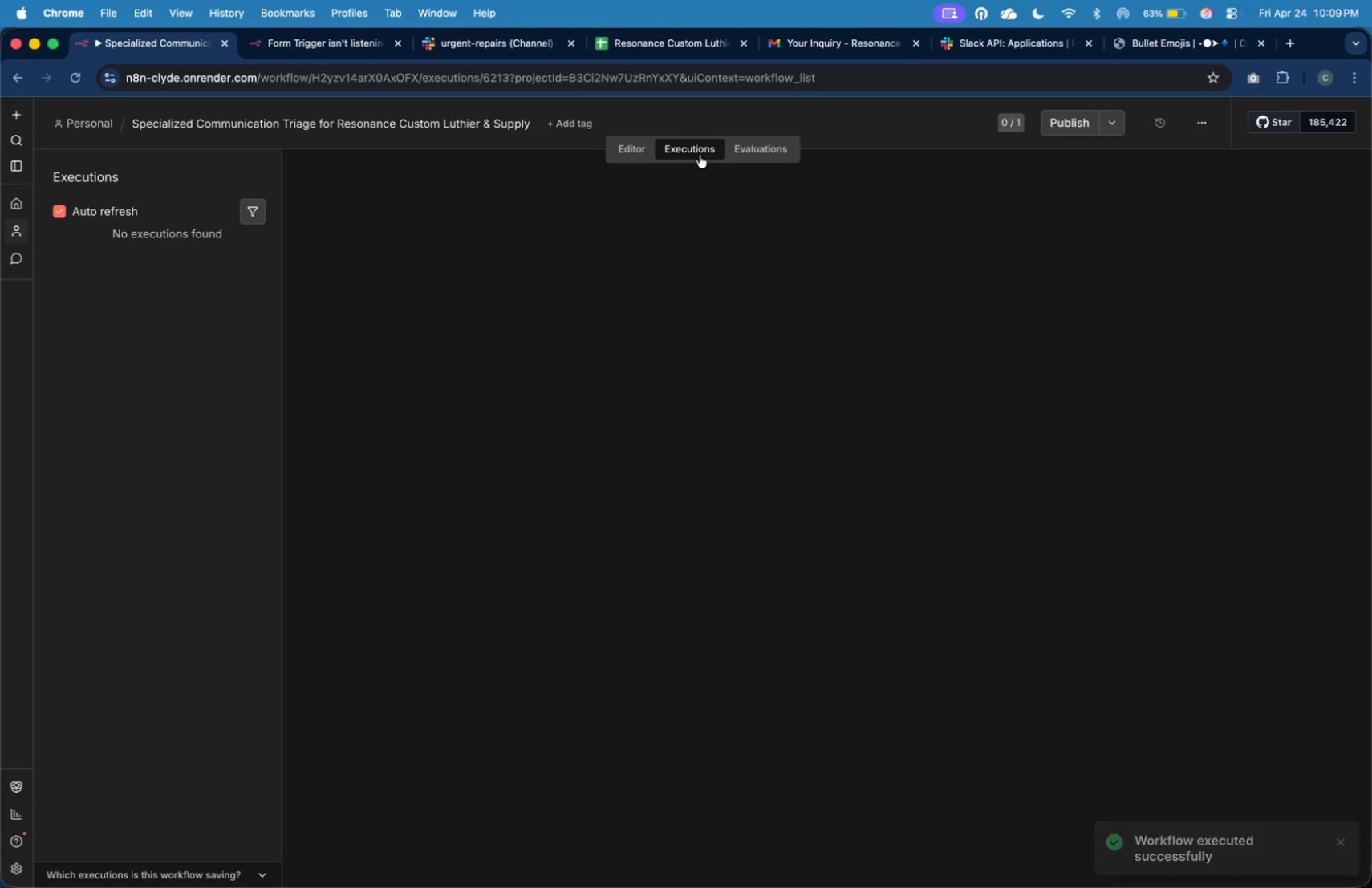 
wait(10.02)
 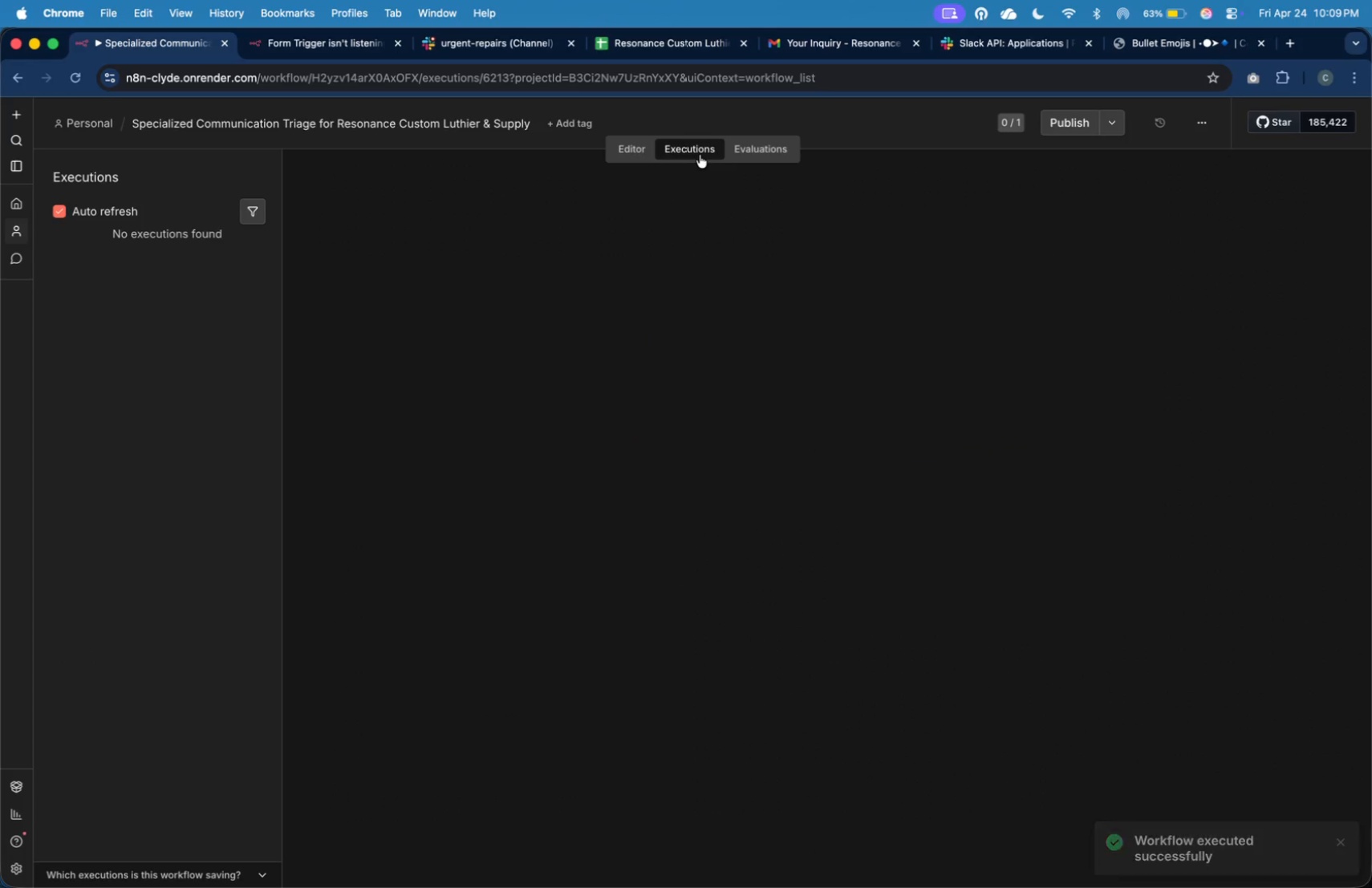 
left_click([217, 258])
 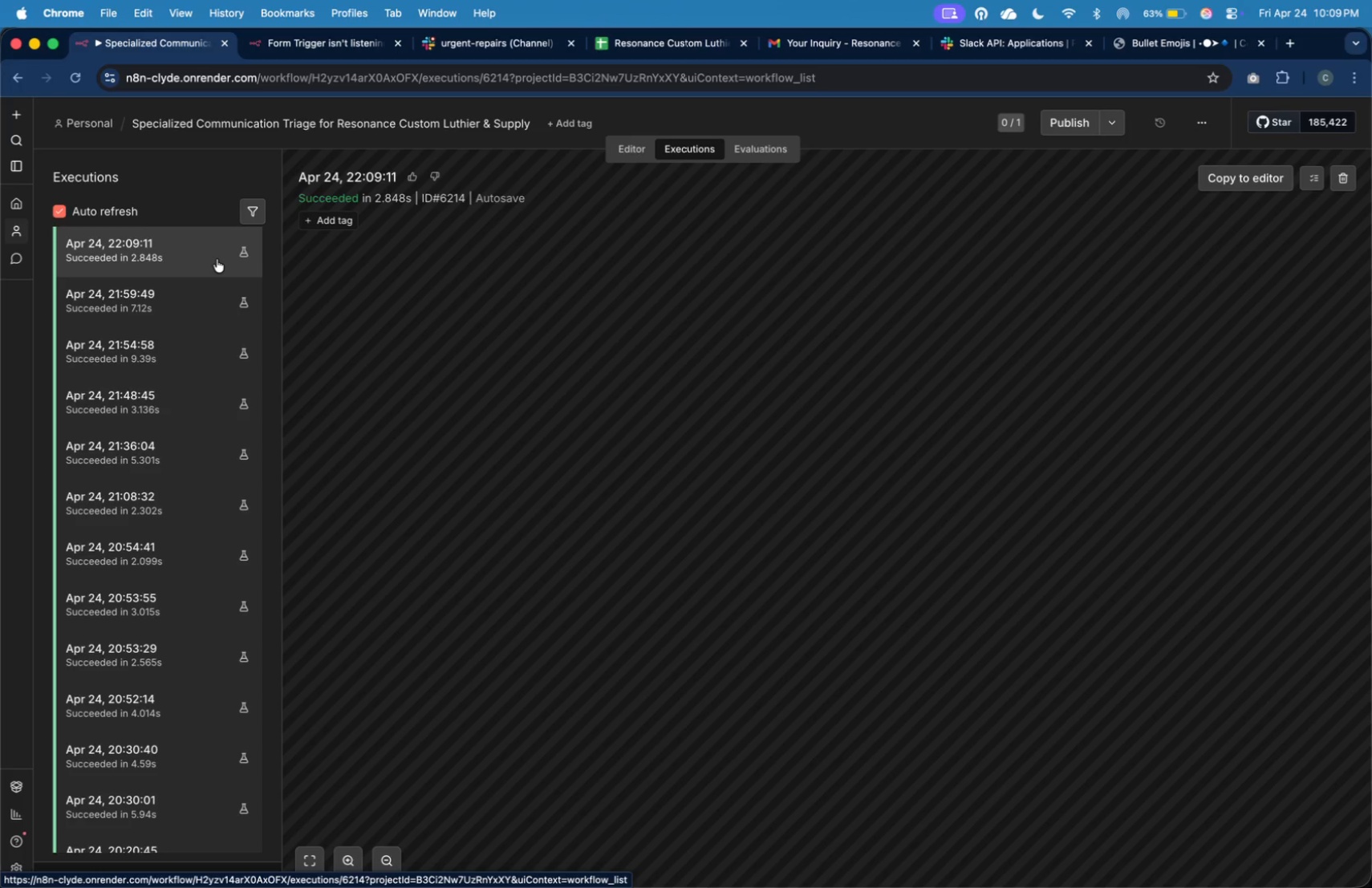 
wait(32.24)
 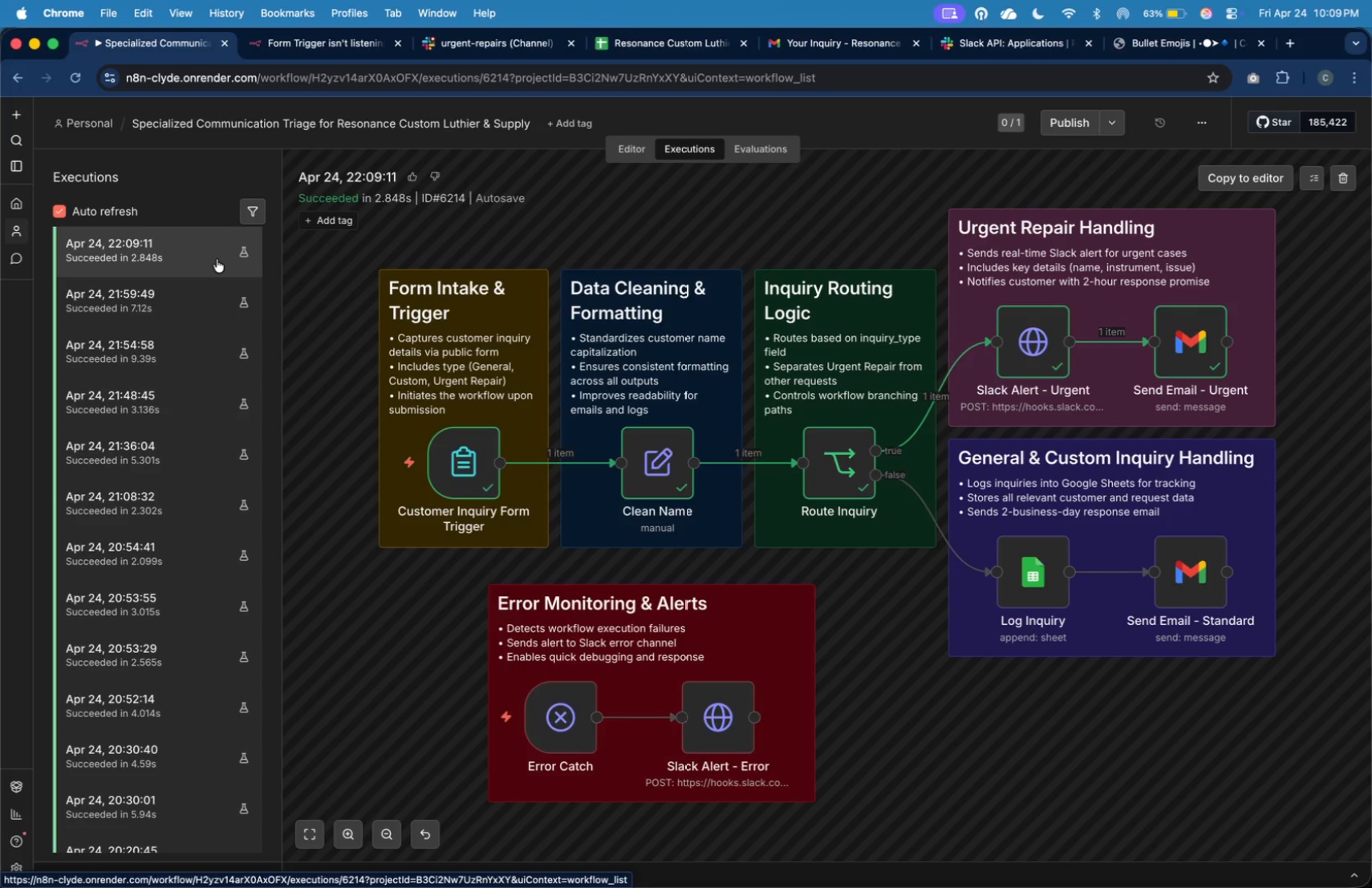 
key(Meta+Shift+4)
 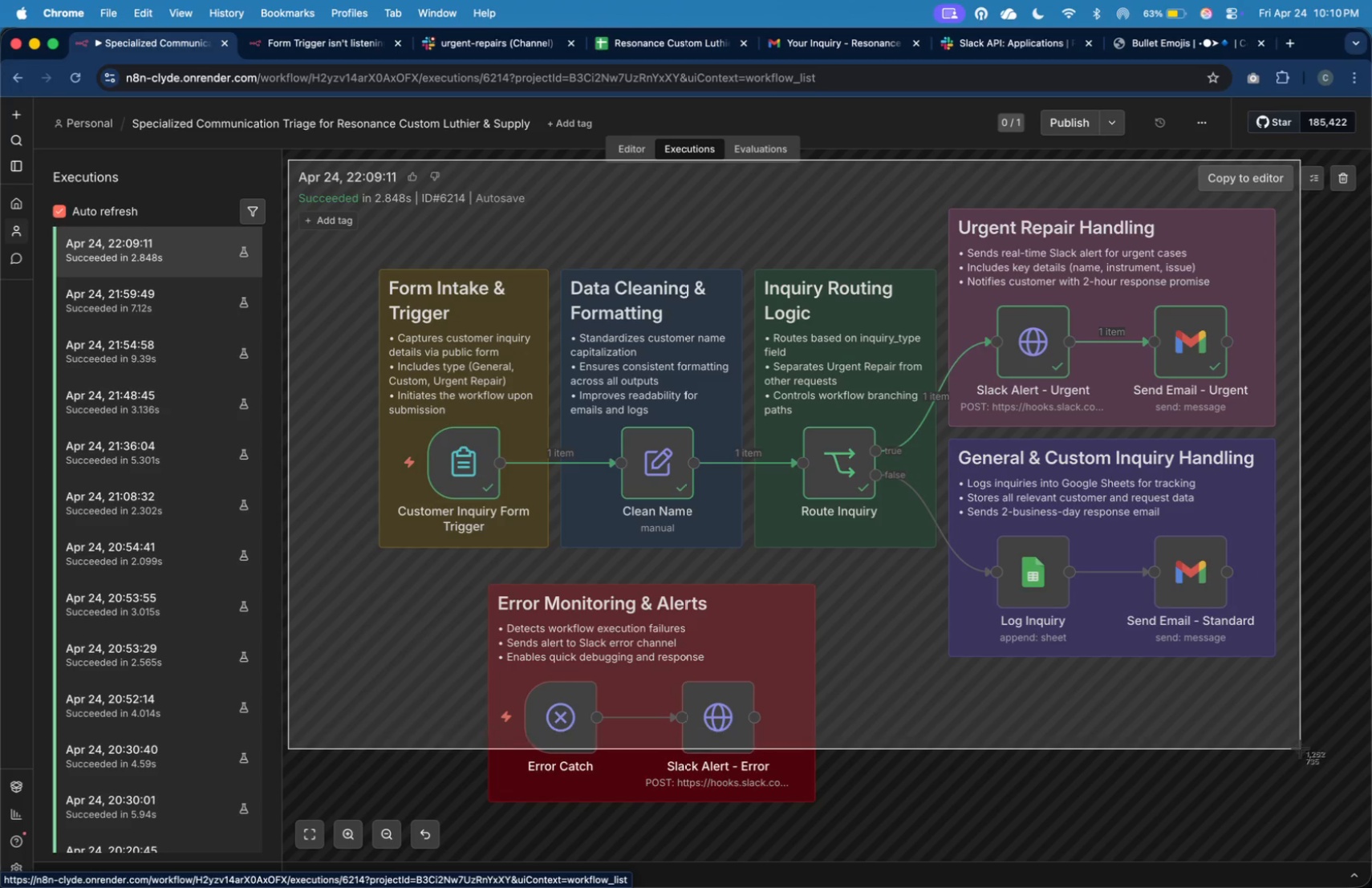 
left_click_drag(start_coordinate=[288, 160], to_coordinate=[1291, 817])
 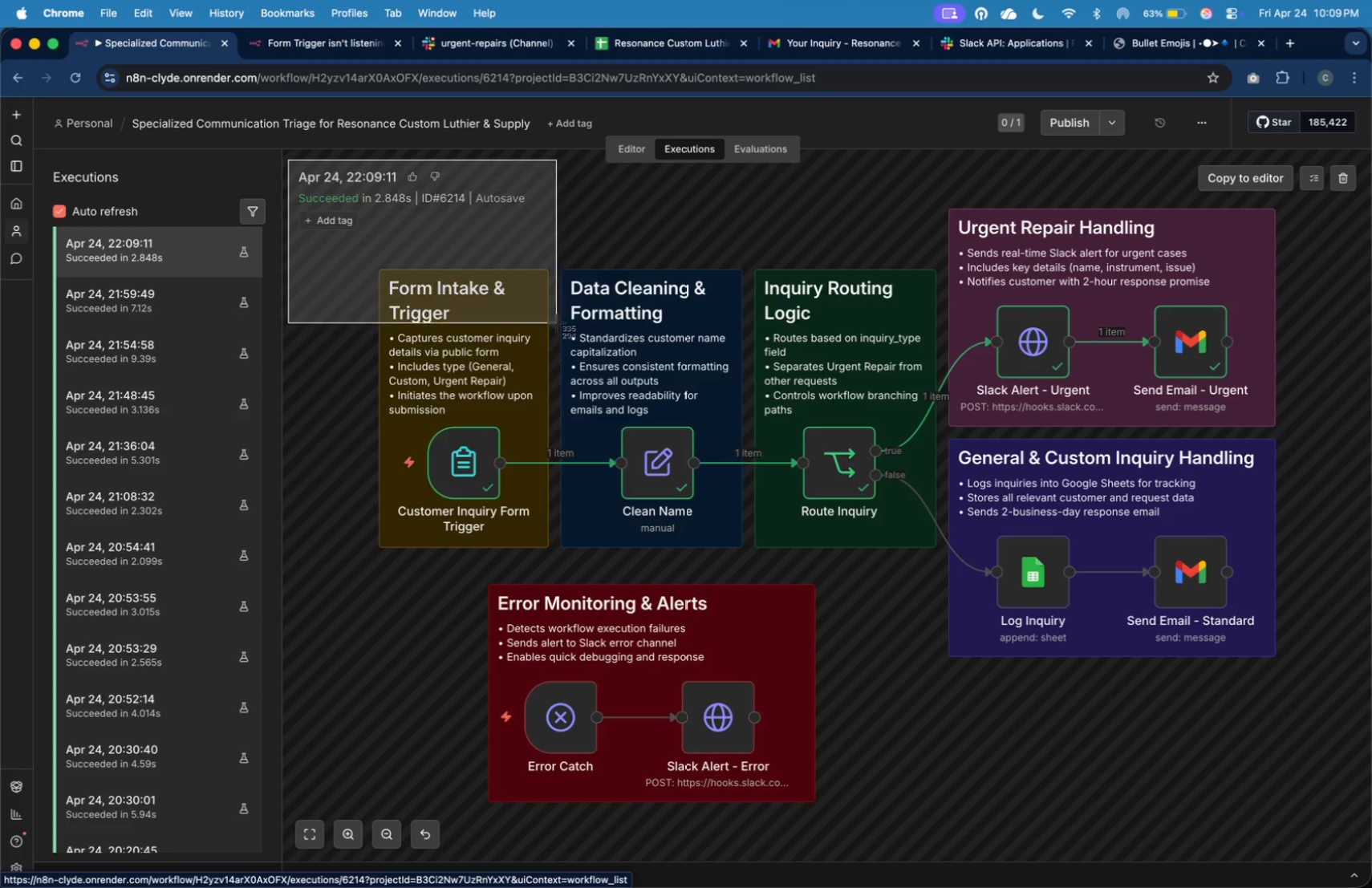 
wait(5.88)
 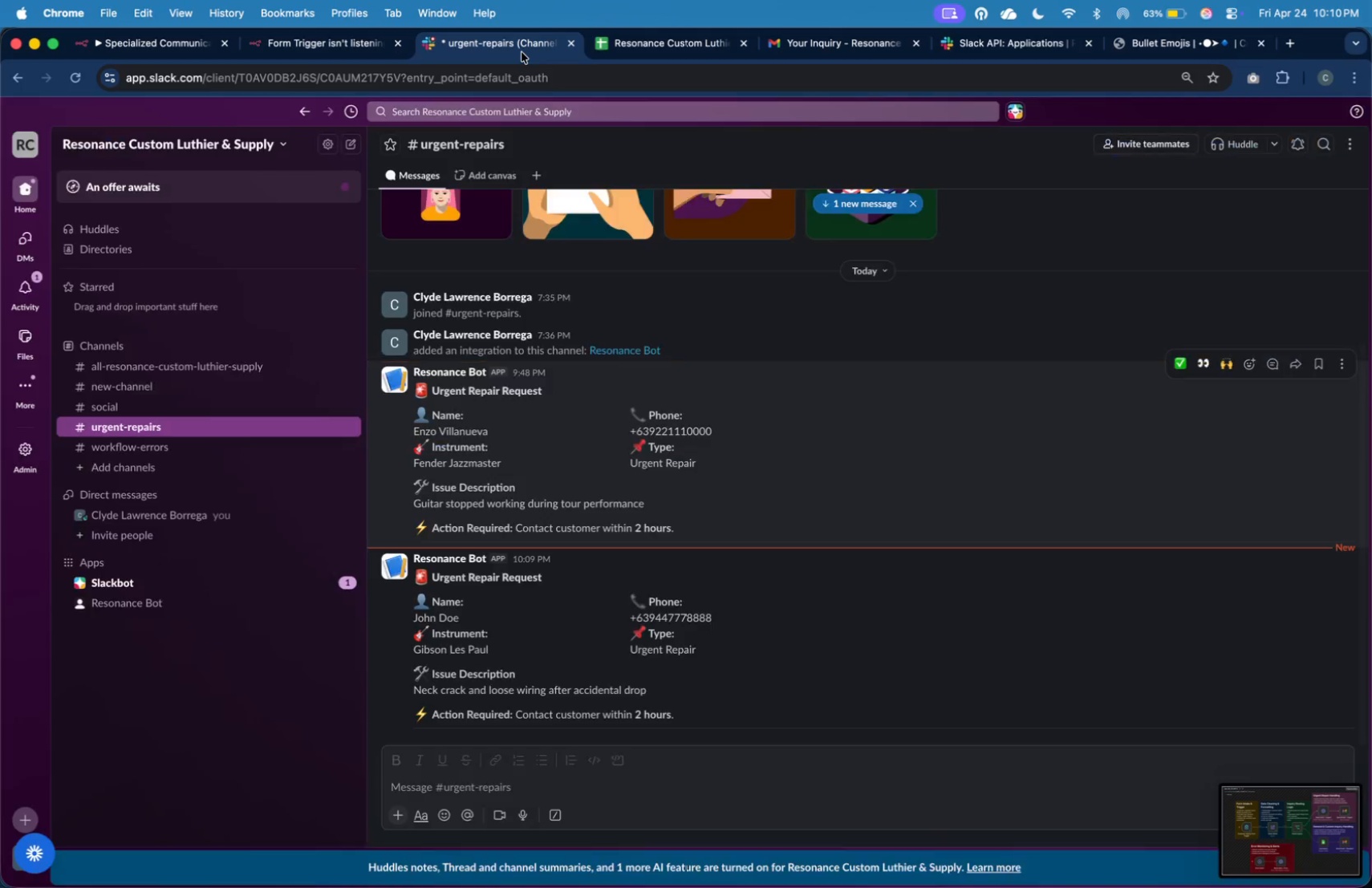 
left_click([907, 644])
 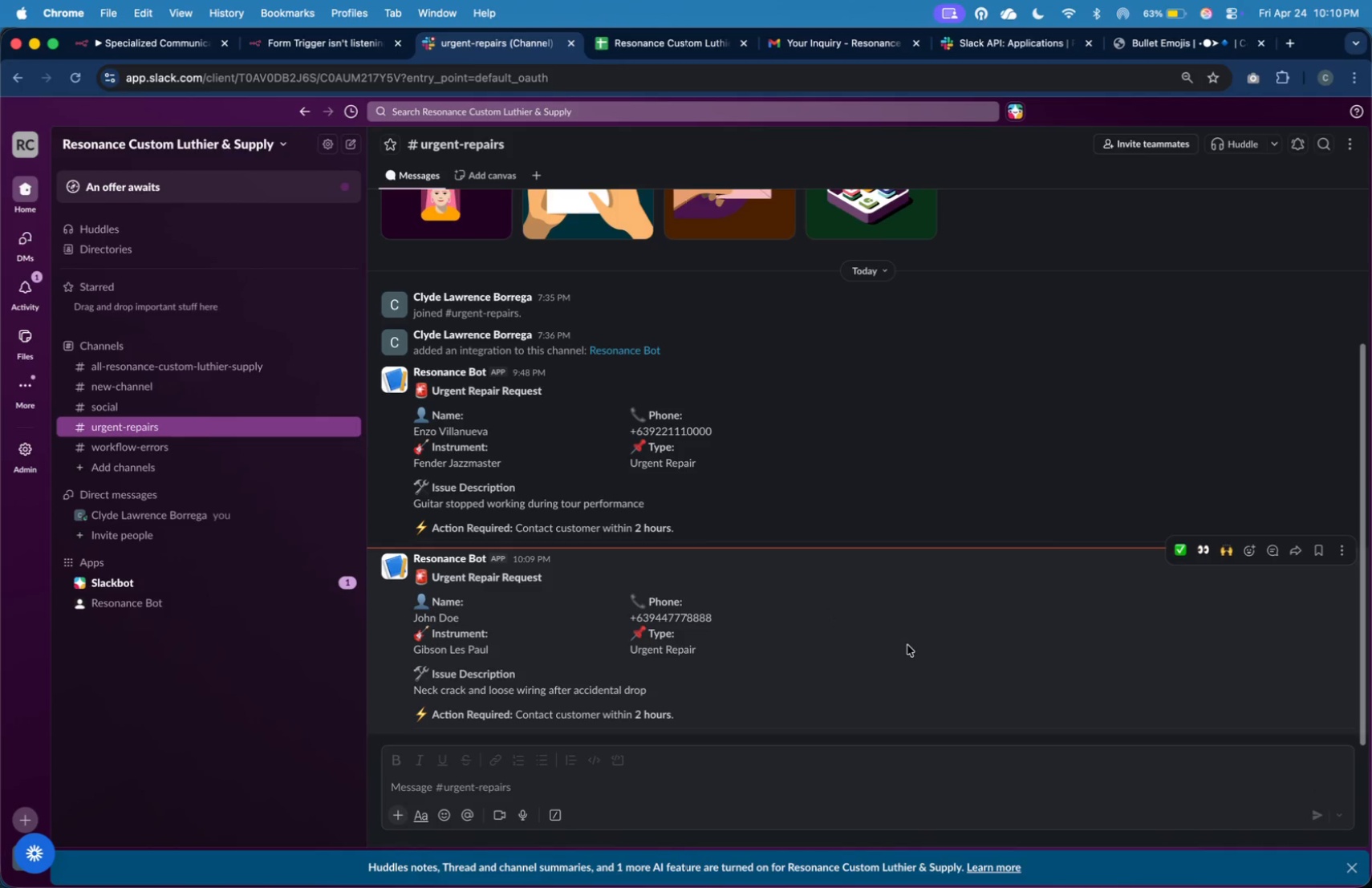 
key(Meta+Shift+4)
 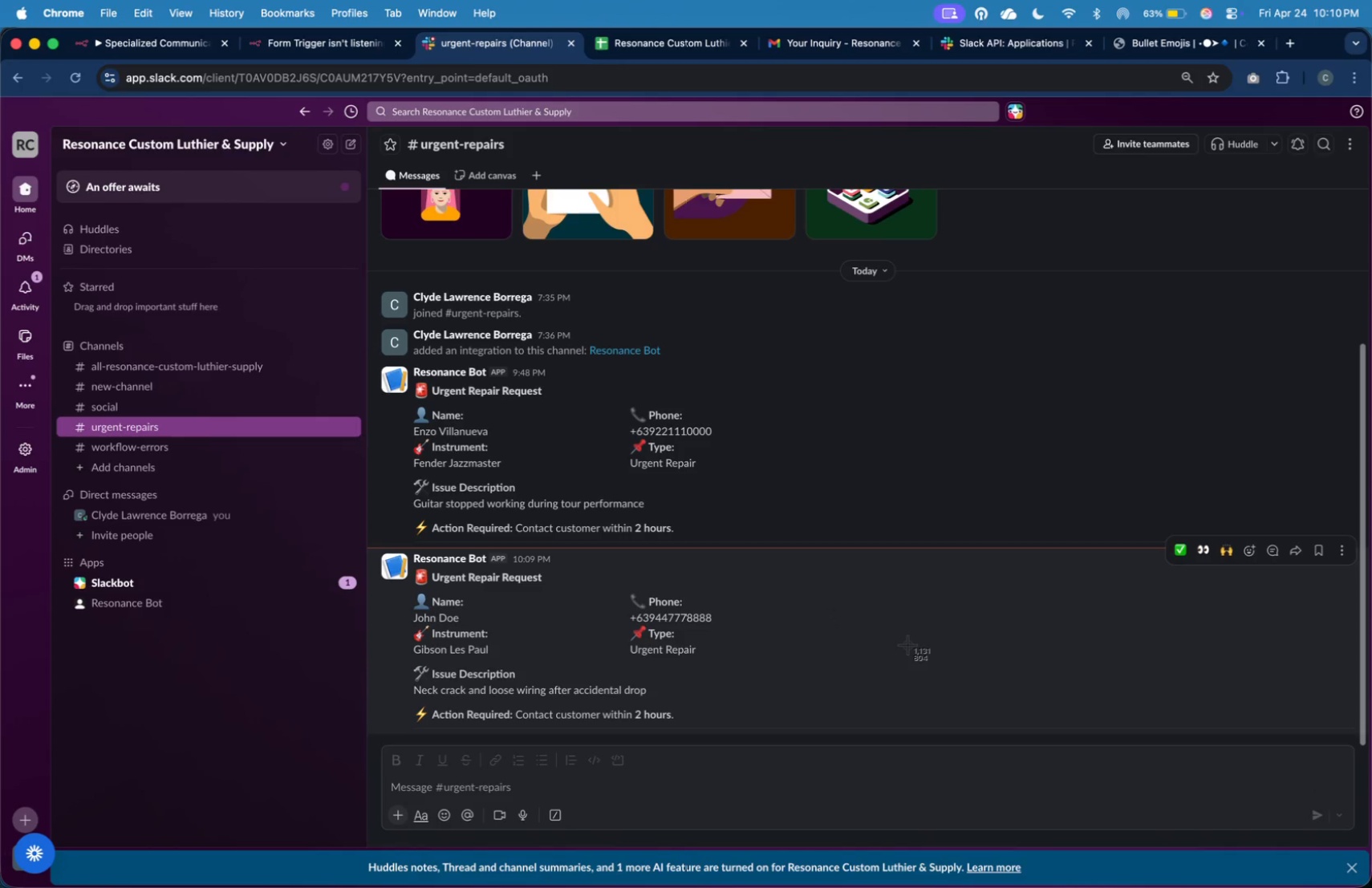 
wait(5.27)
 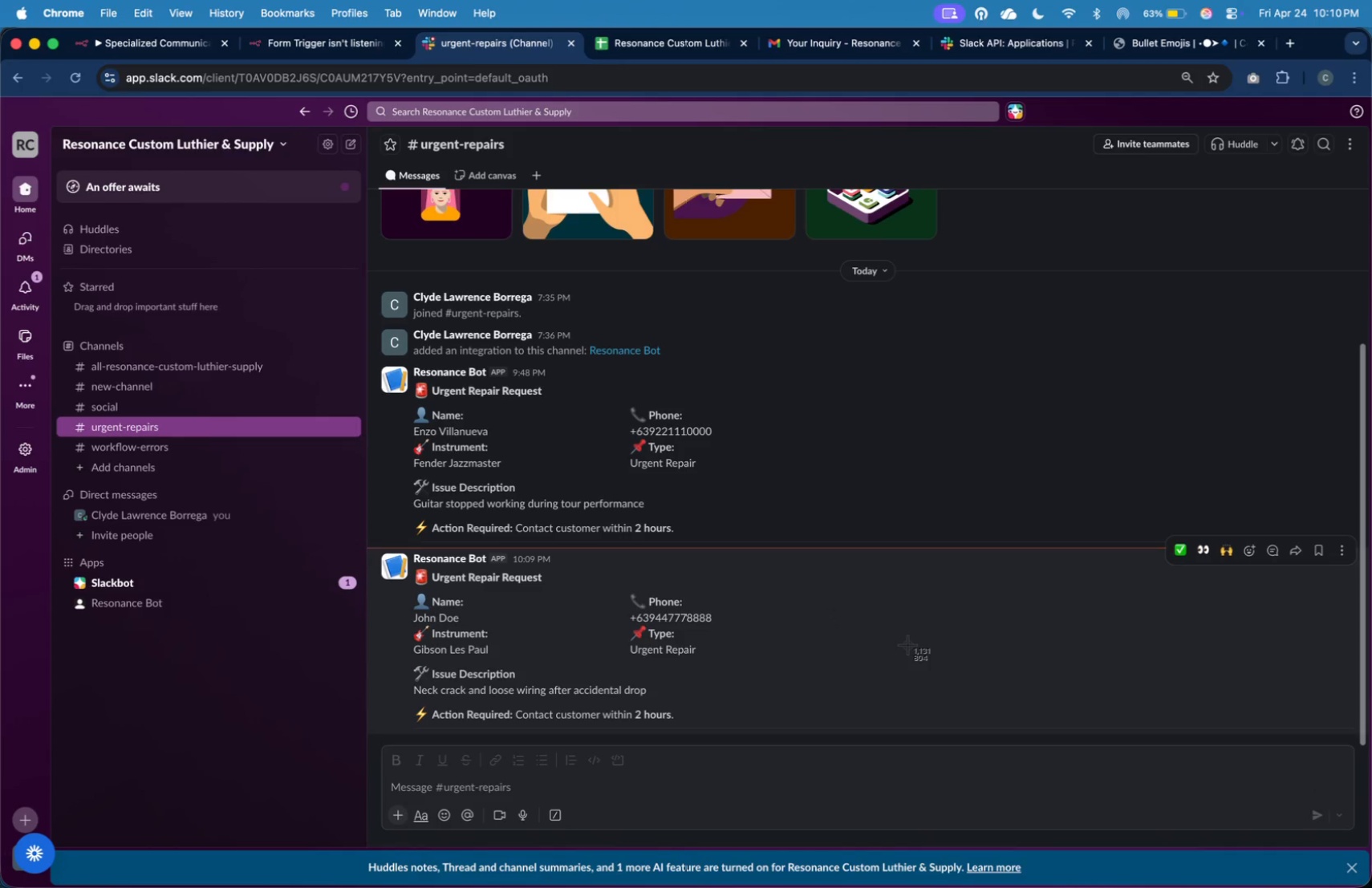 
left_click_drag(start_coordinate=[0, 116], to_coordinate=[1371, 743])
 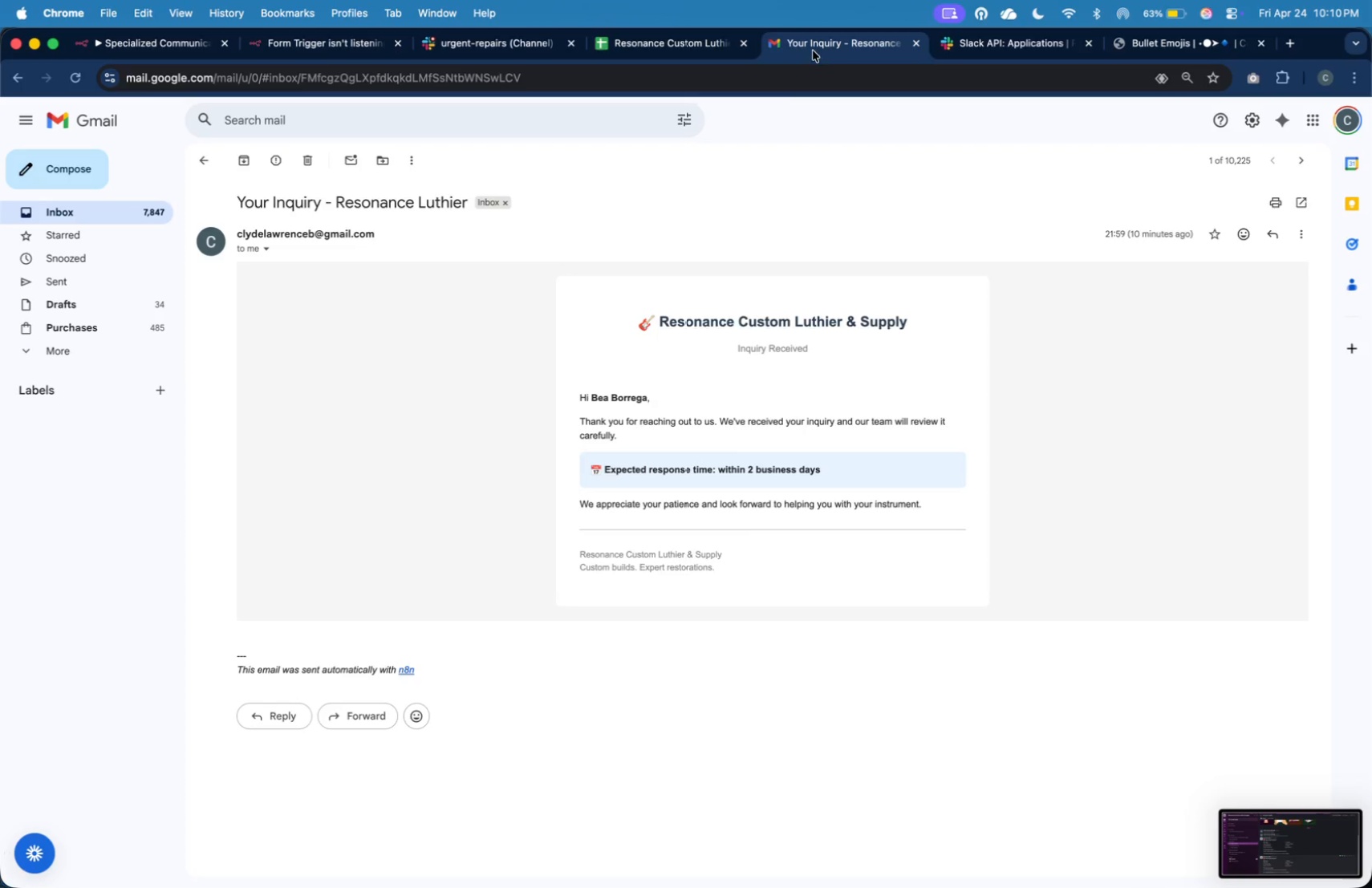 
wait(5.19)
 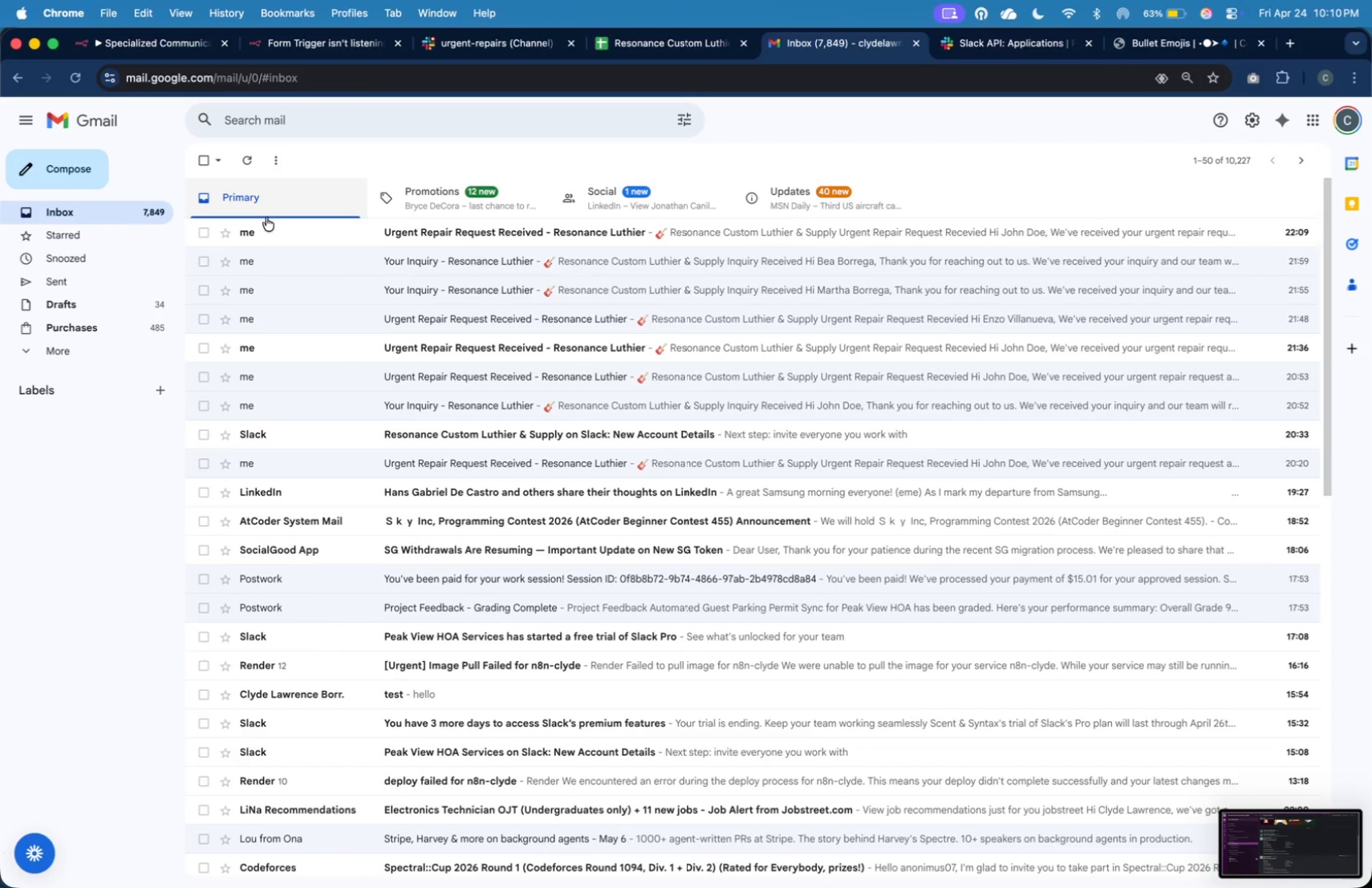 
left_click([313, 228])
 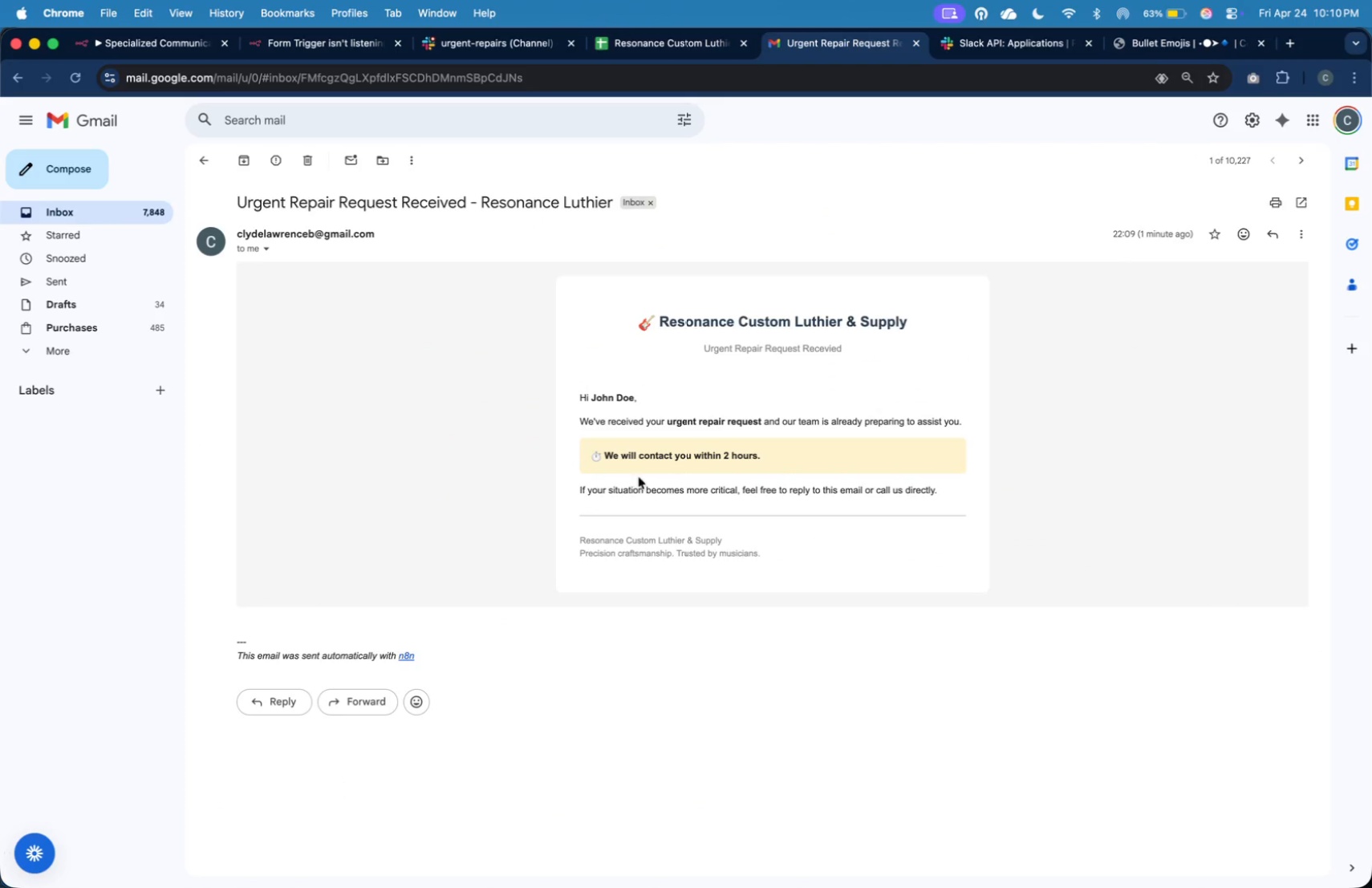 
key(Meta+Shift+4)
 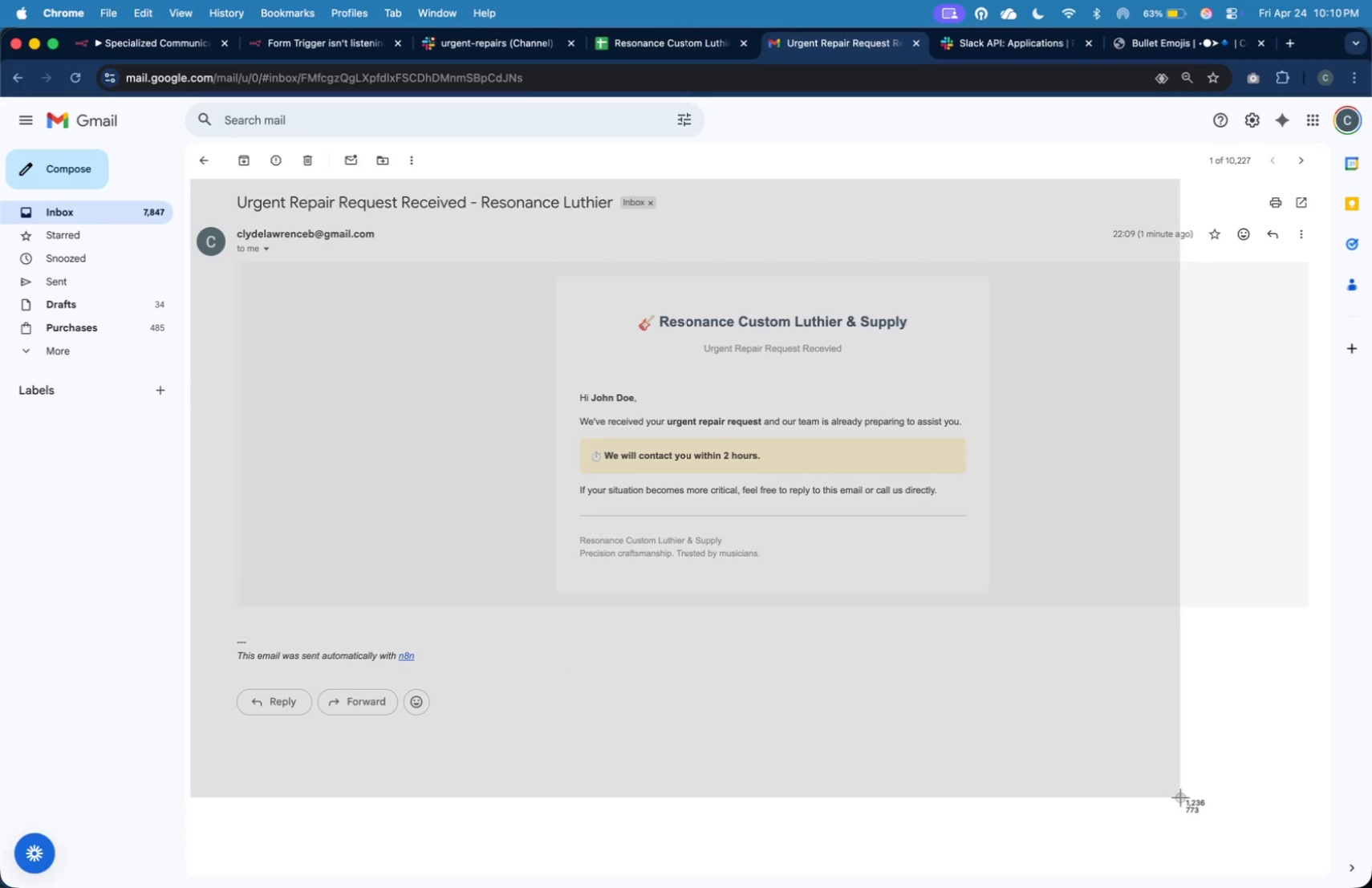 
left_click_drag(start_coordinate=[189, 178], to_coordinate=[1324, 738])
 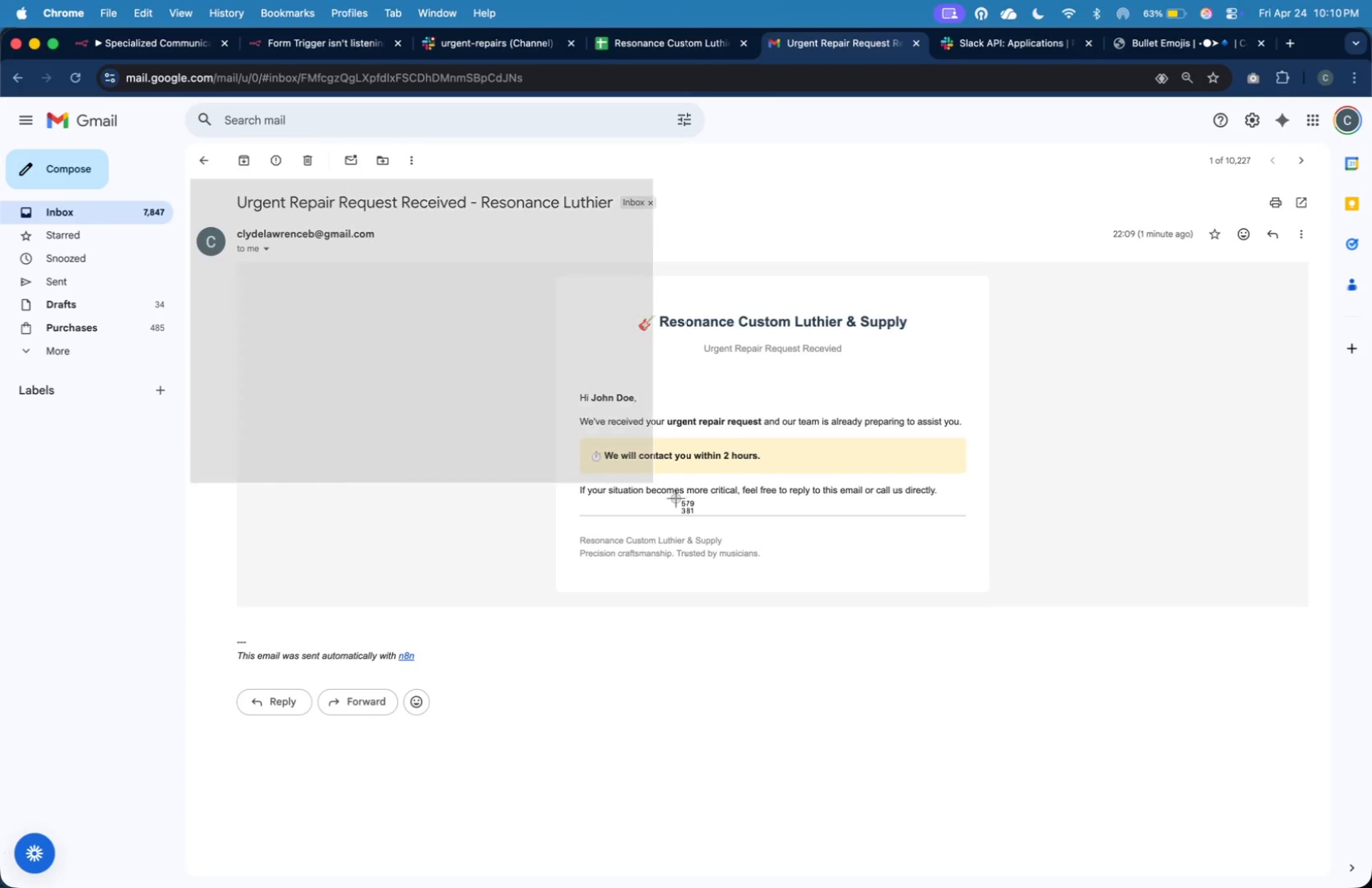 
key(Meta+Tab)
 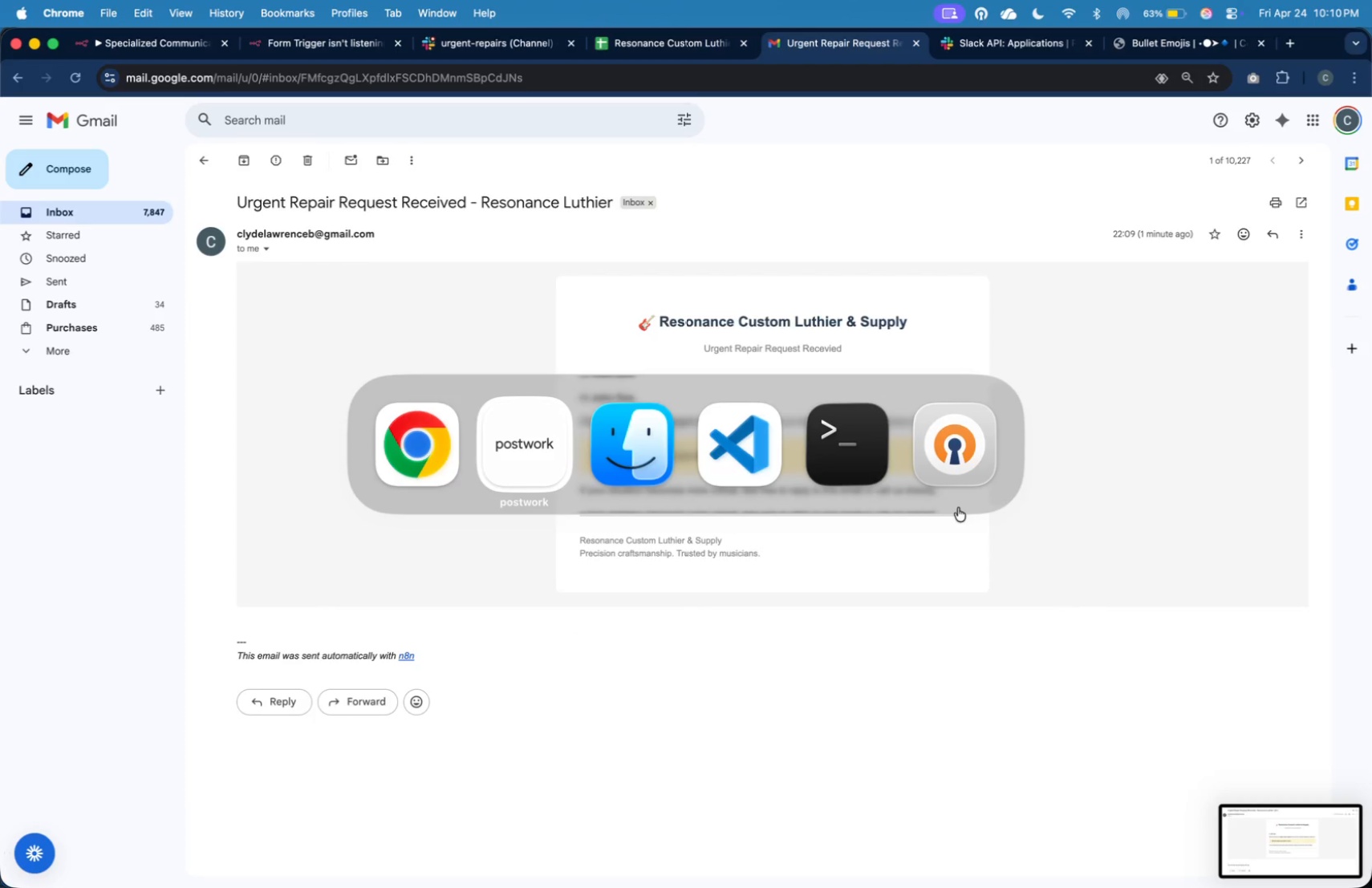 
key(Meta+Tab)
 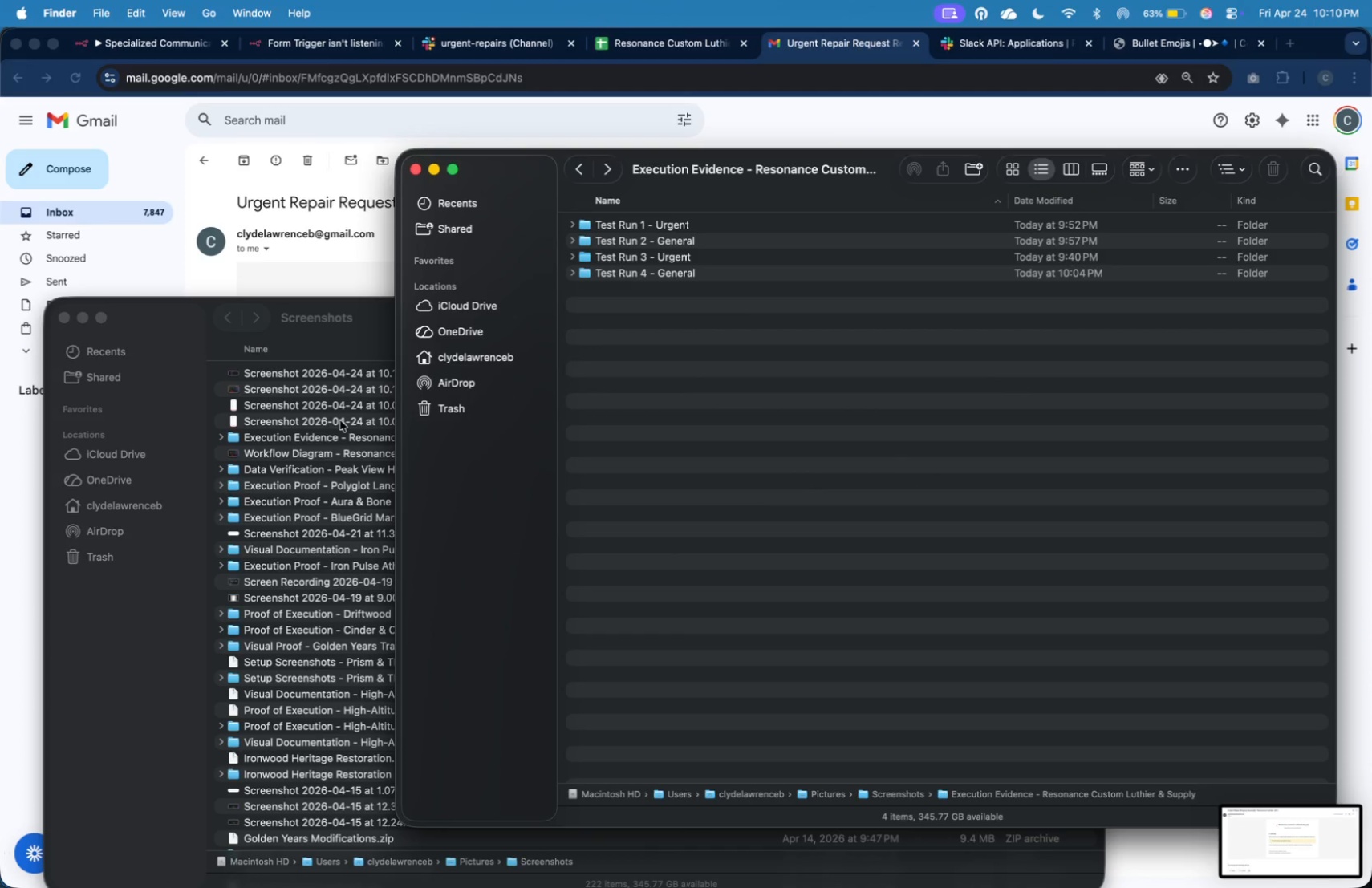 
left_click([343, 409])
 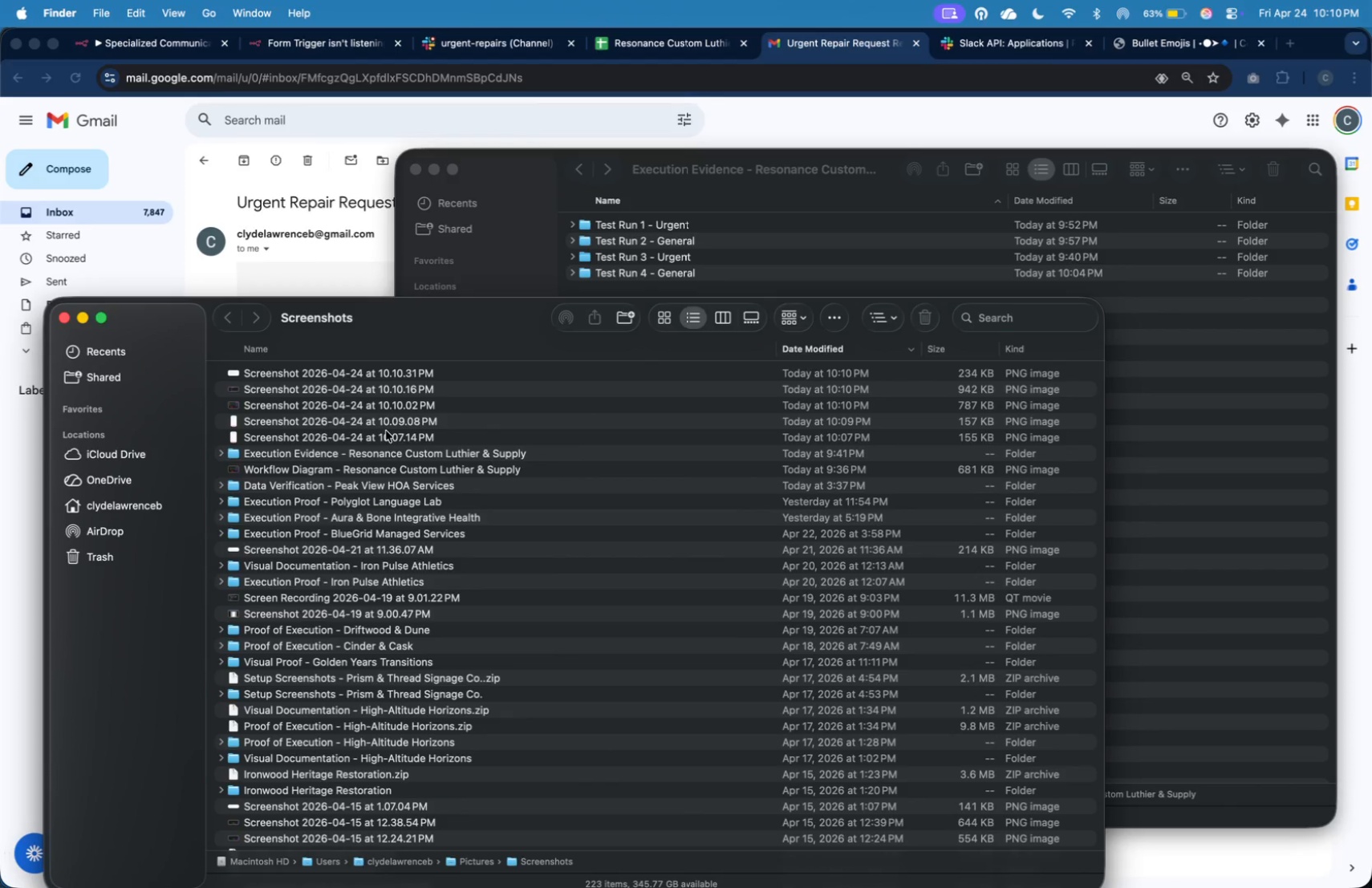 
left_click([395, 437])
 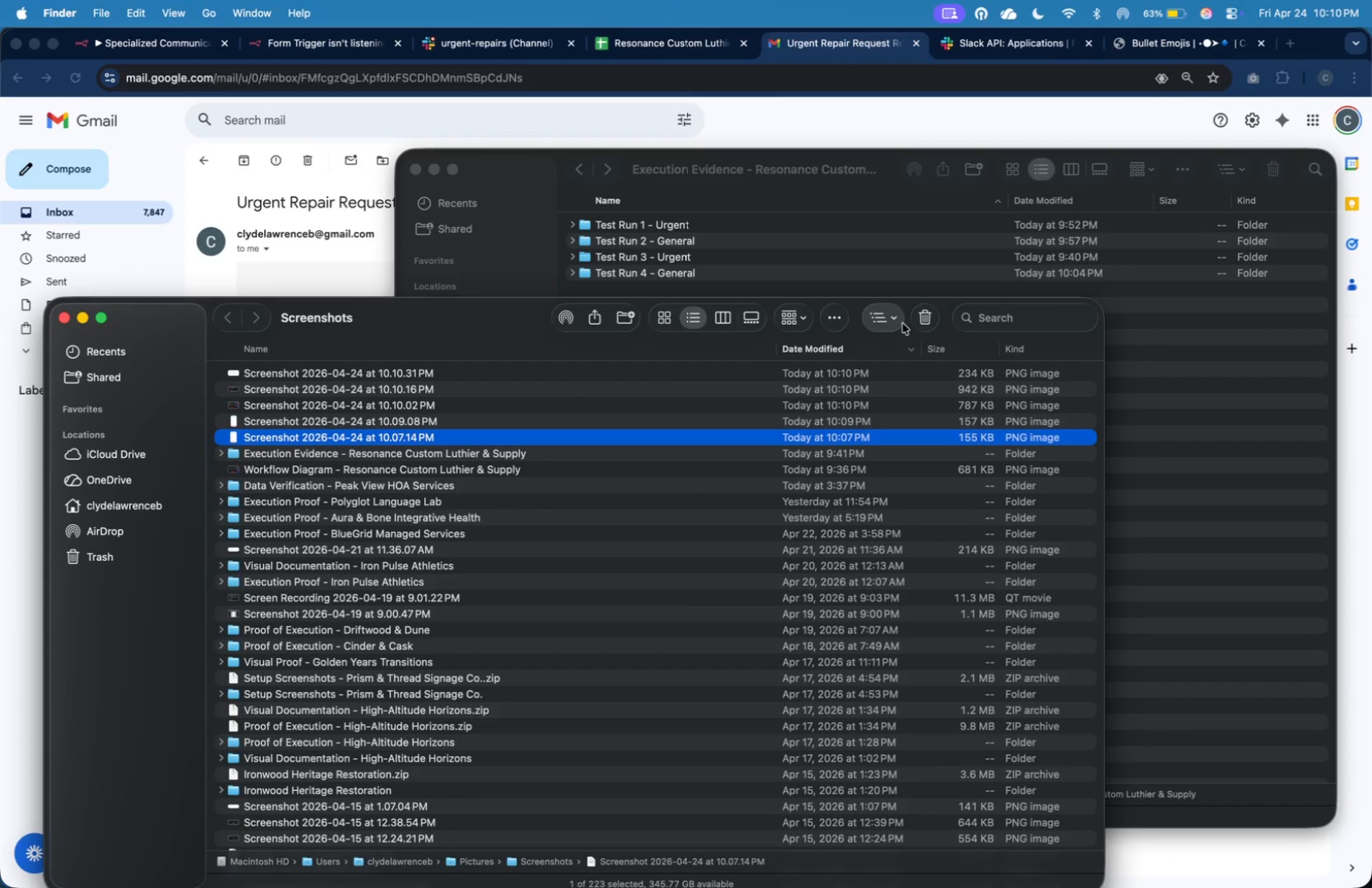 
left_click([914, 323])
 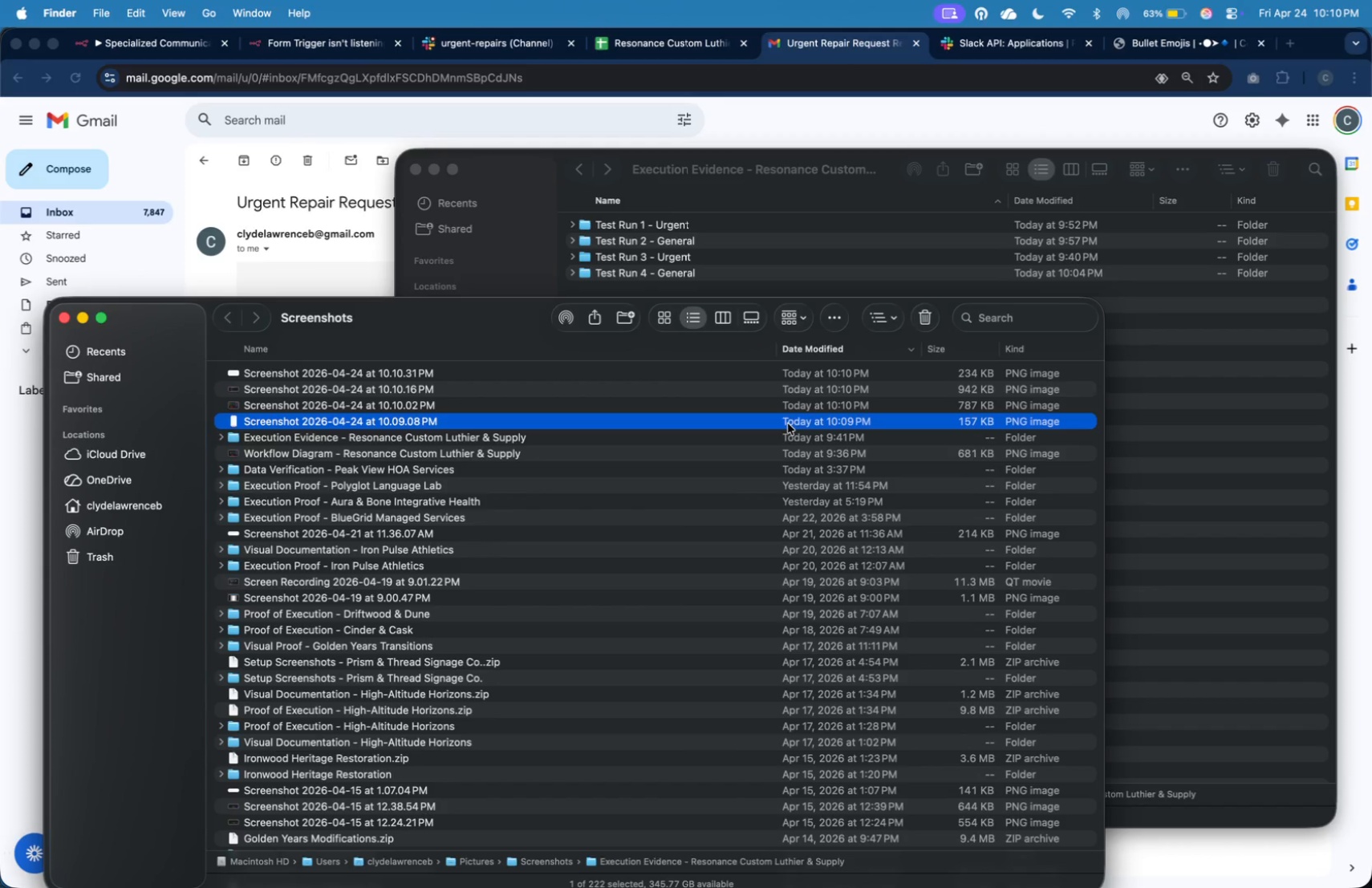 
right_click([788, 425])
 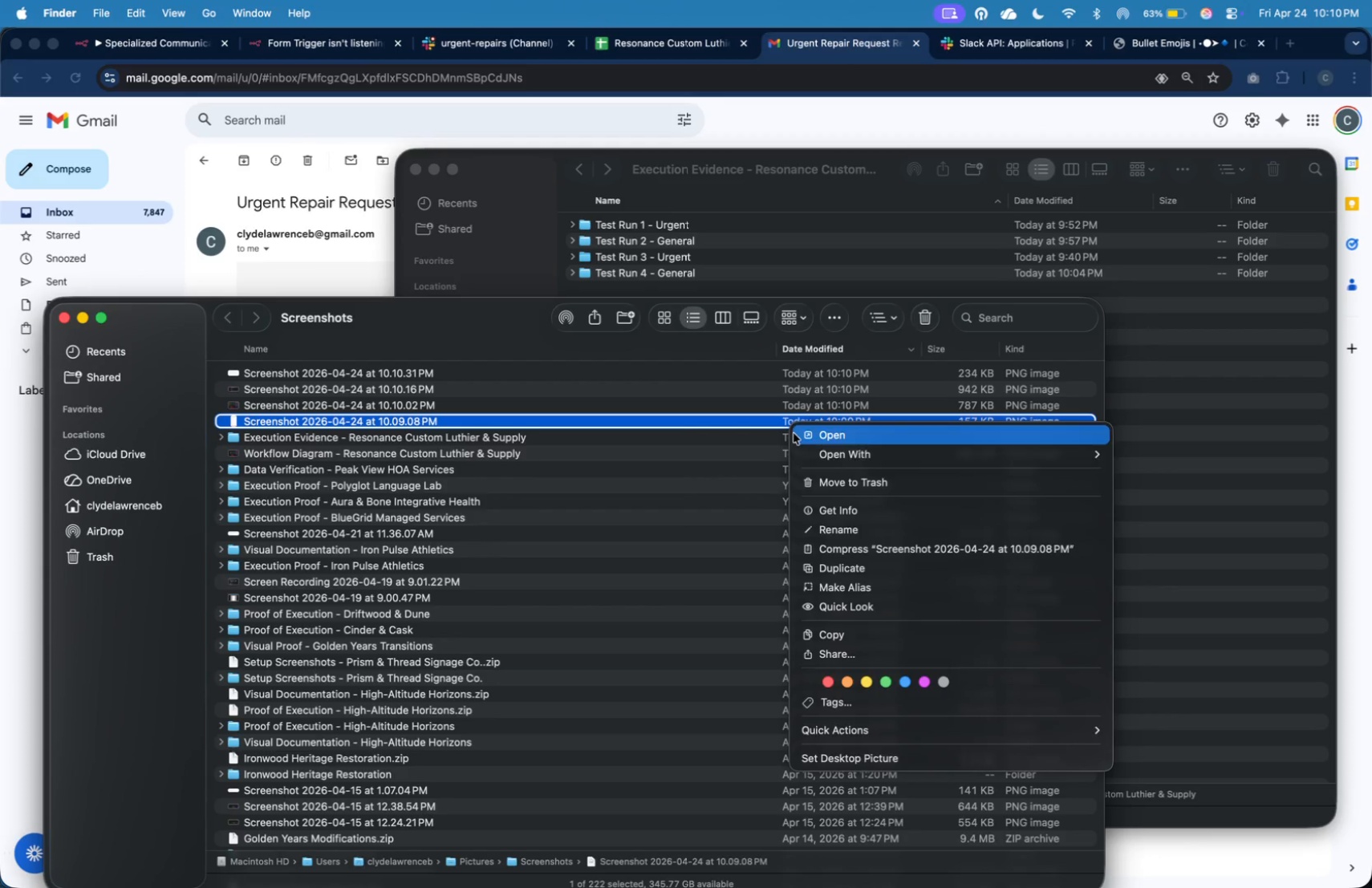 
left_click([854, 523])
 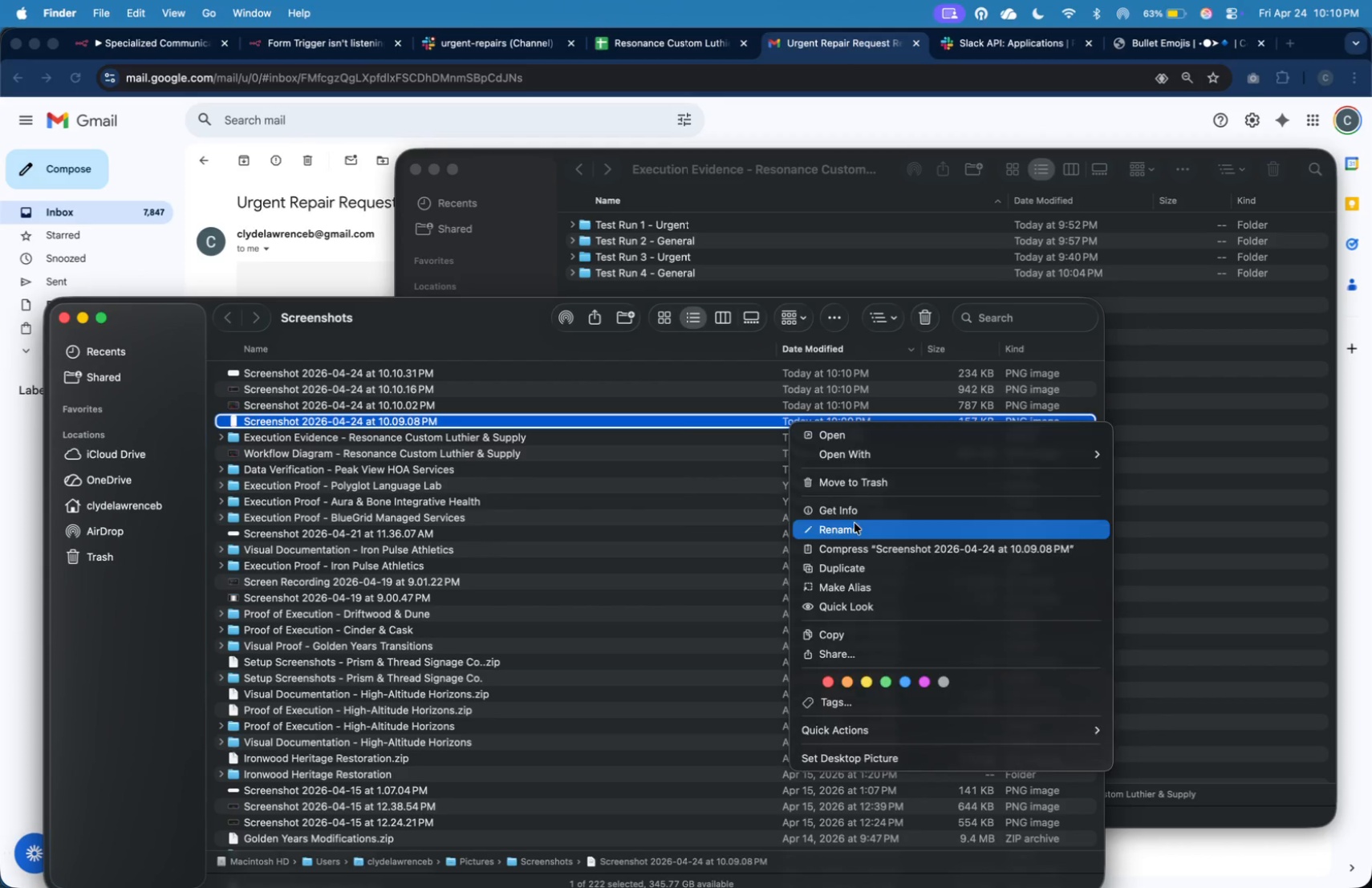 
type([1] Form Input Data)
 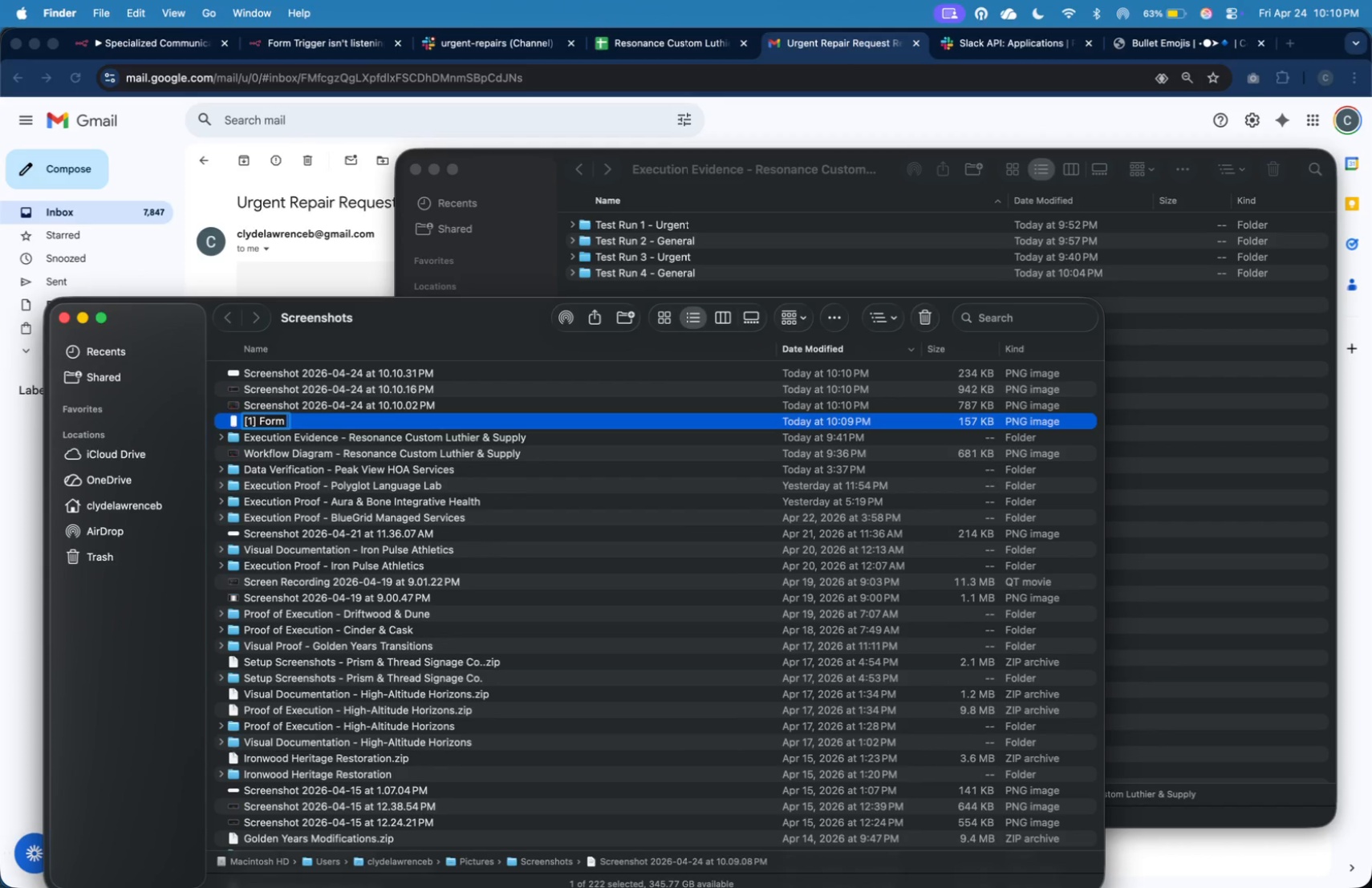 
mouse_move([852, 428])
 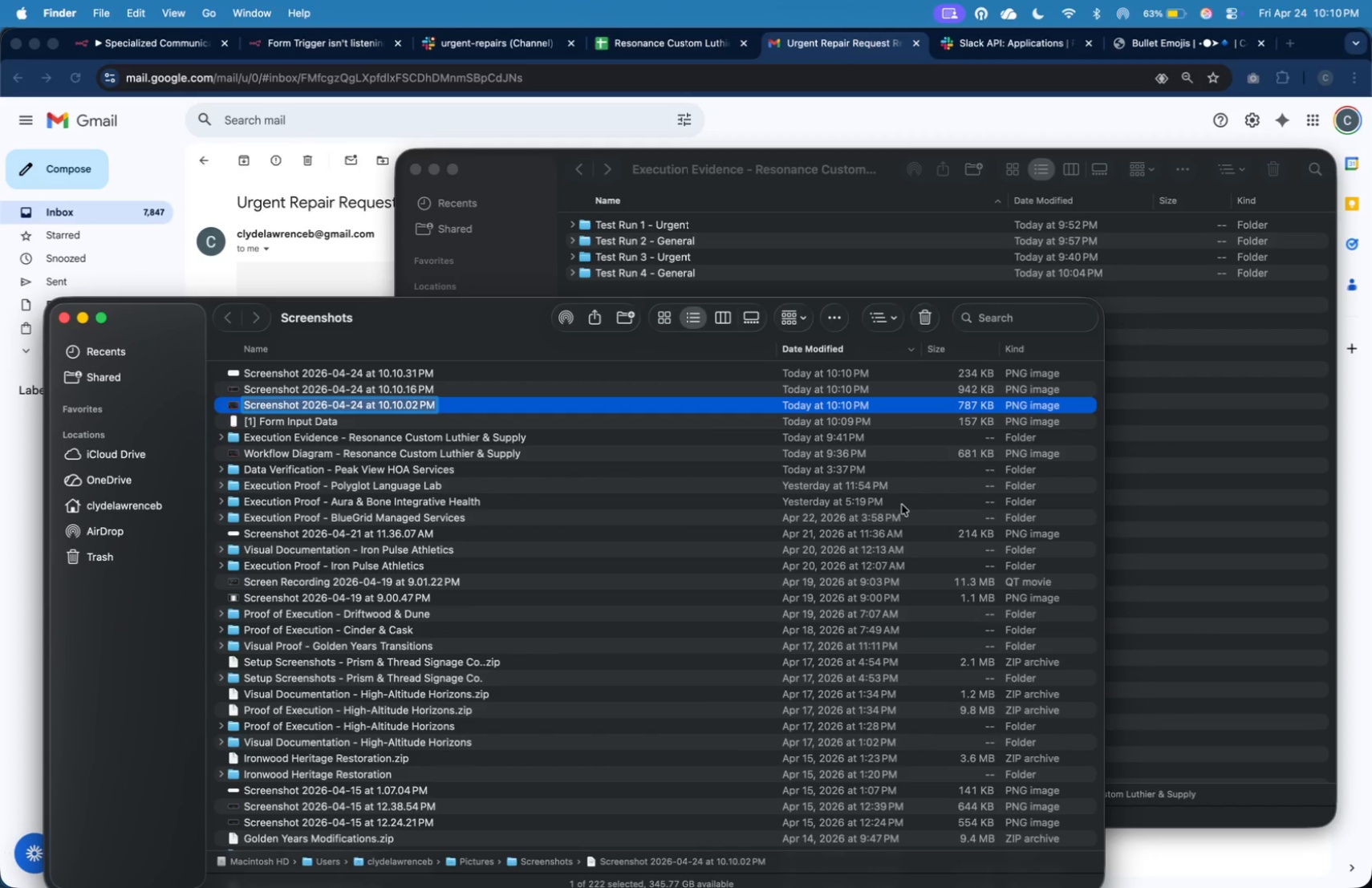 
key(BracketLeft)
 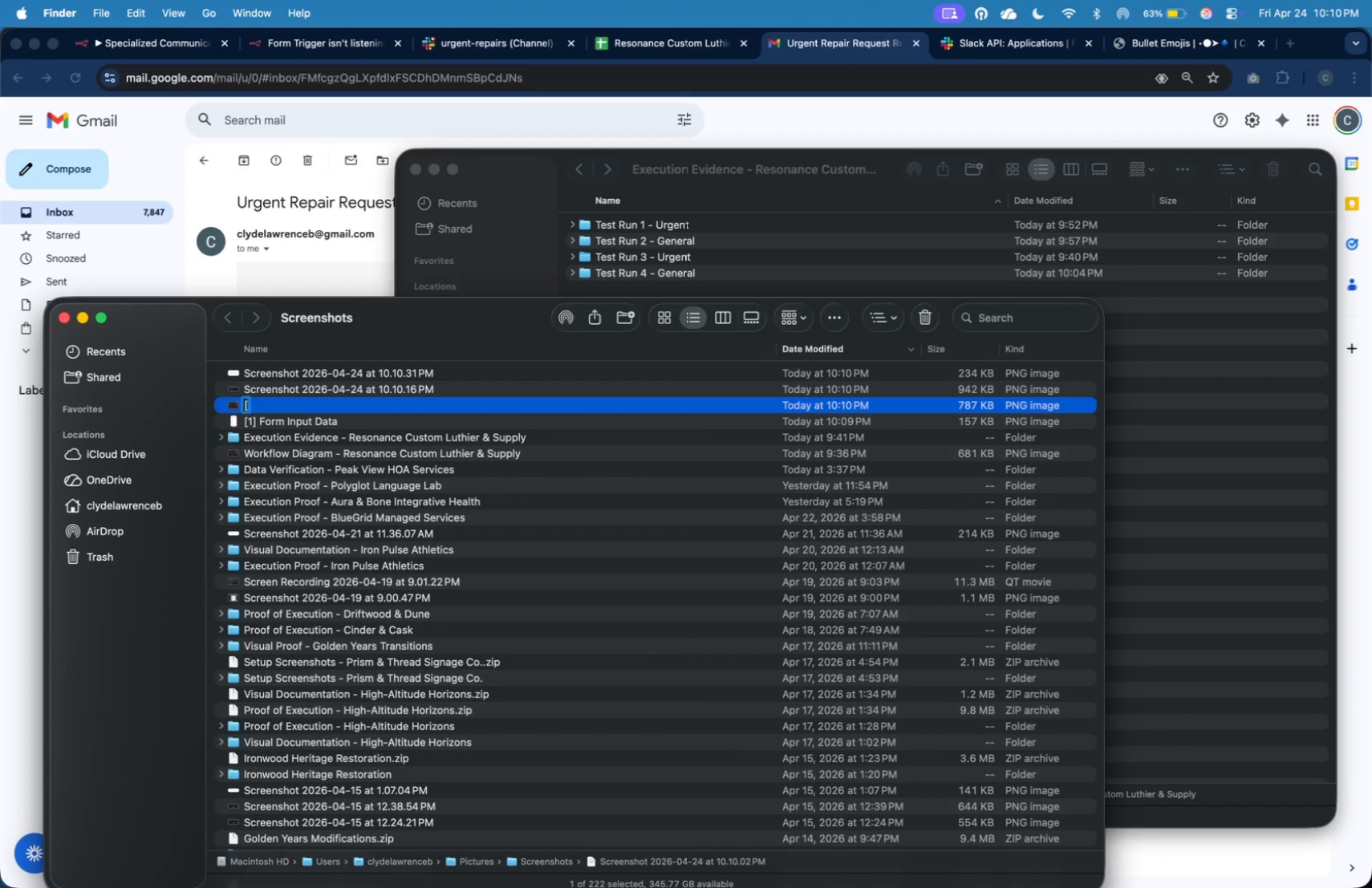 
key(2)
 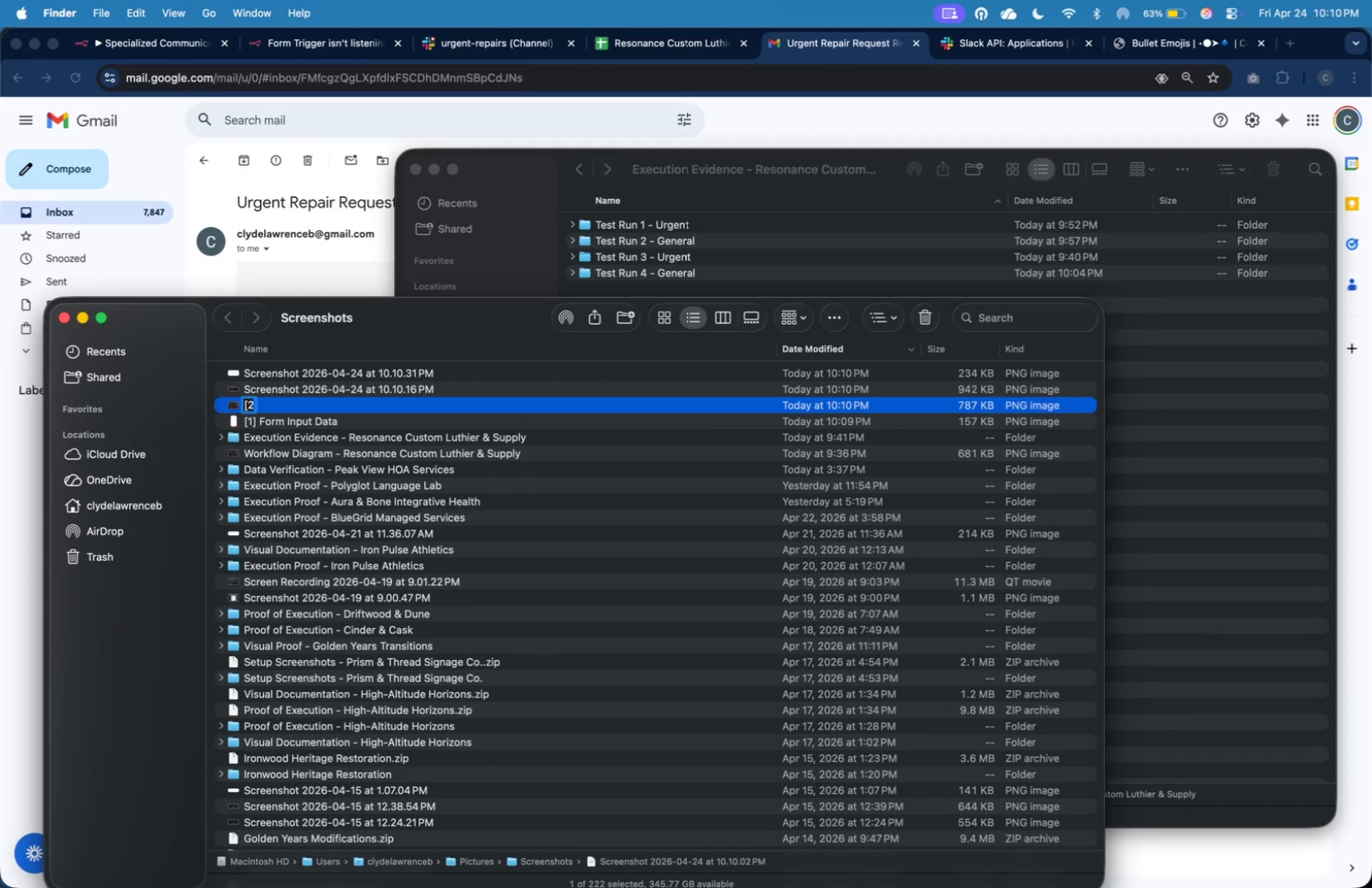 
key(BracketRight)
 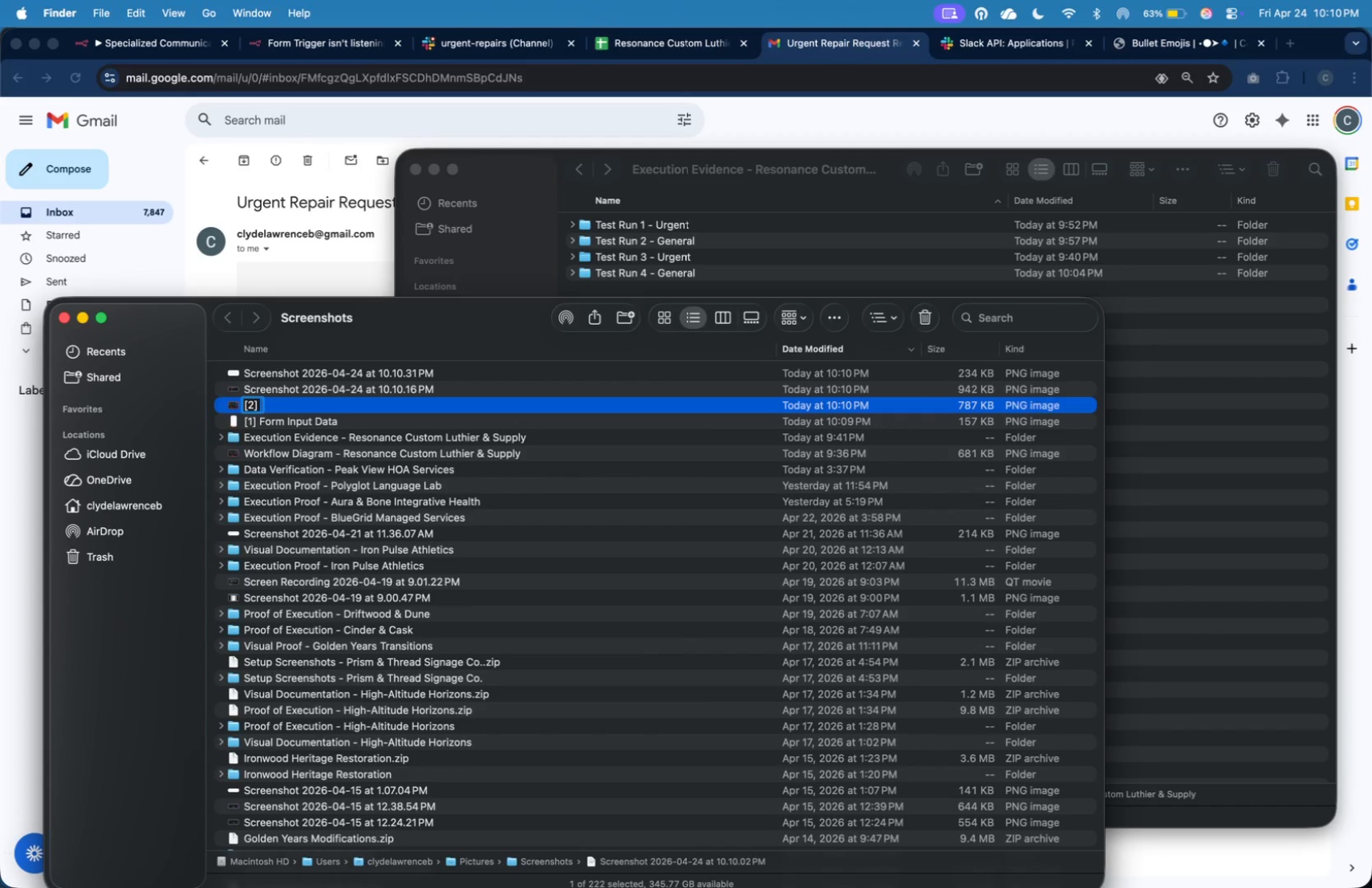 
key(Space)
 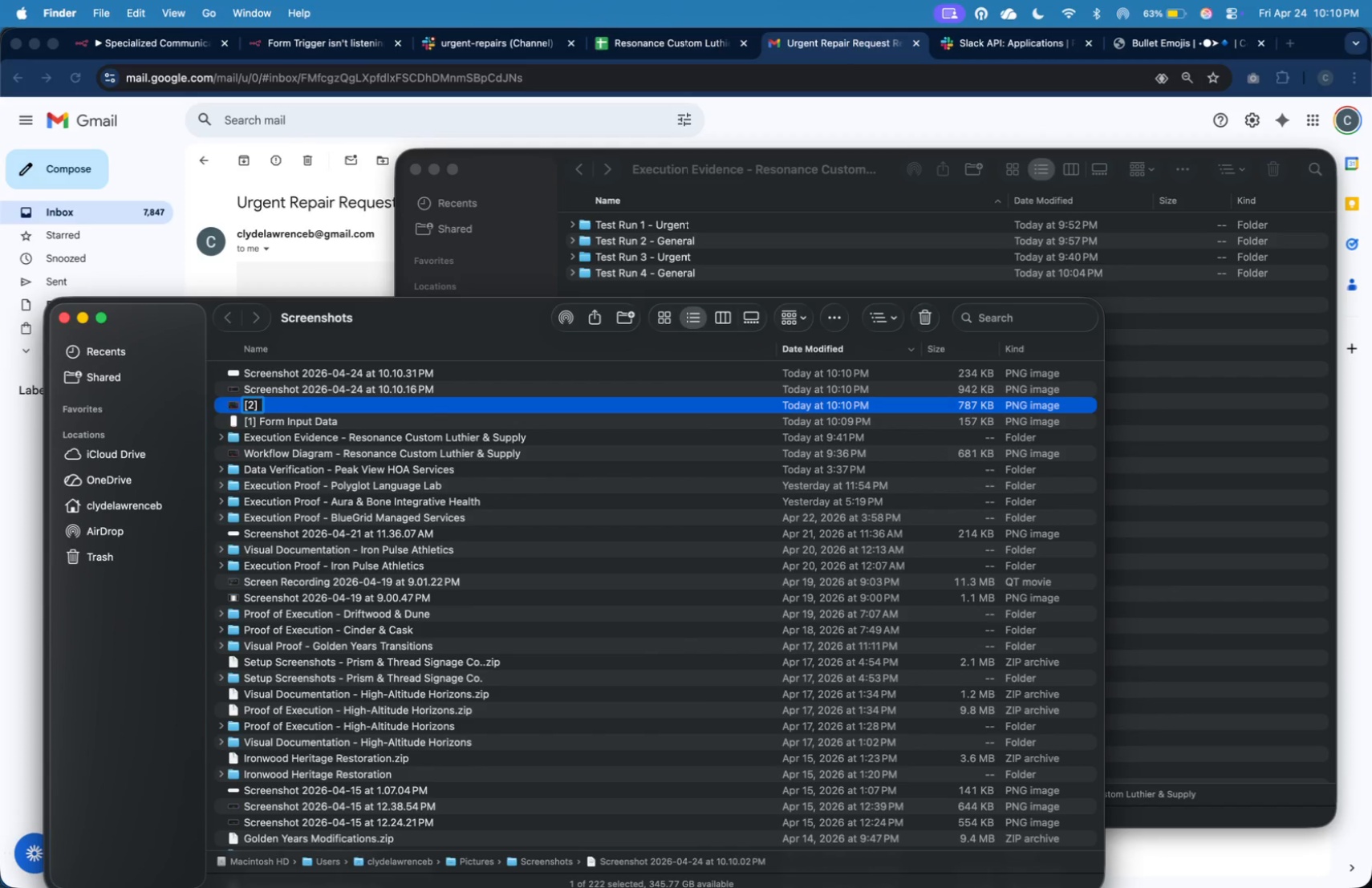 
key(ArrowLeft)
 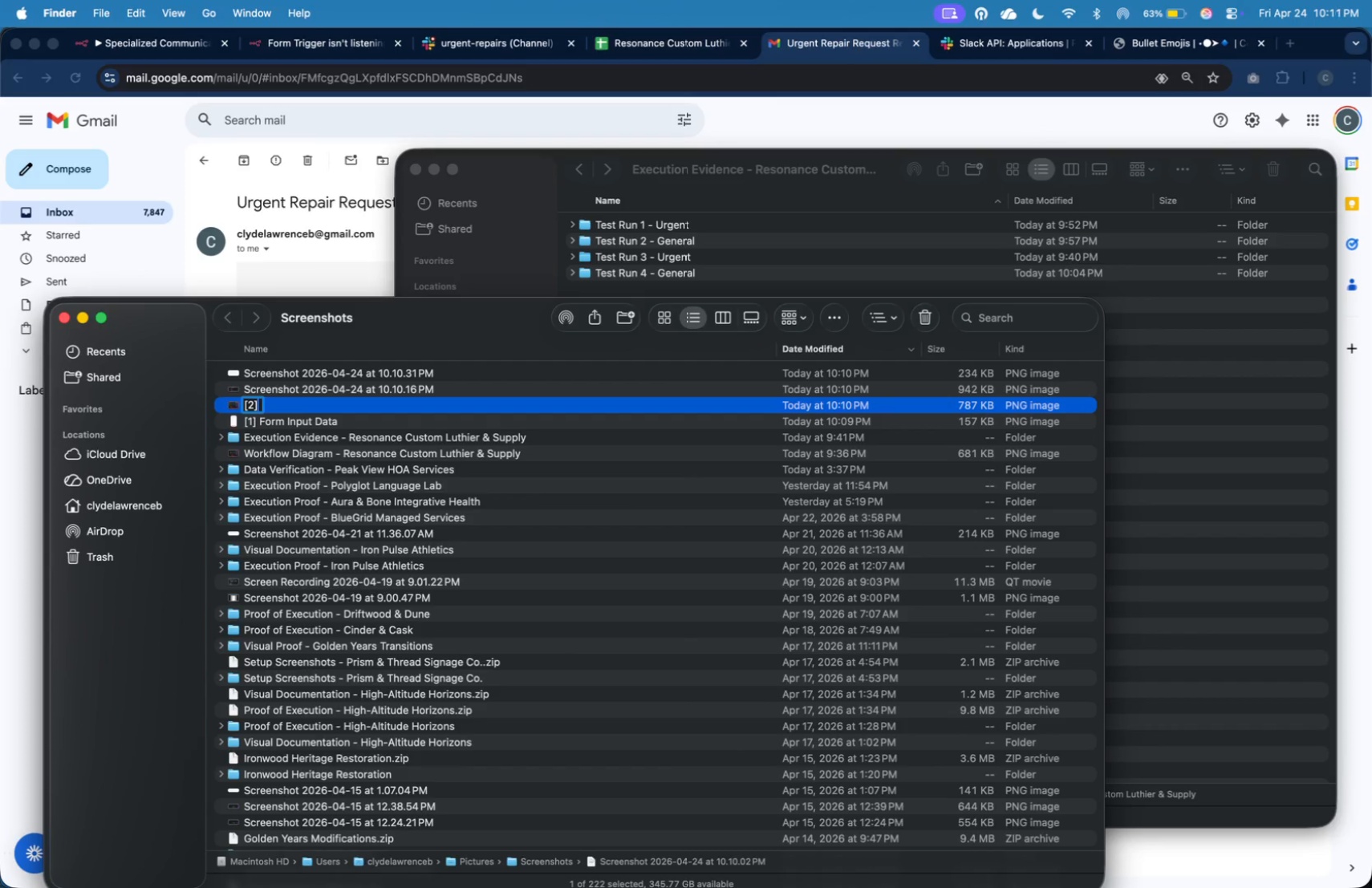 
key(ArrowRight)
 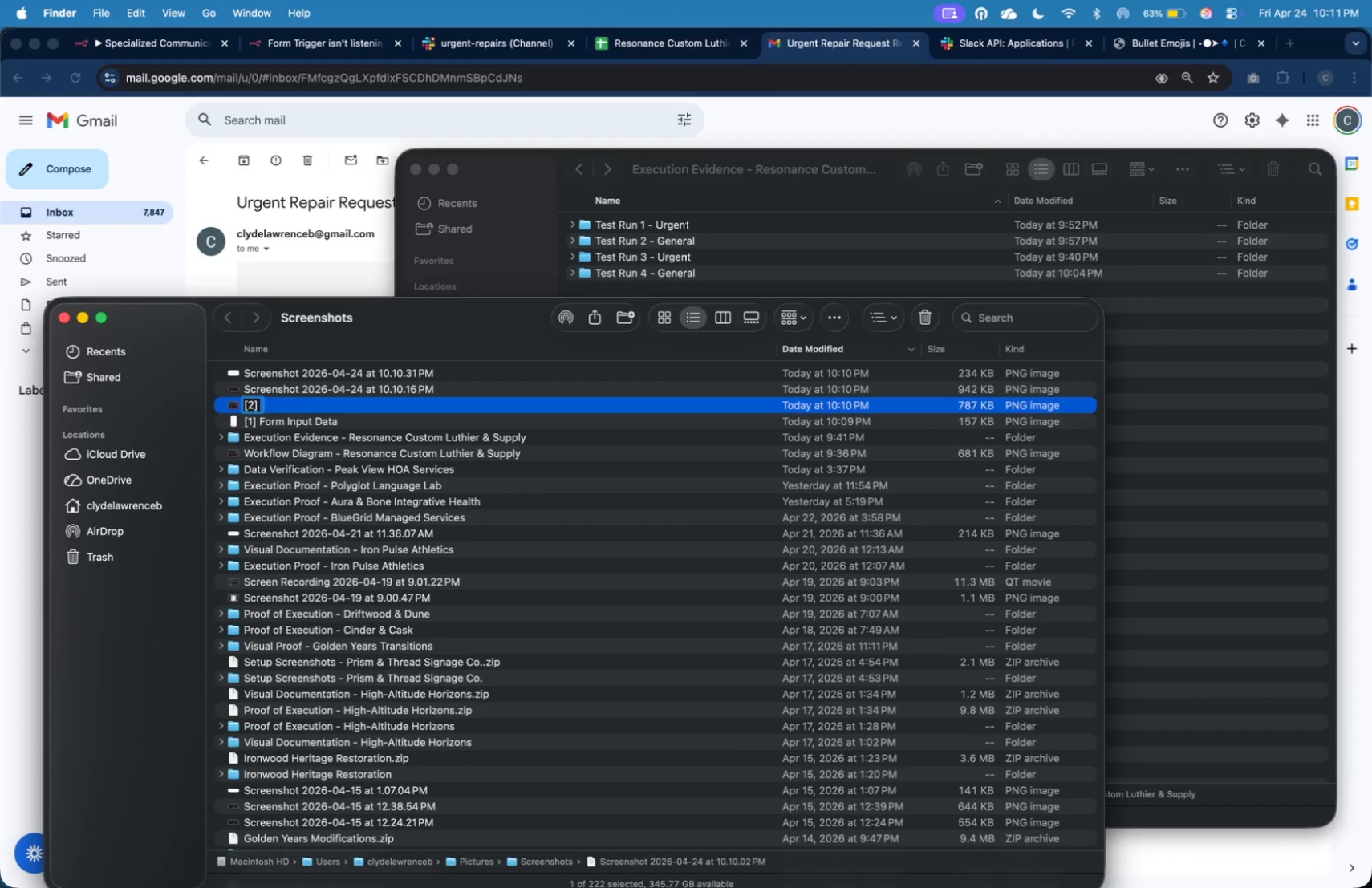 
type( )
key(Backspace)
type(n8n Execution Path)
 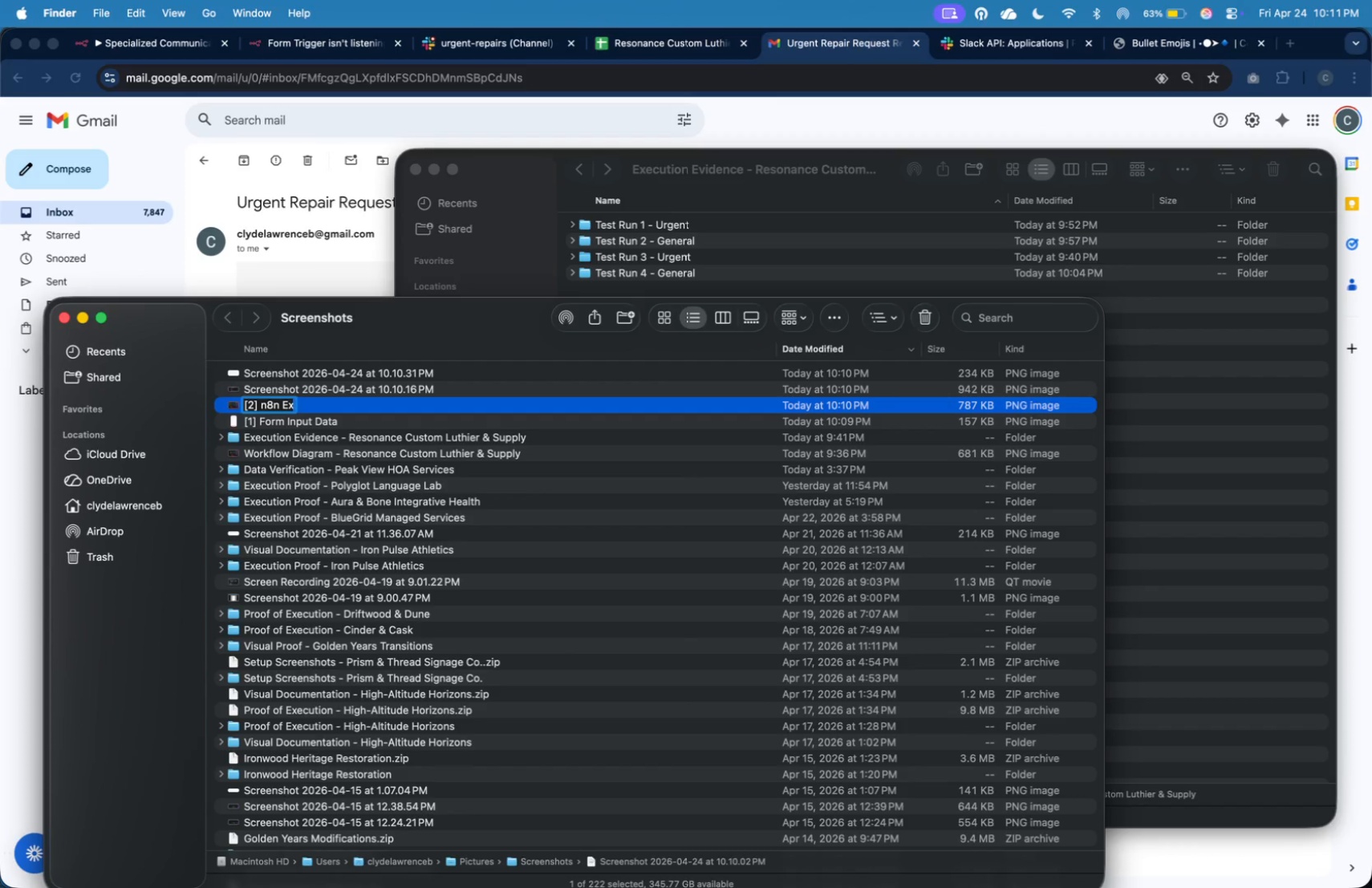 
 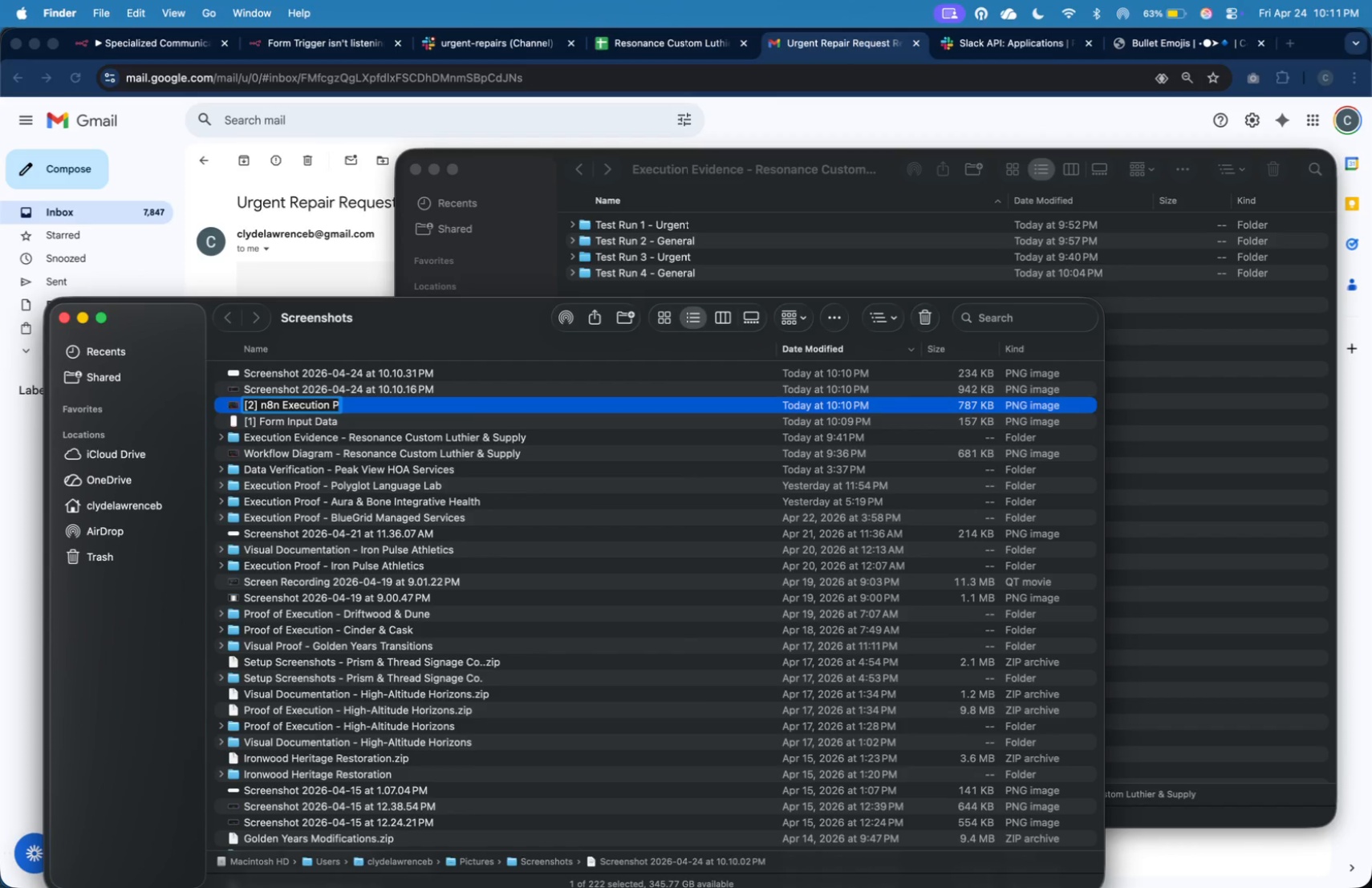 
key(Enter)
 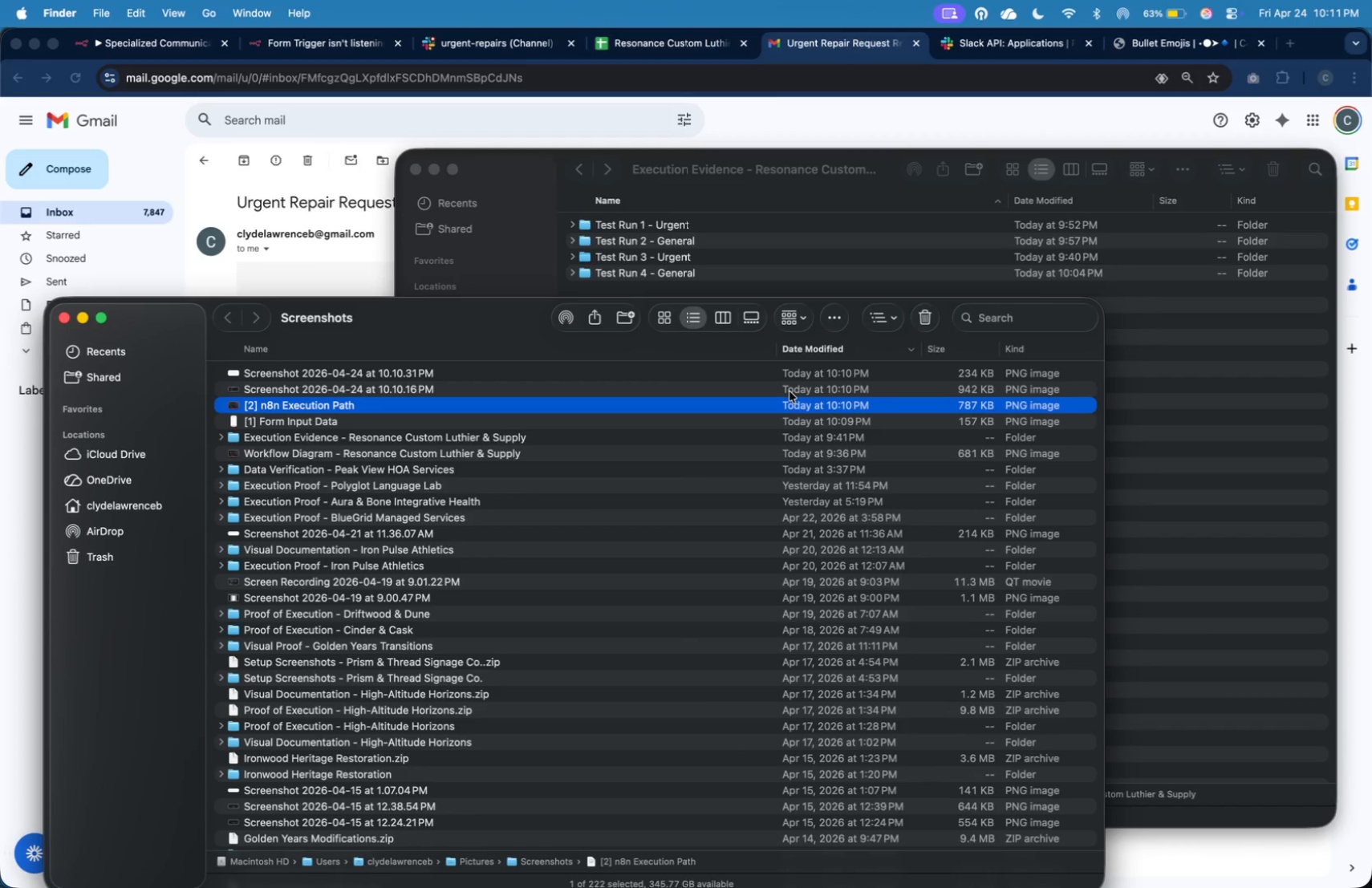 
left_click([789, 392])
 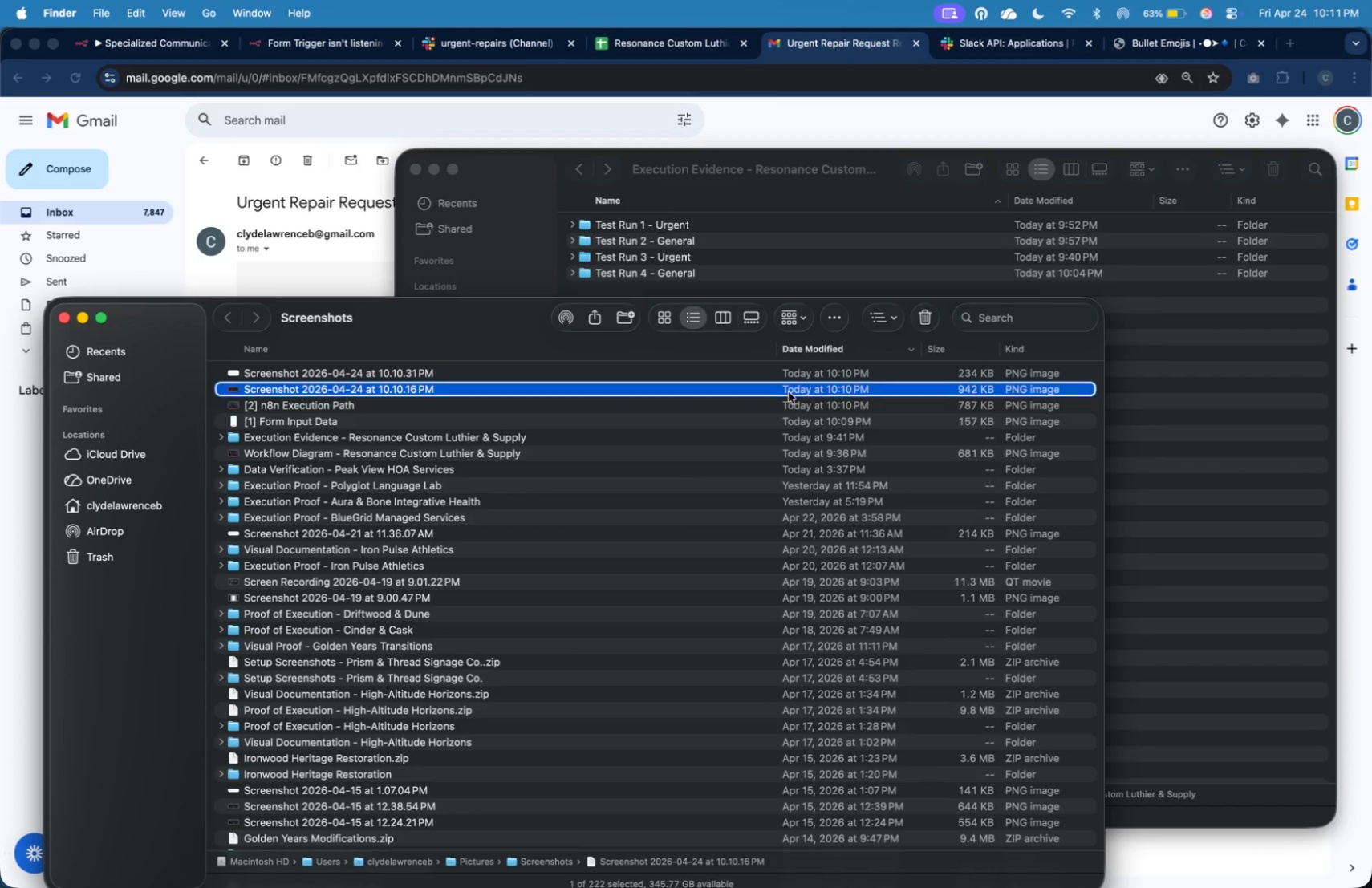 
right_click([789, 392])
 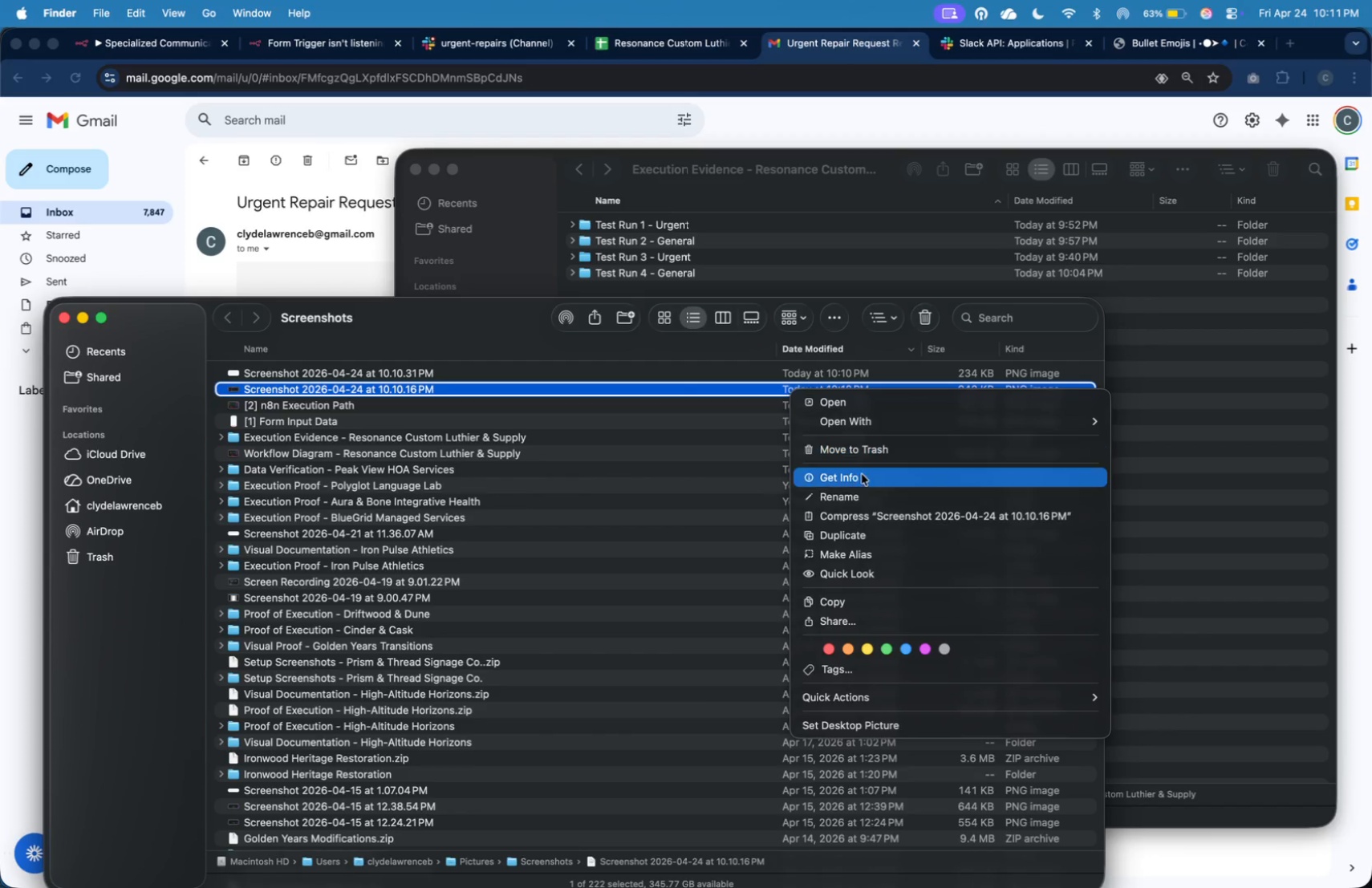 
type([3] Slack Alert)
 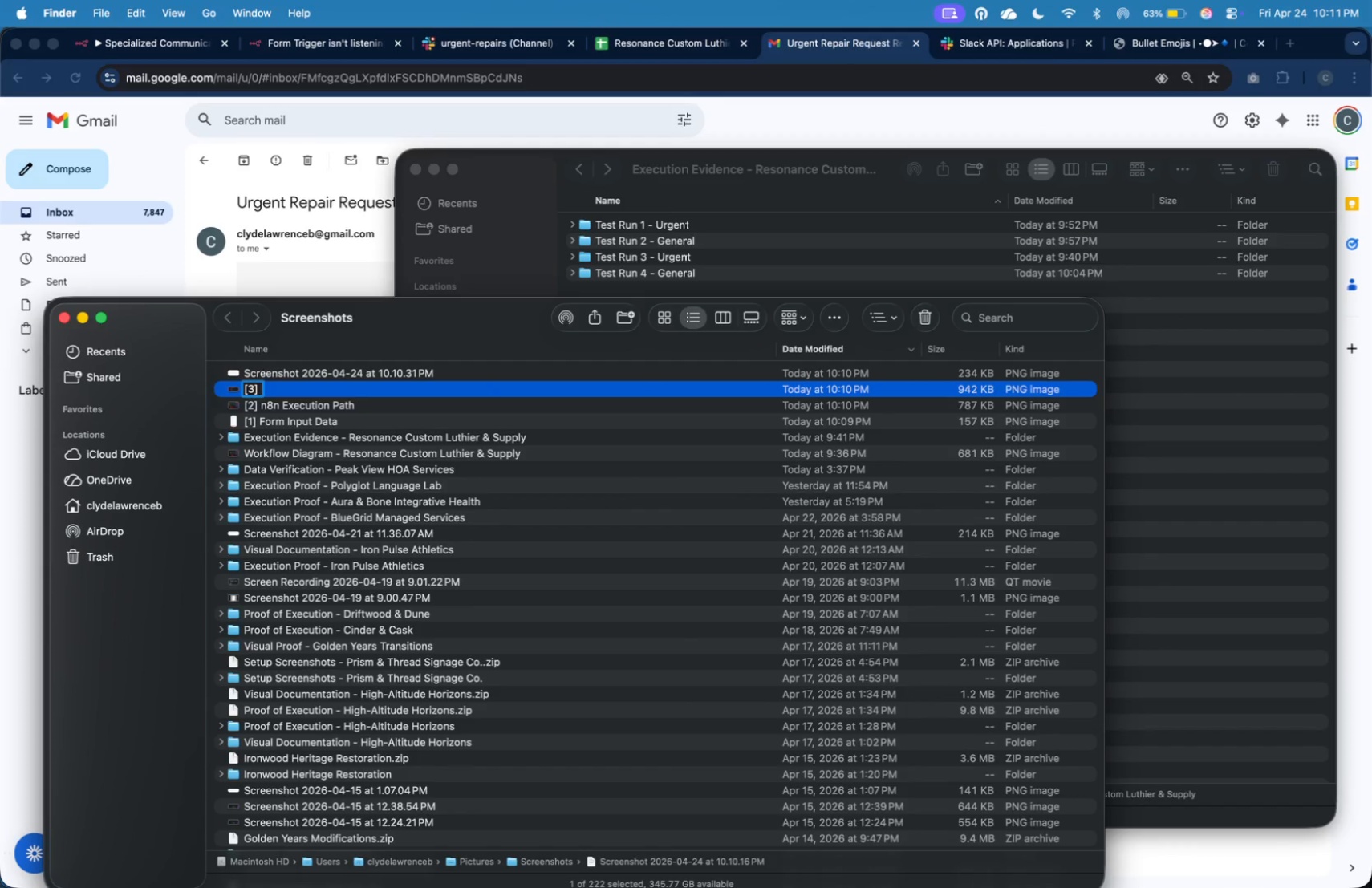 
 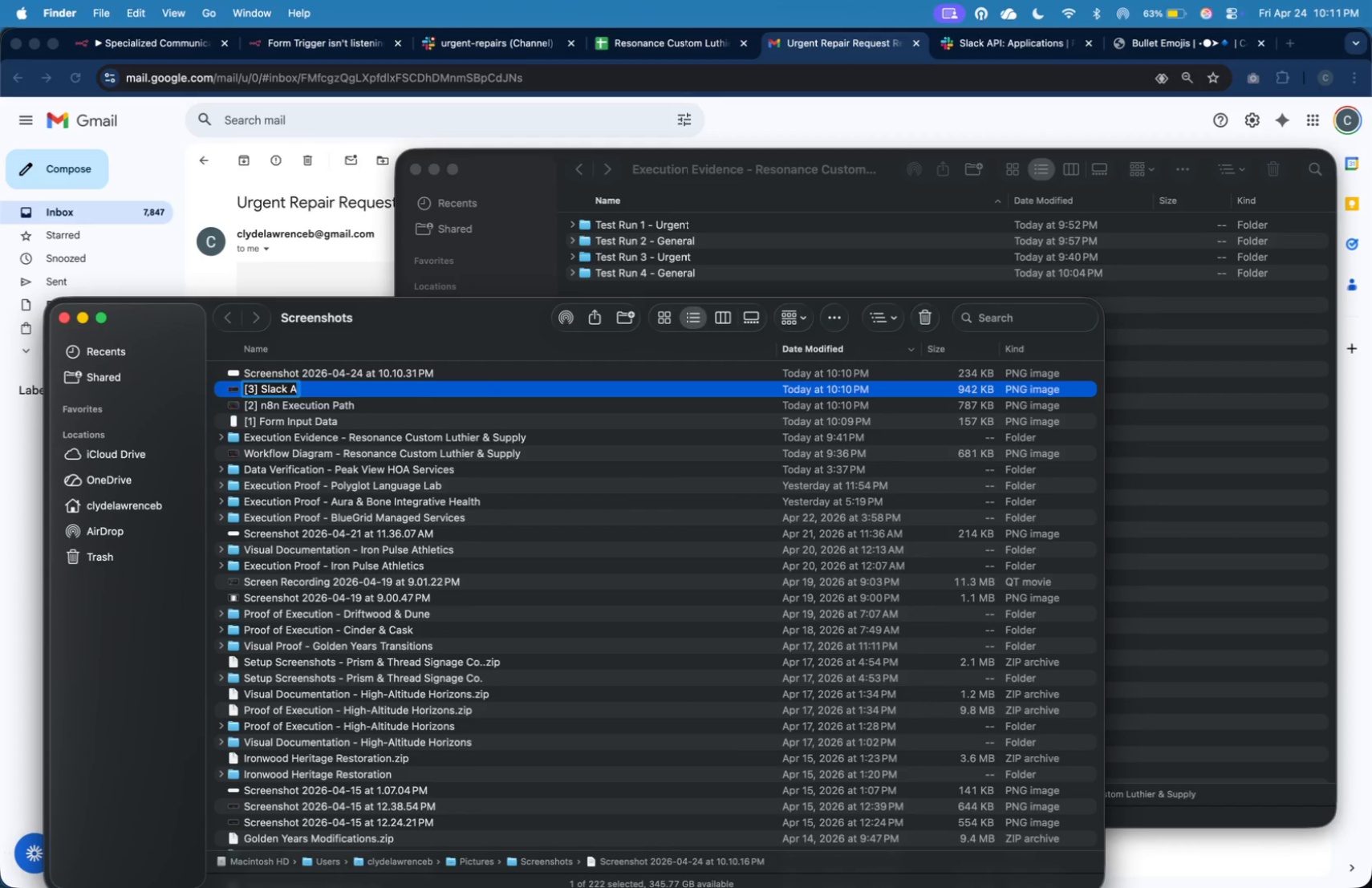 
key(Enter)
 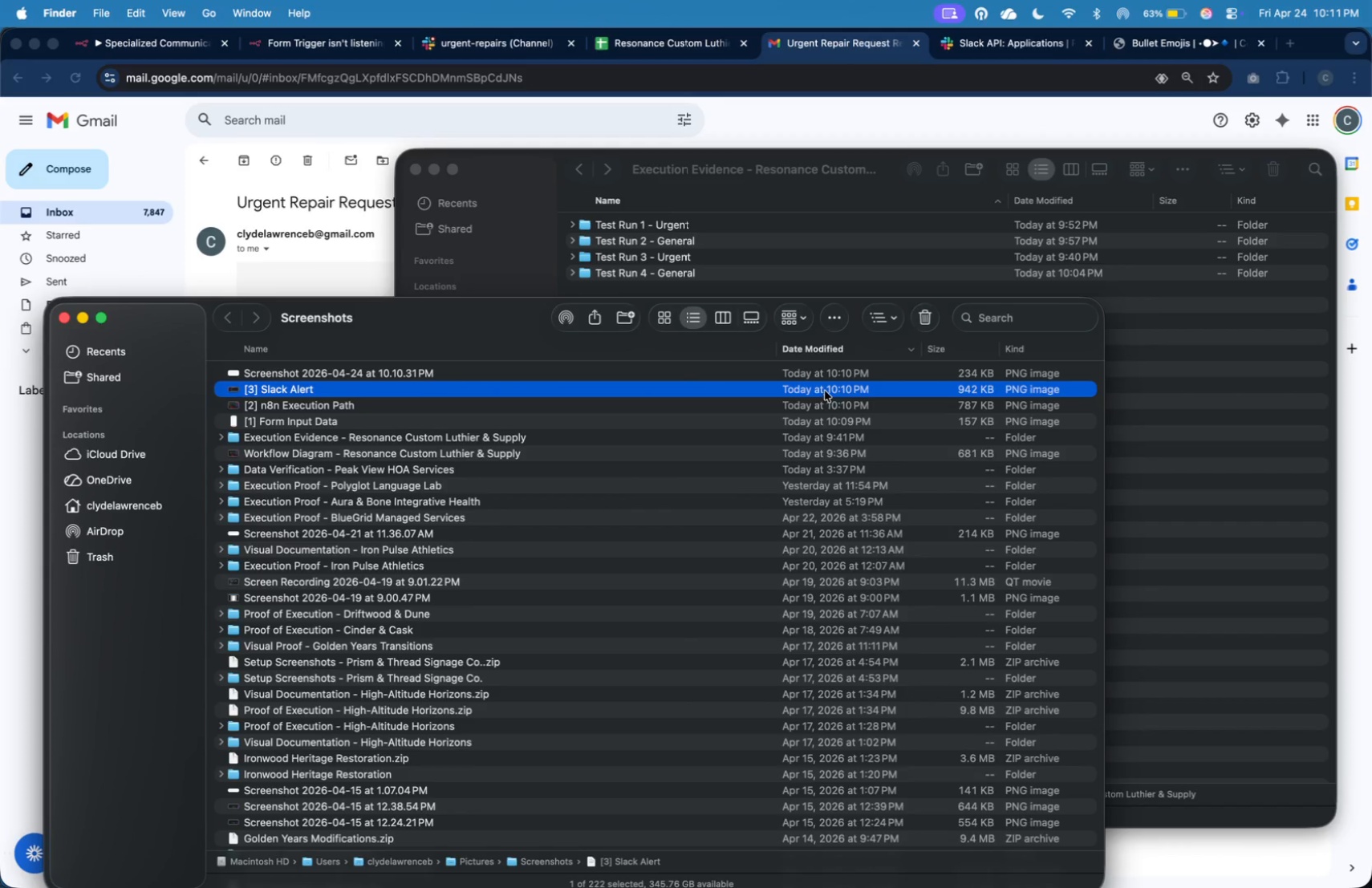 
left_click([830, 373])
 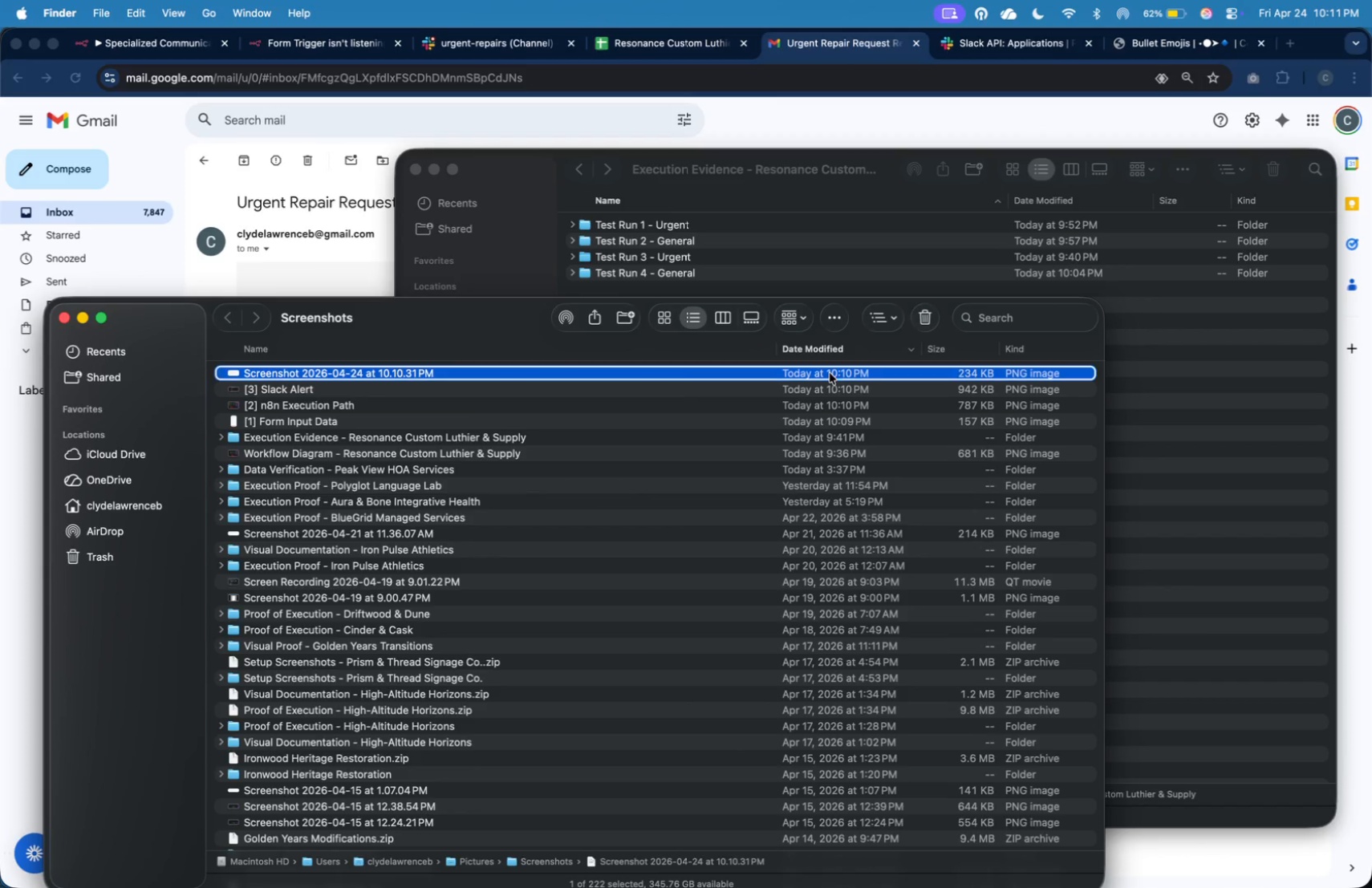 
right_click([830, 373])
 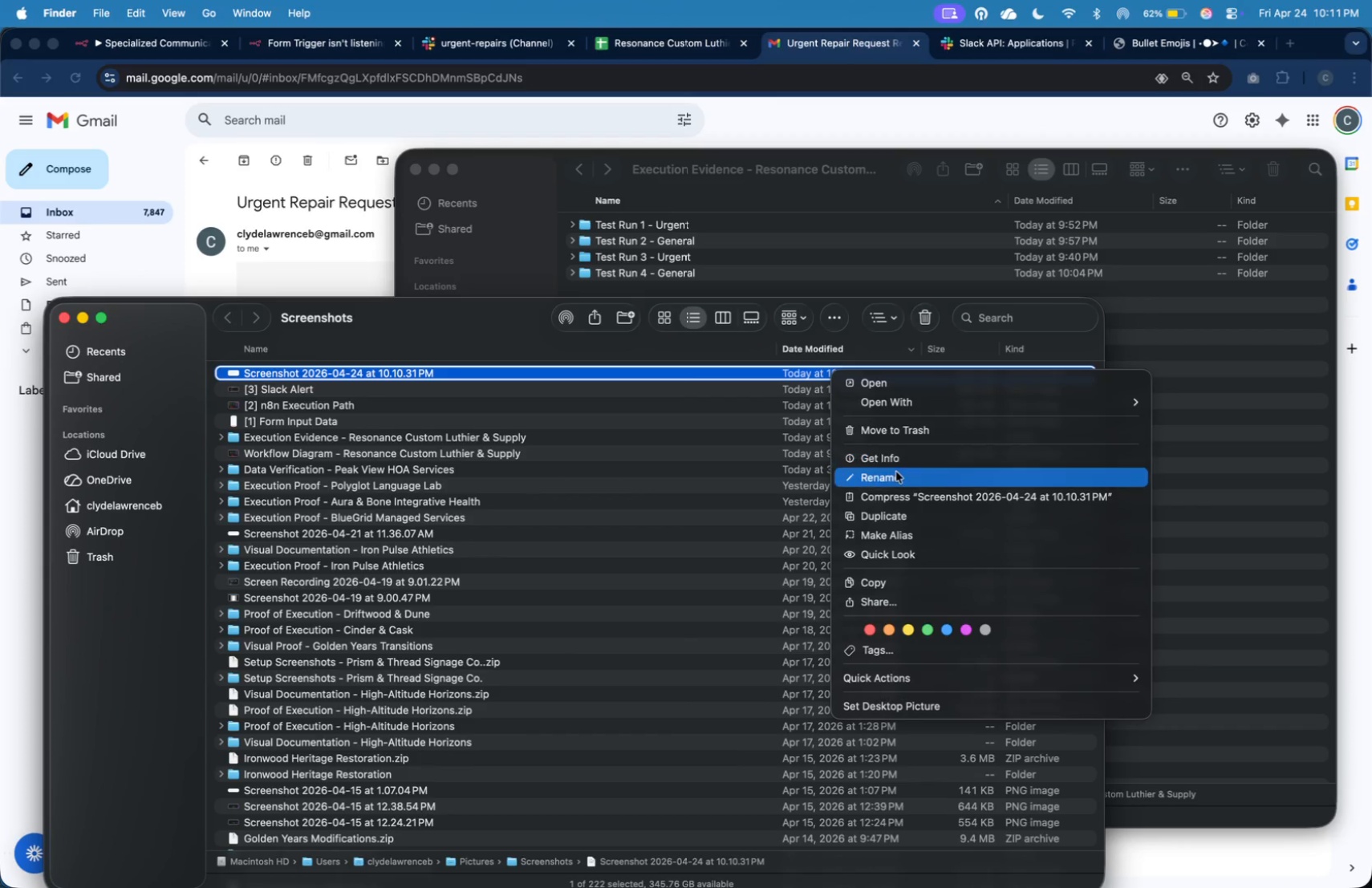 
left_click([897, 475])
 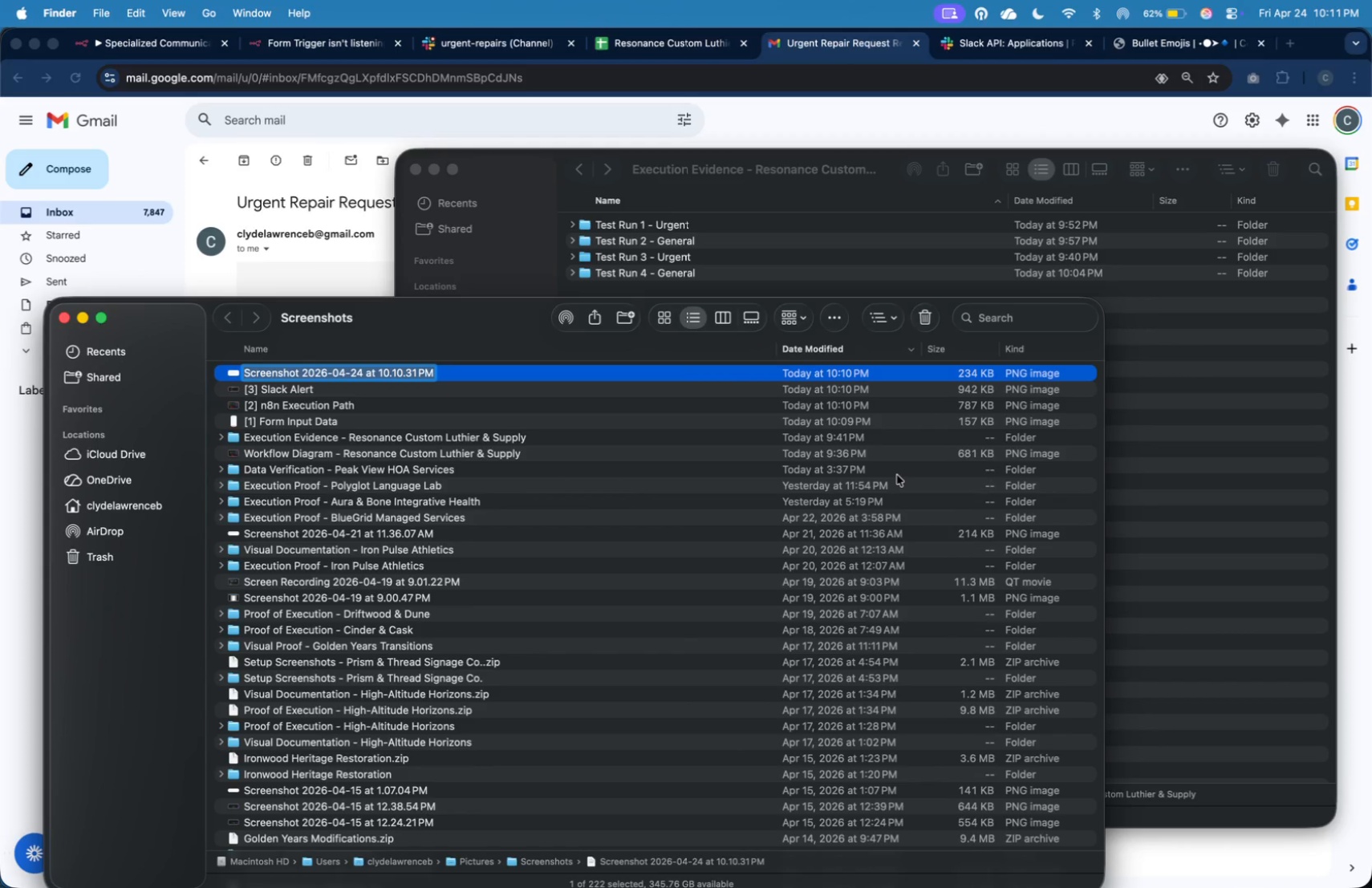 
key(BracketLeft)
 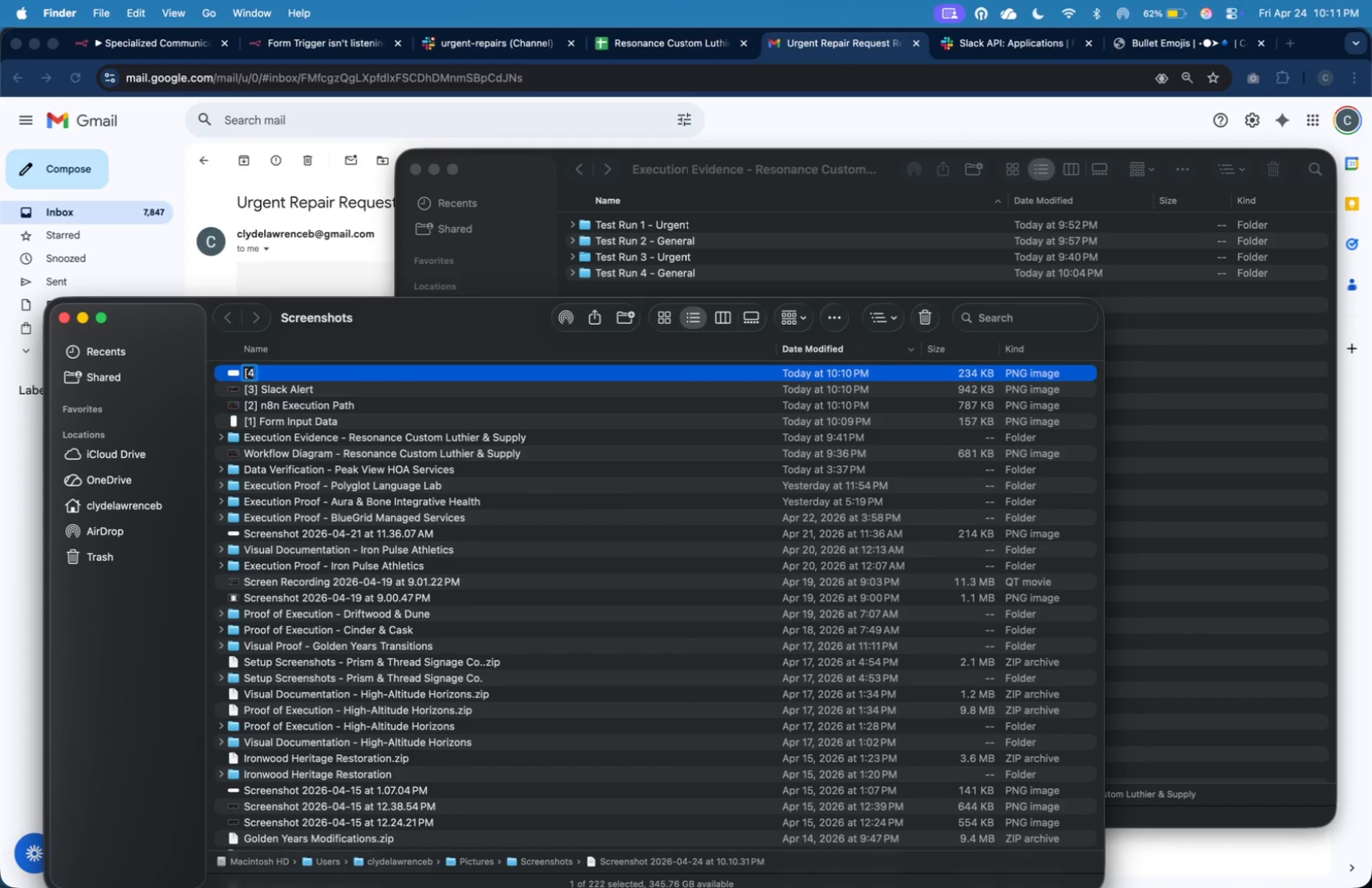 
key(4)
 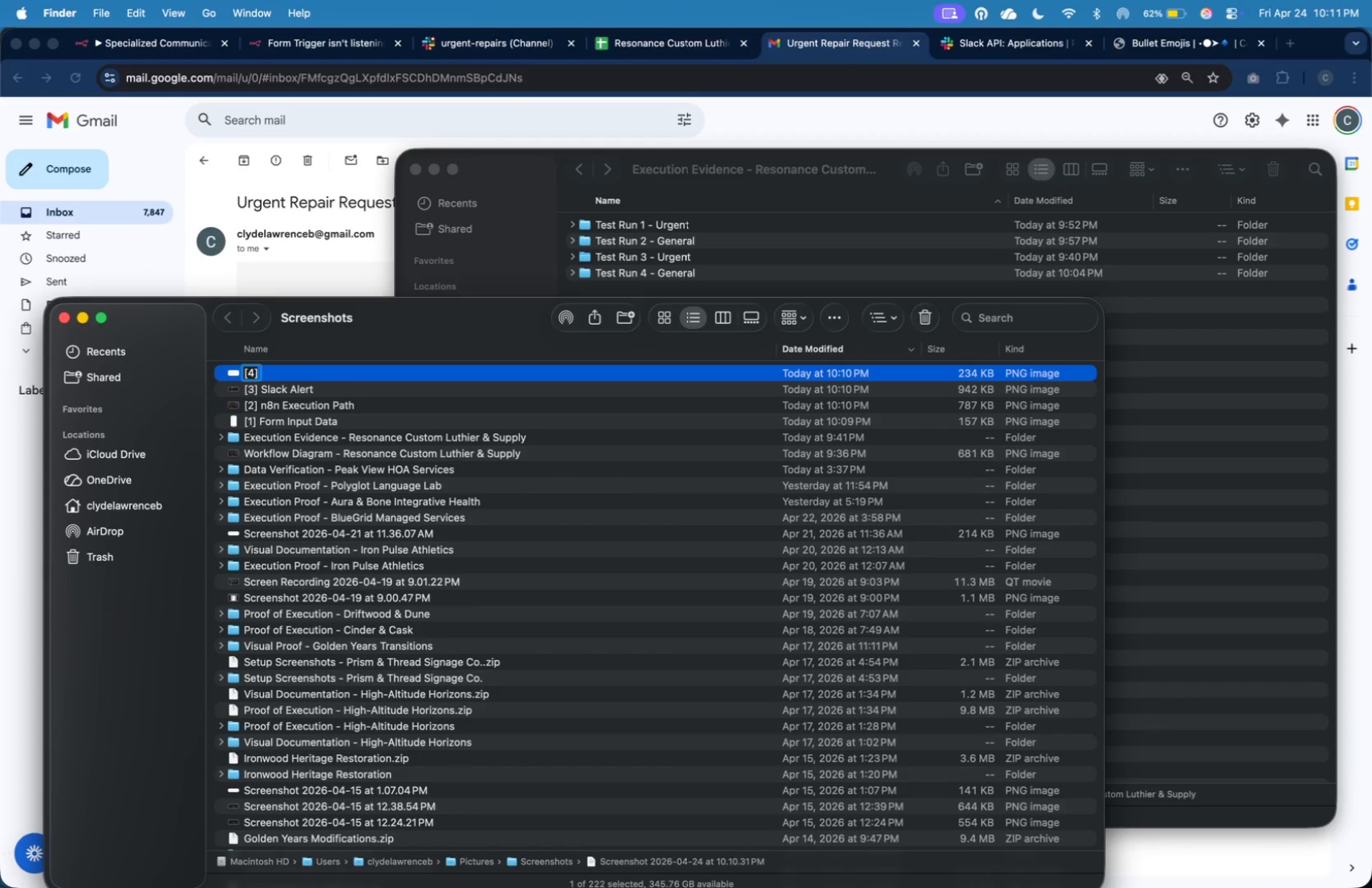 
key(BracketRight)
 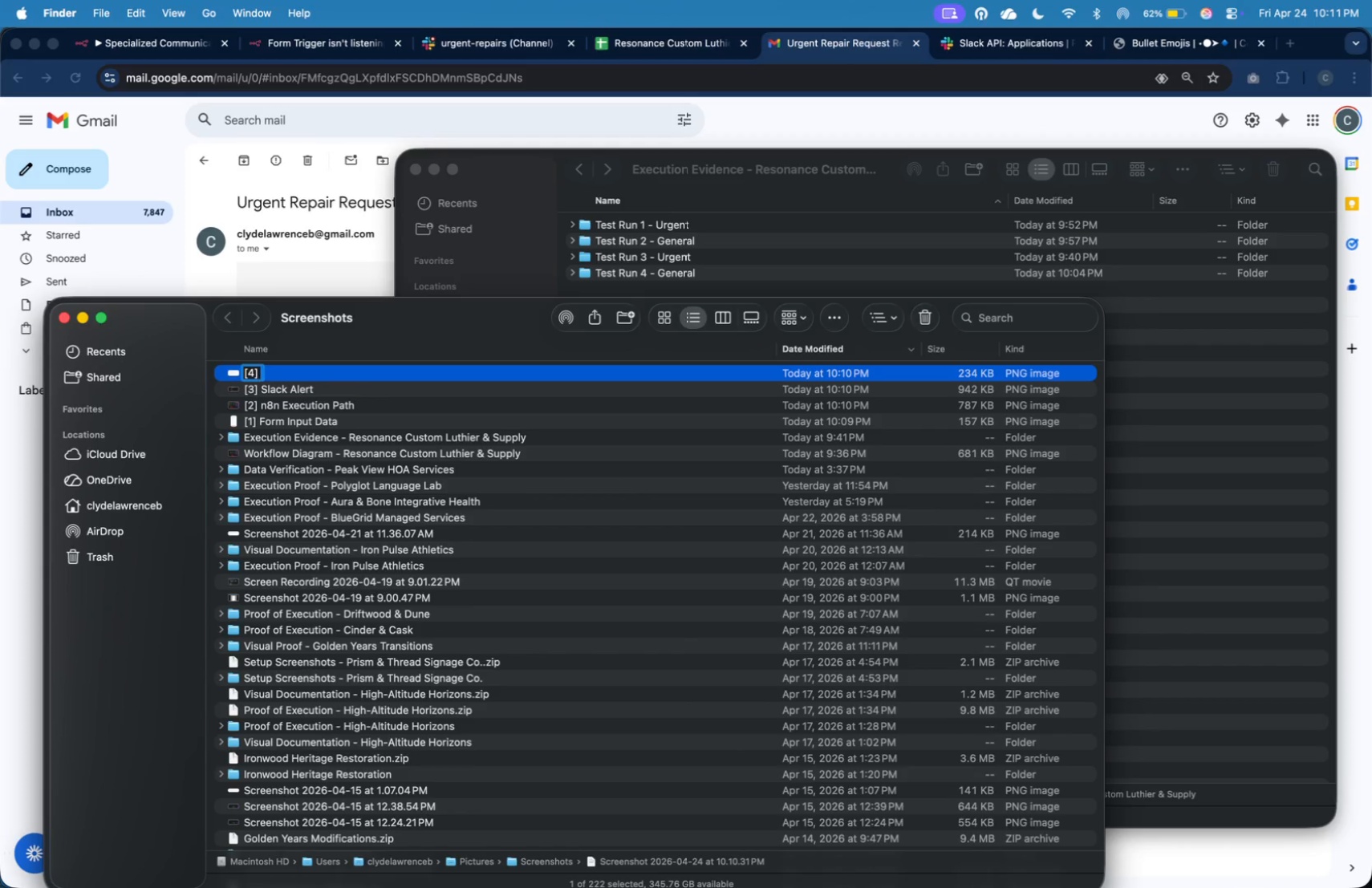 
key(Space)
 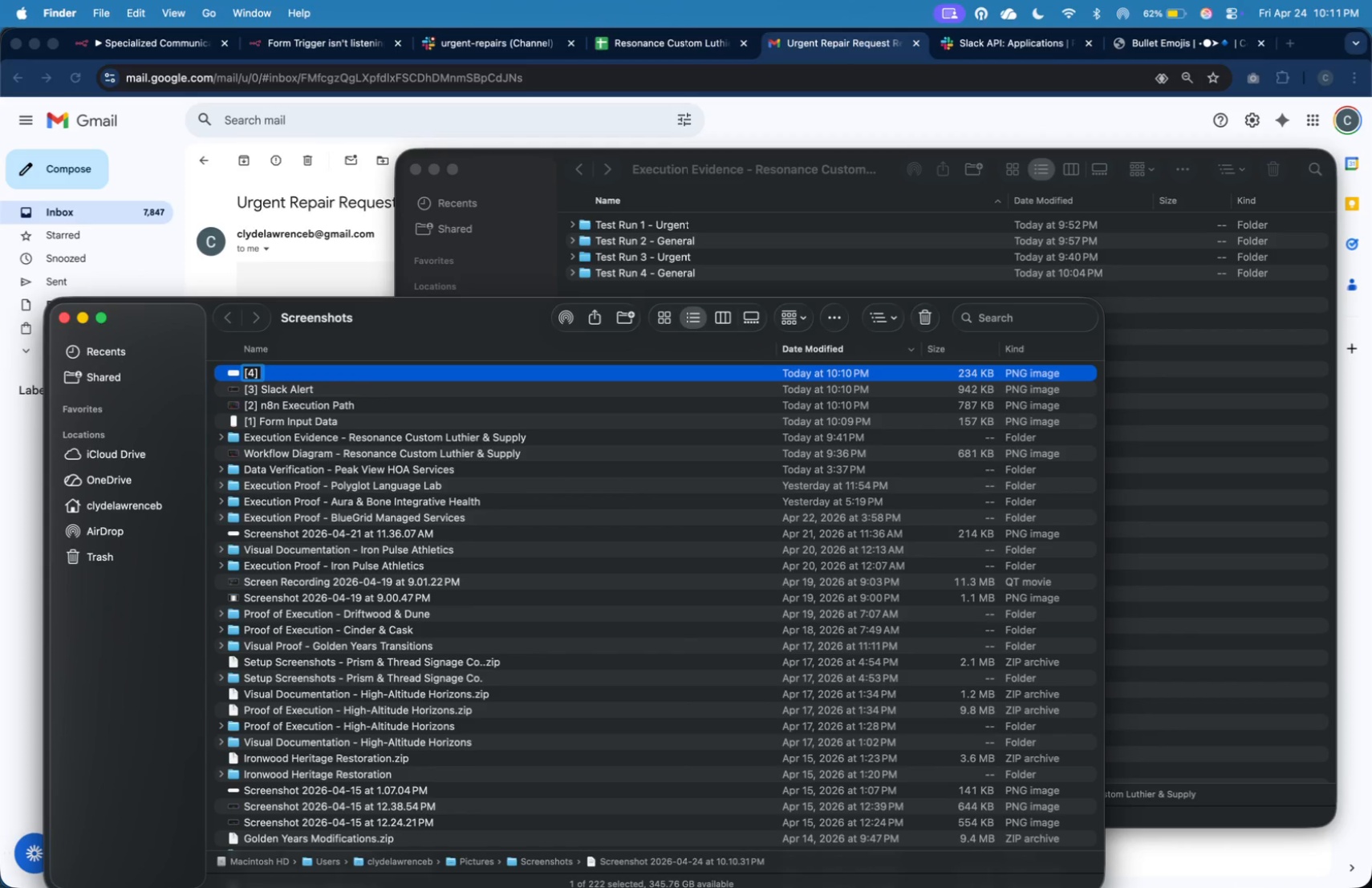 
wait(5.79)
 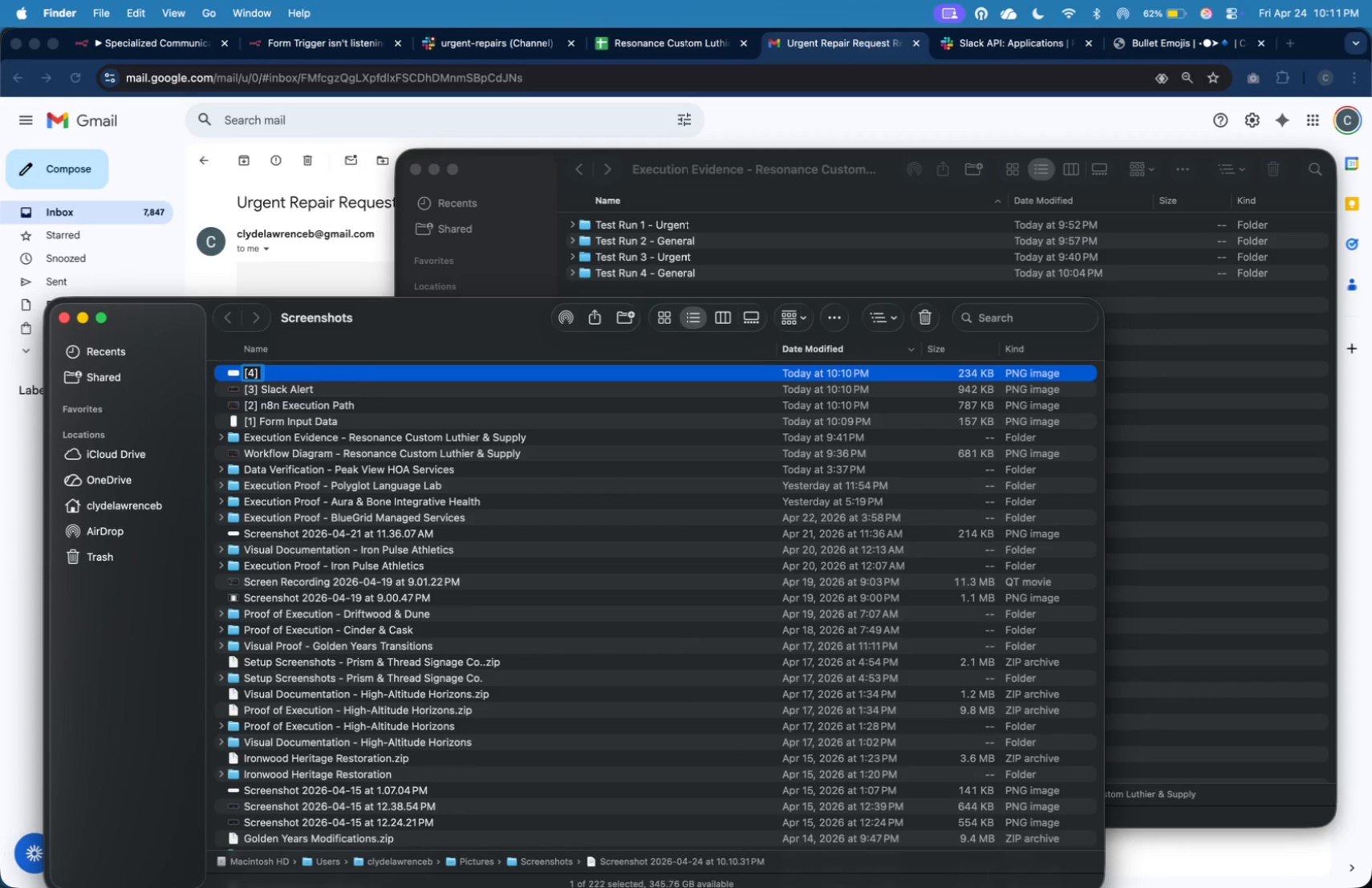 
type(Email E)
key(Backspace)
type(Message)
 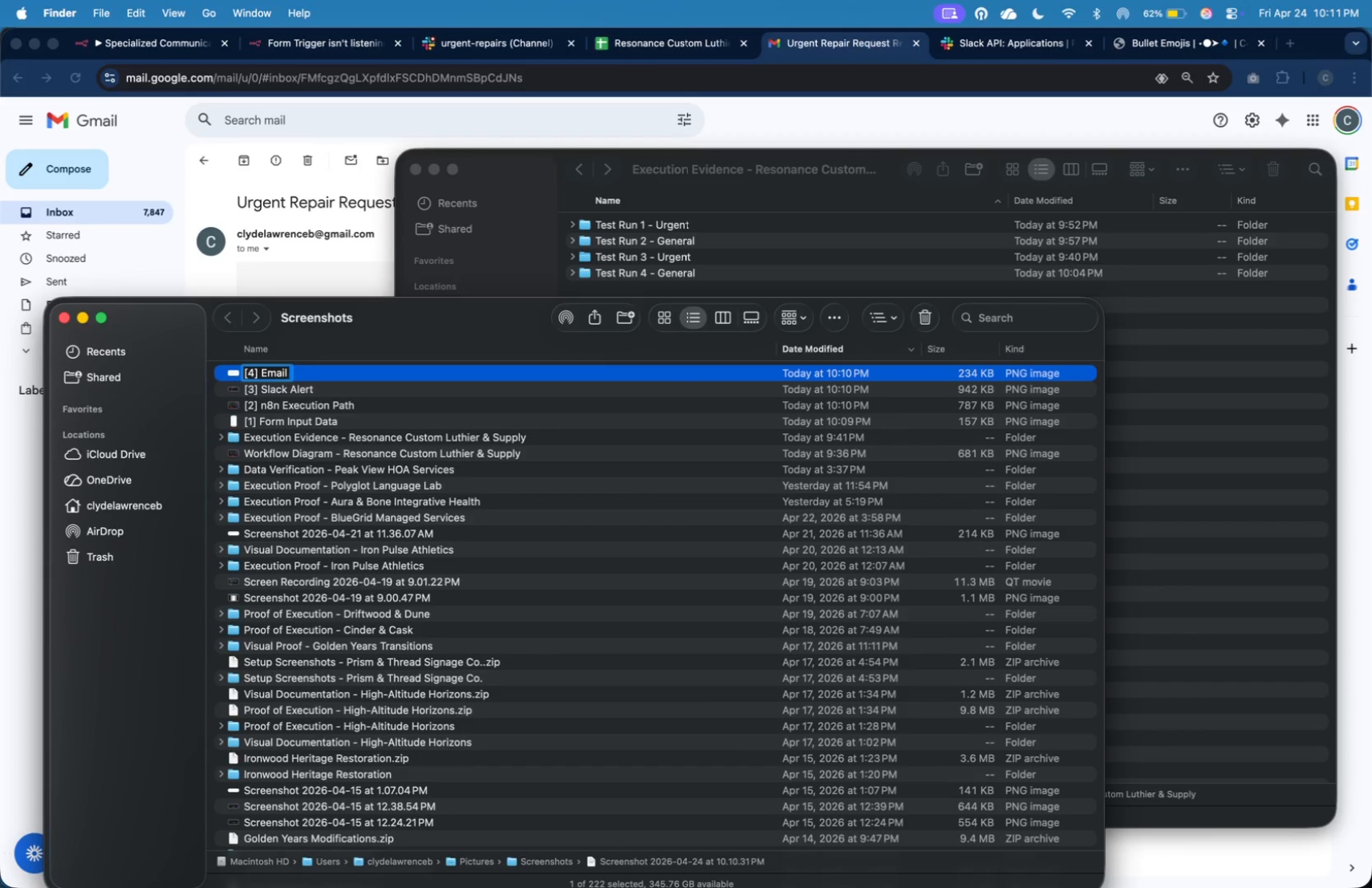 
 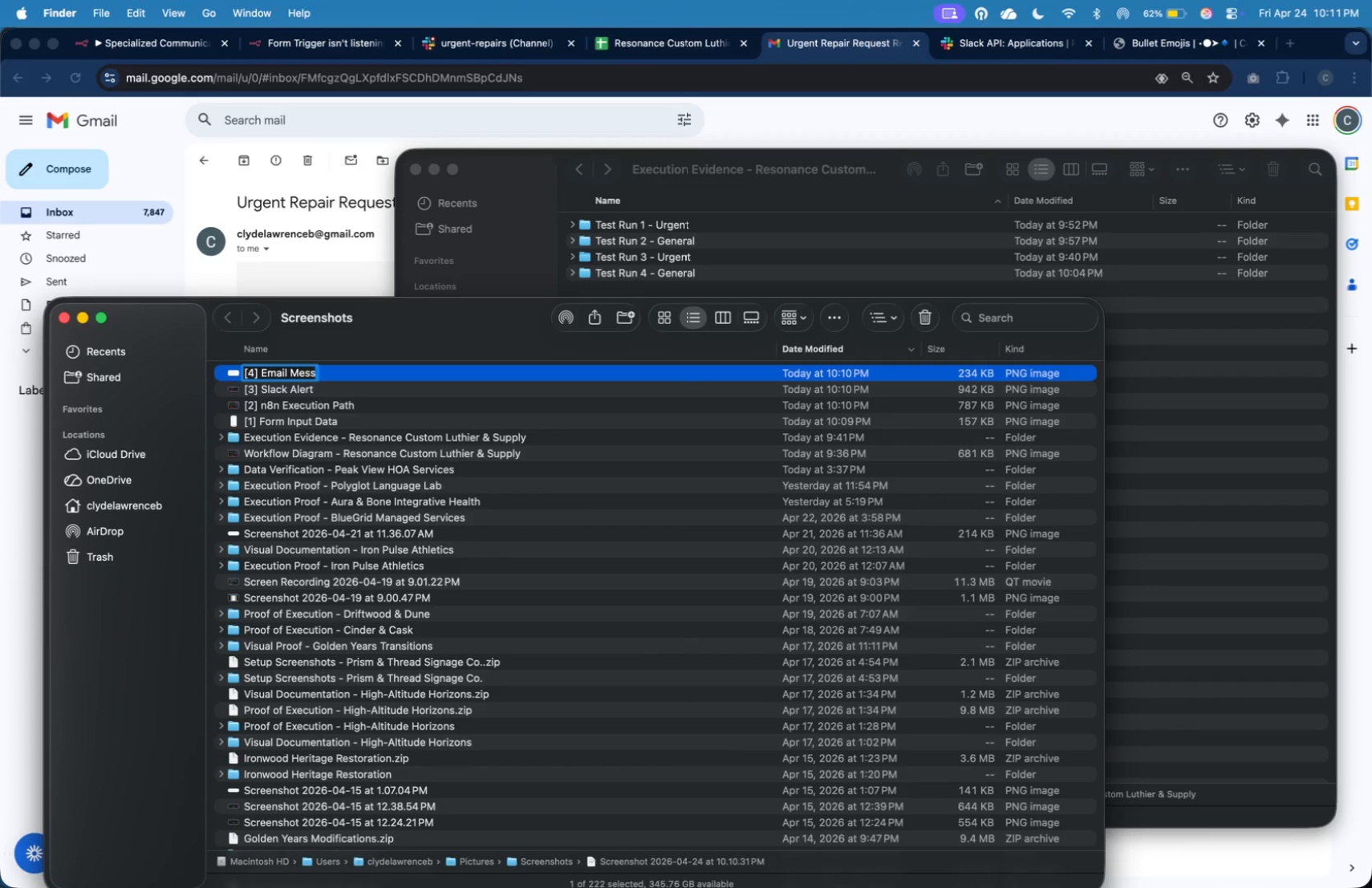 
key(Enter)
 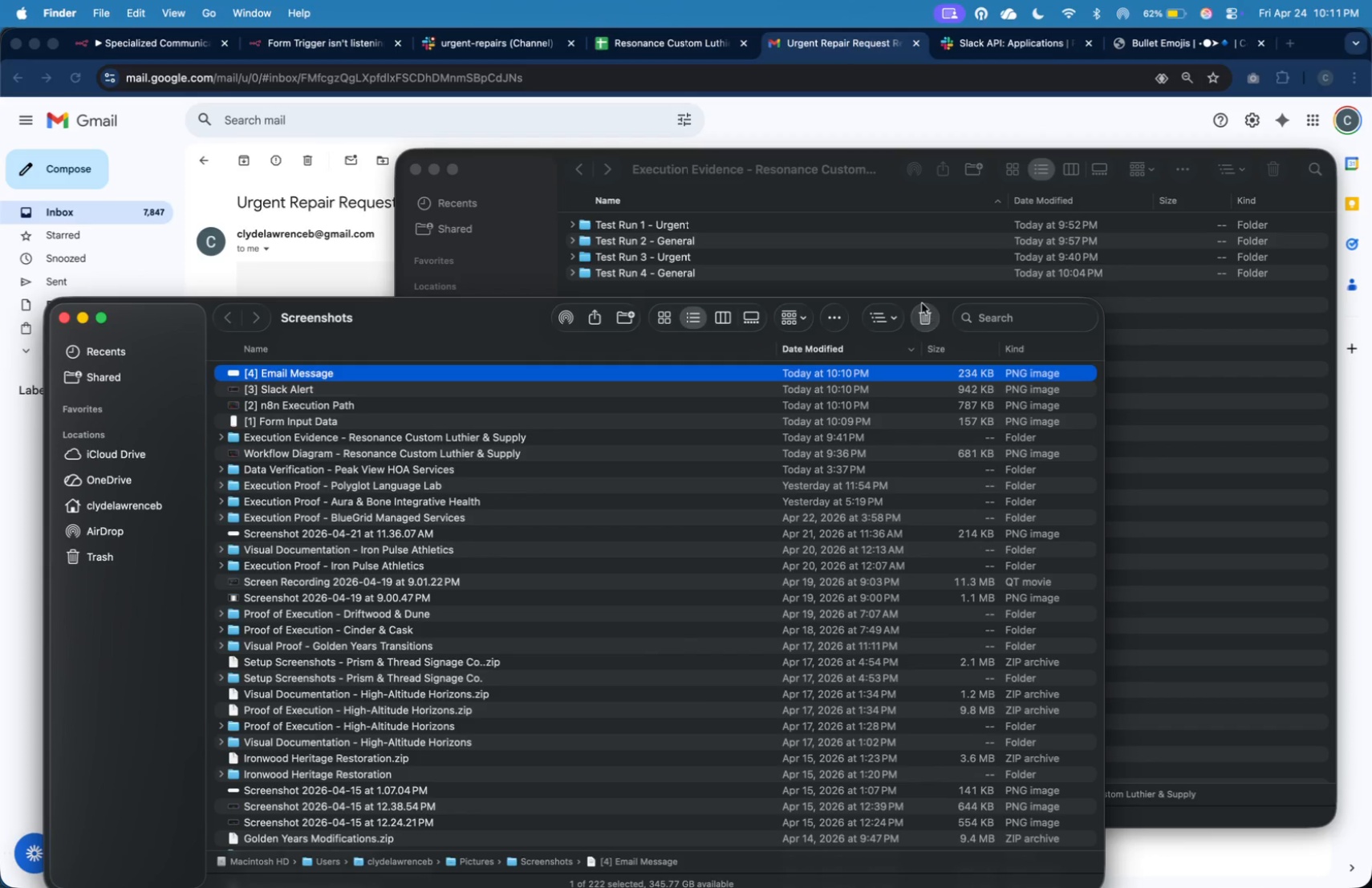 
left_click([901, 271])
 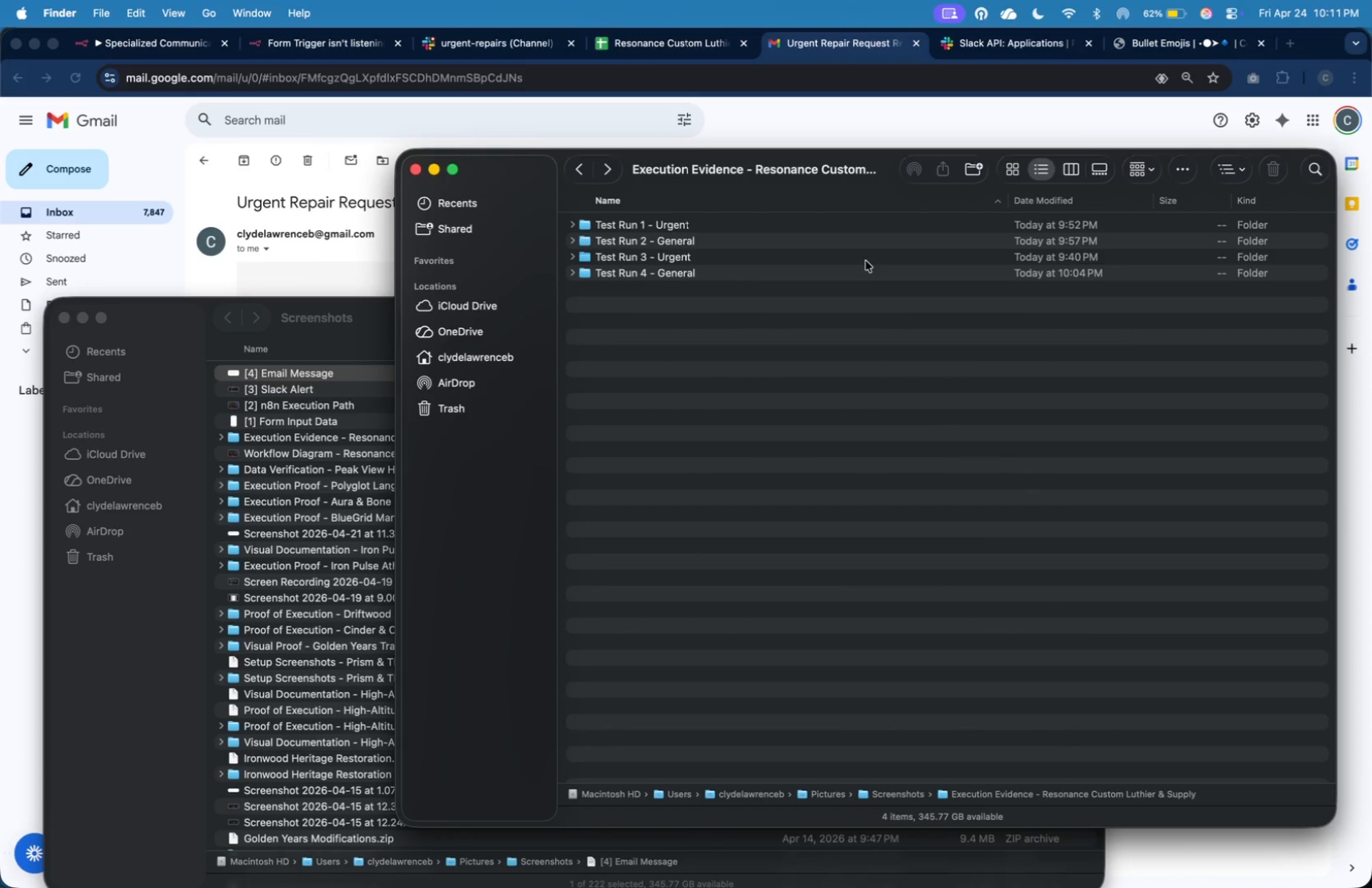 
double_click([848, 228])
 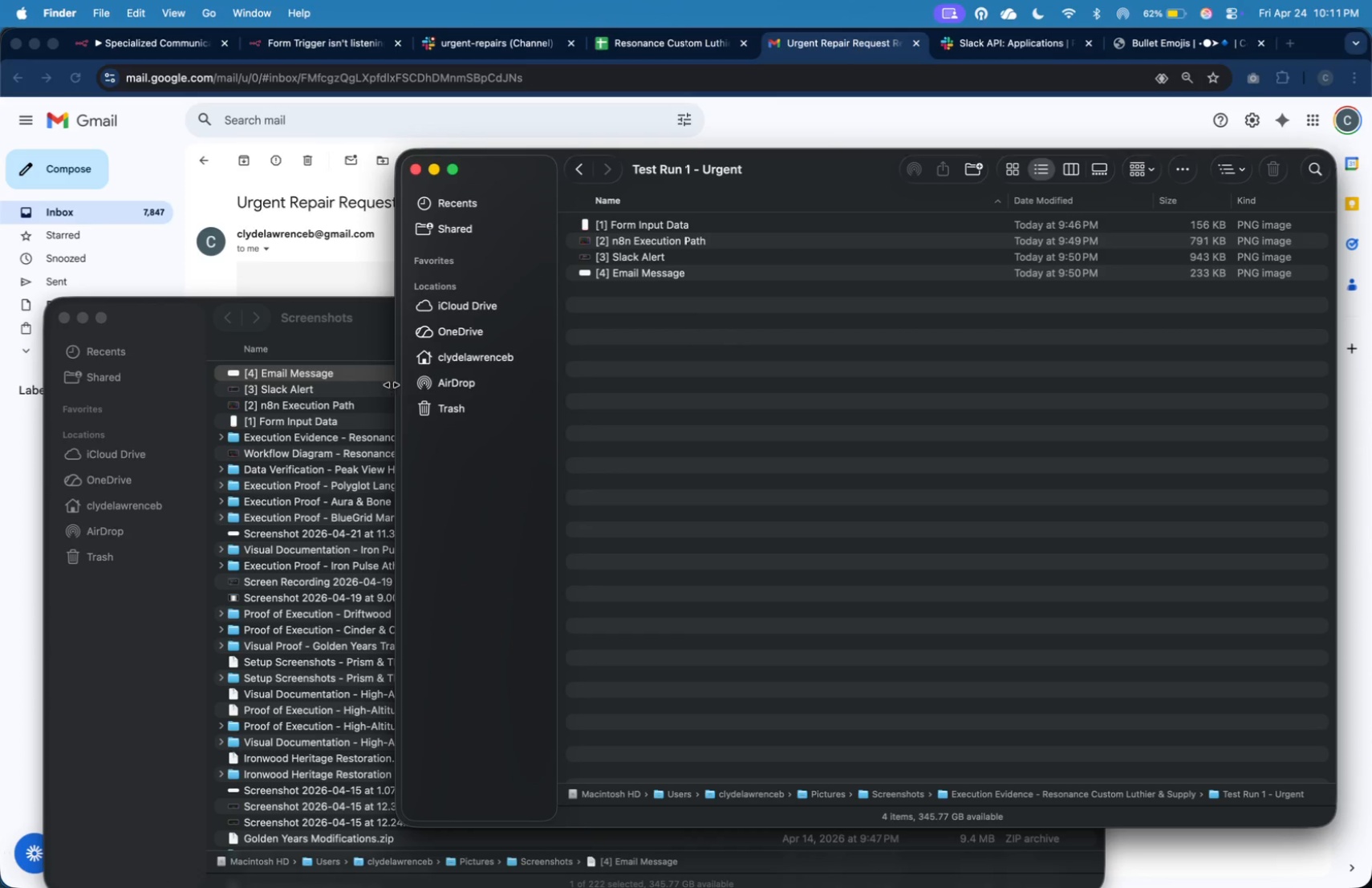 
left_click([369, 415])
 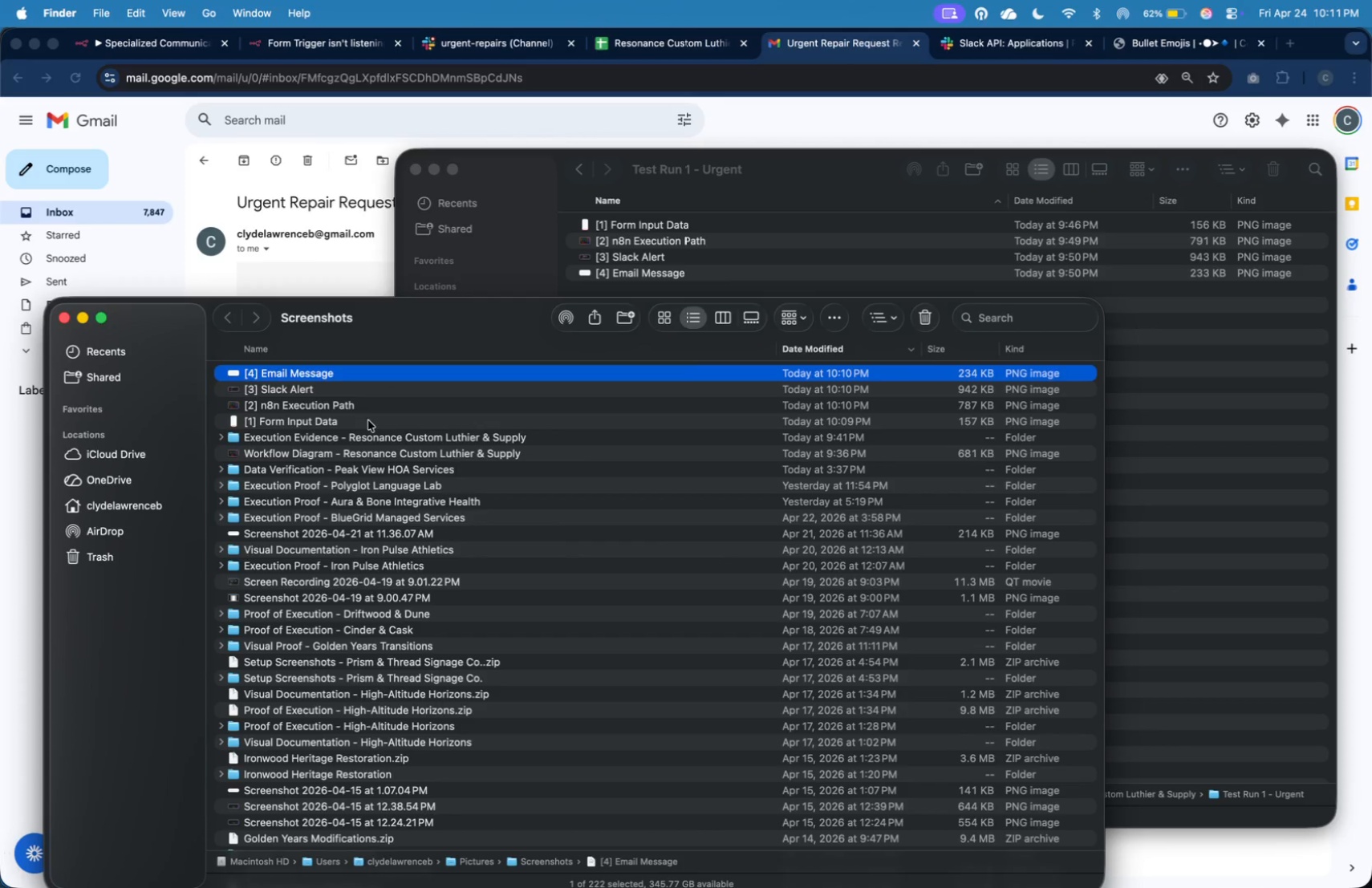 
left_click([368, 421])
 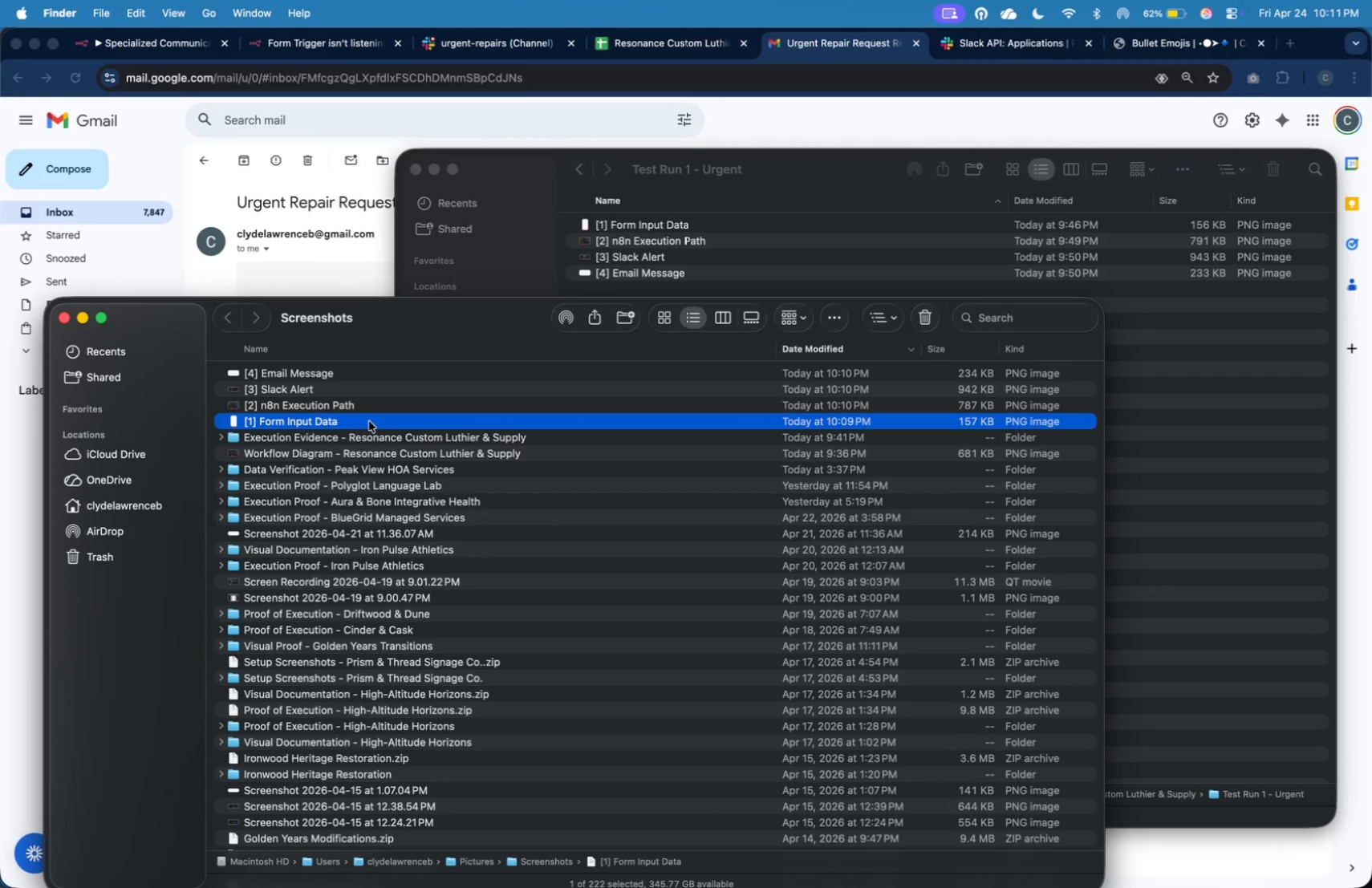 
key(Shift+ArrowUp)
 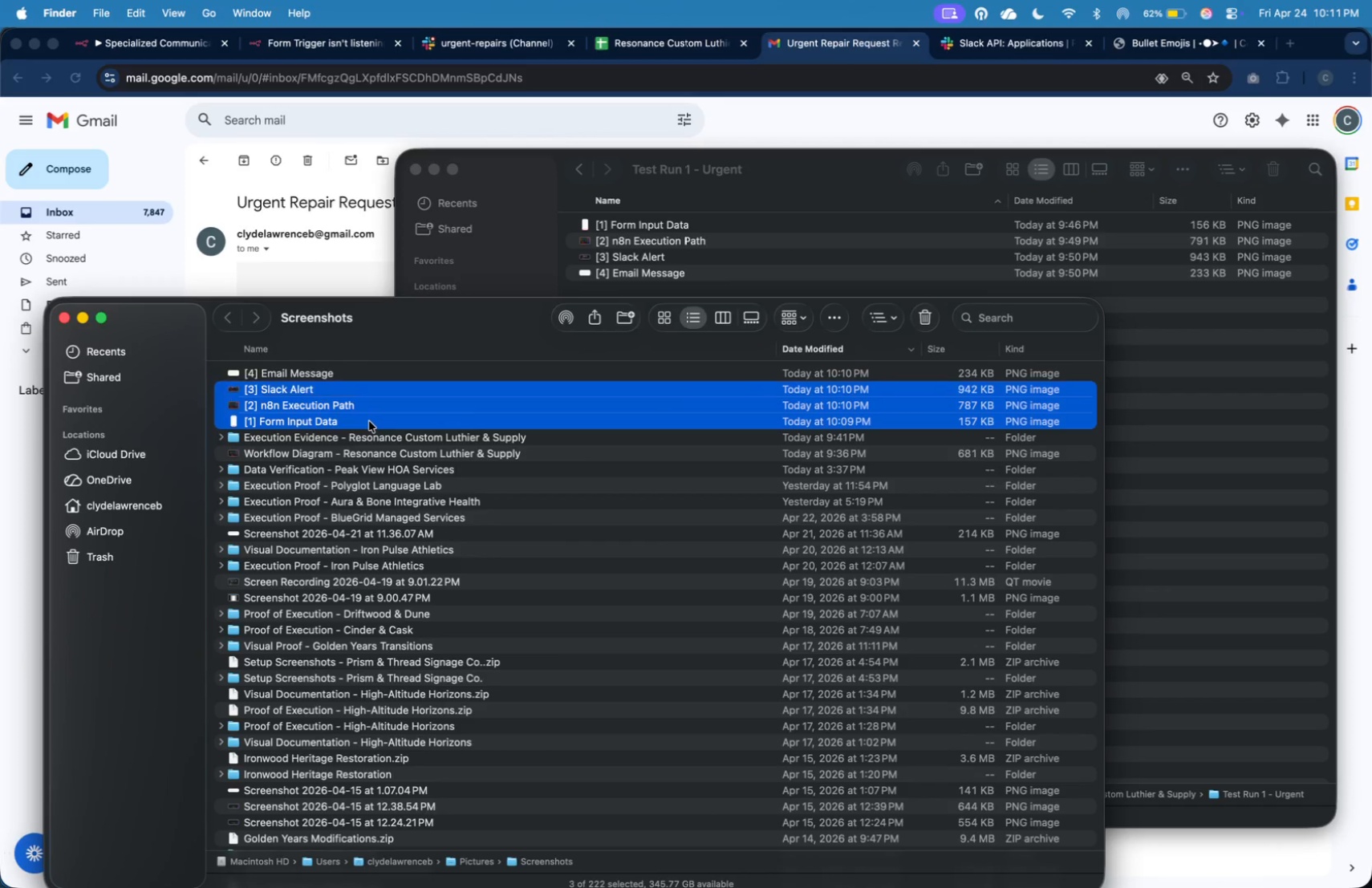 
key(Shift+ArrowUp)
 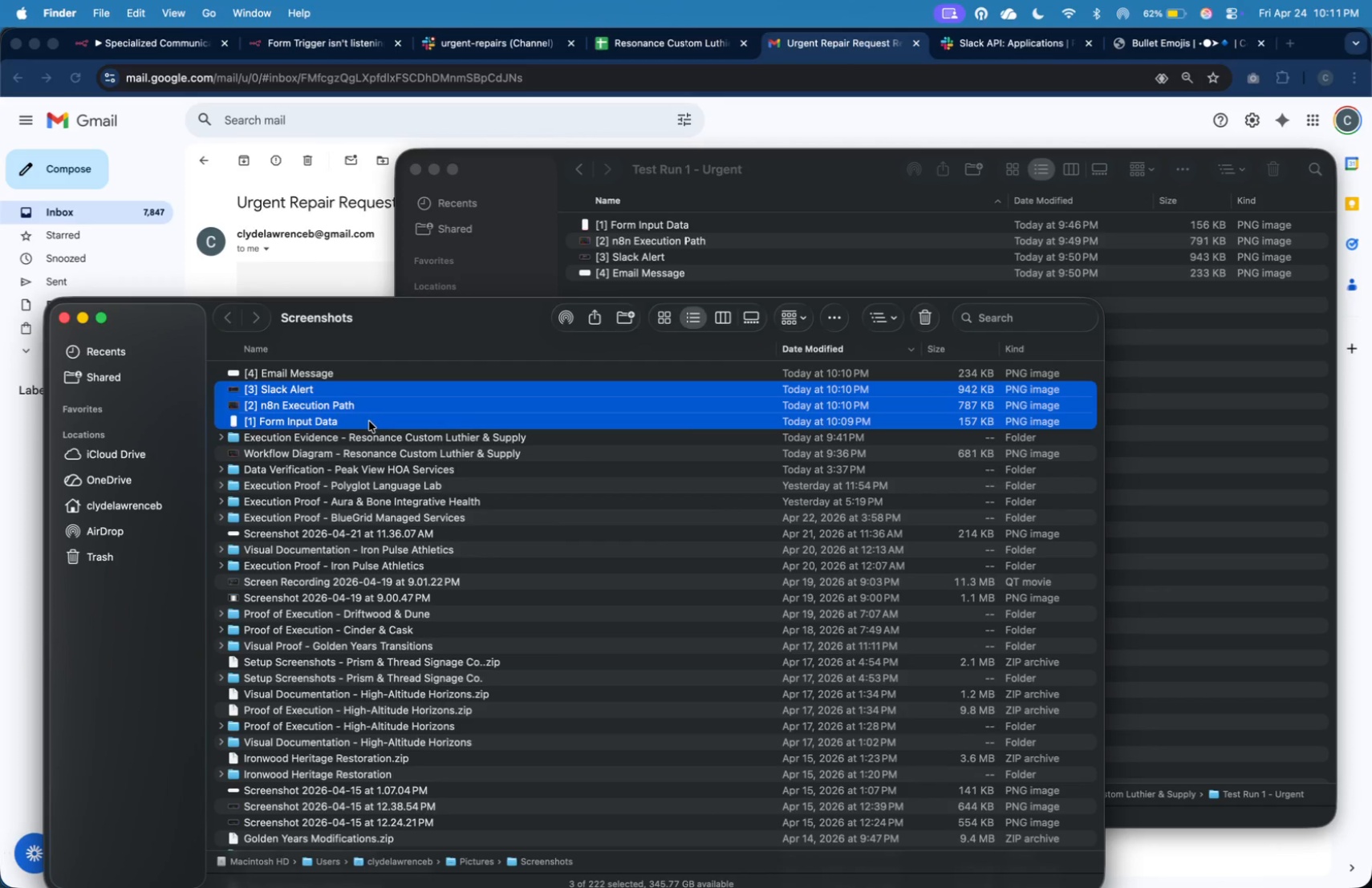 
key(Shift+ArrowUp)
 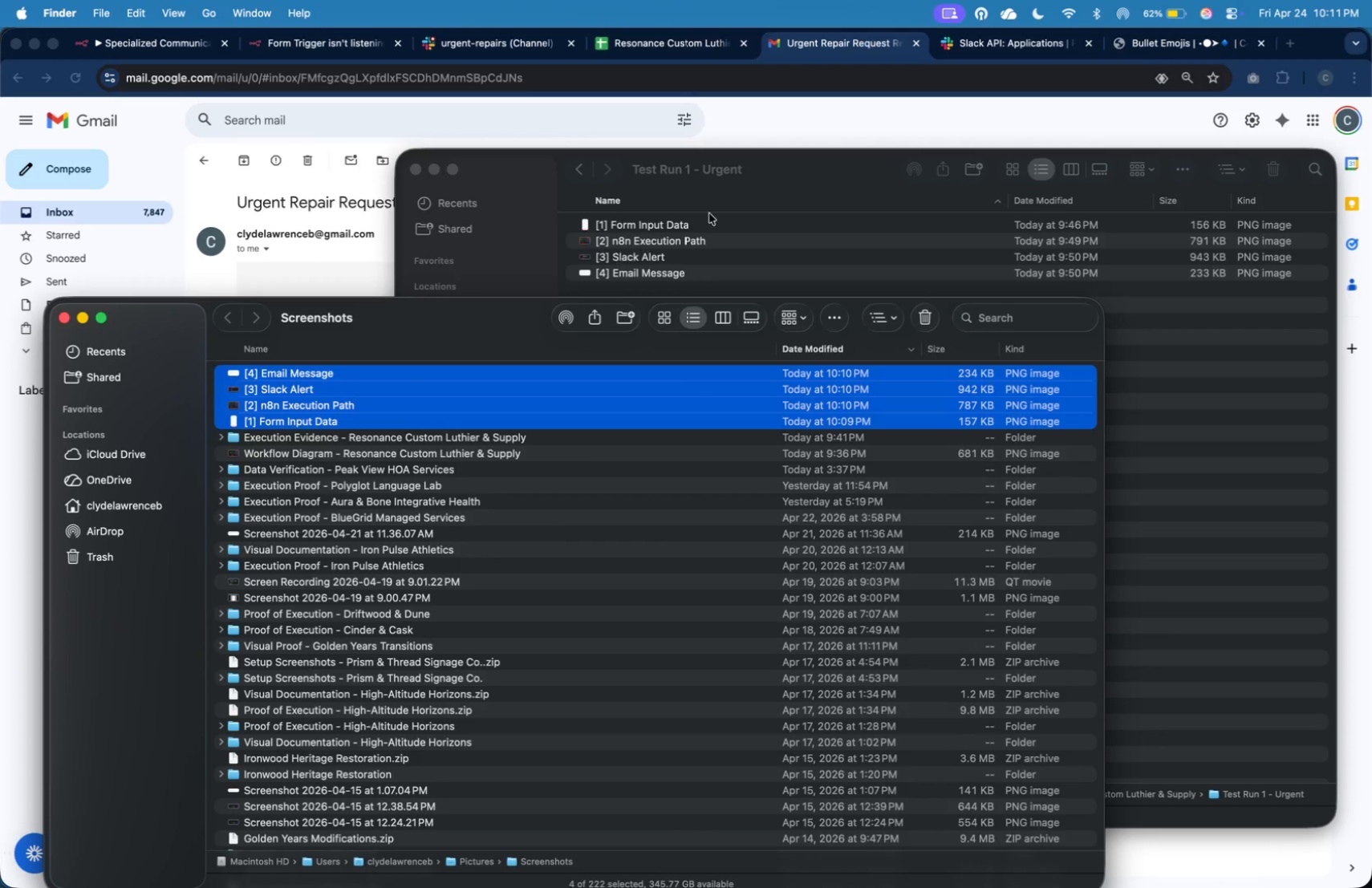 
left_click([754, 188])
 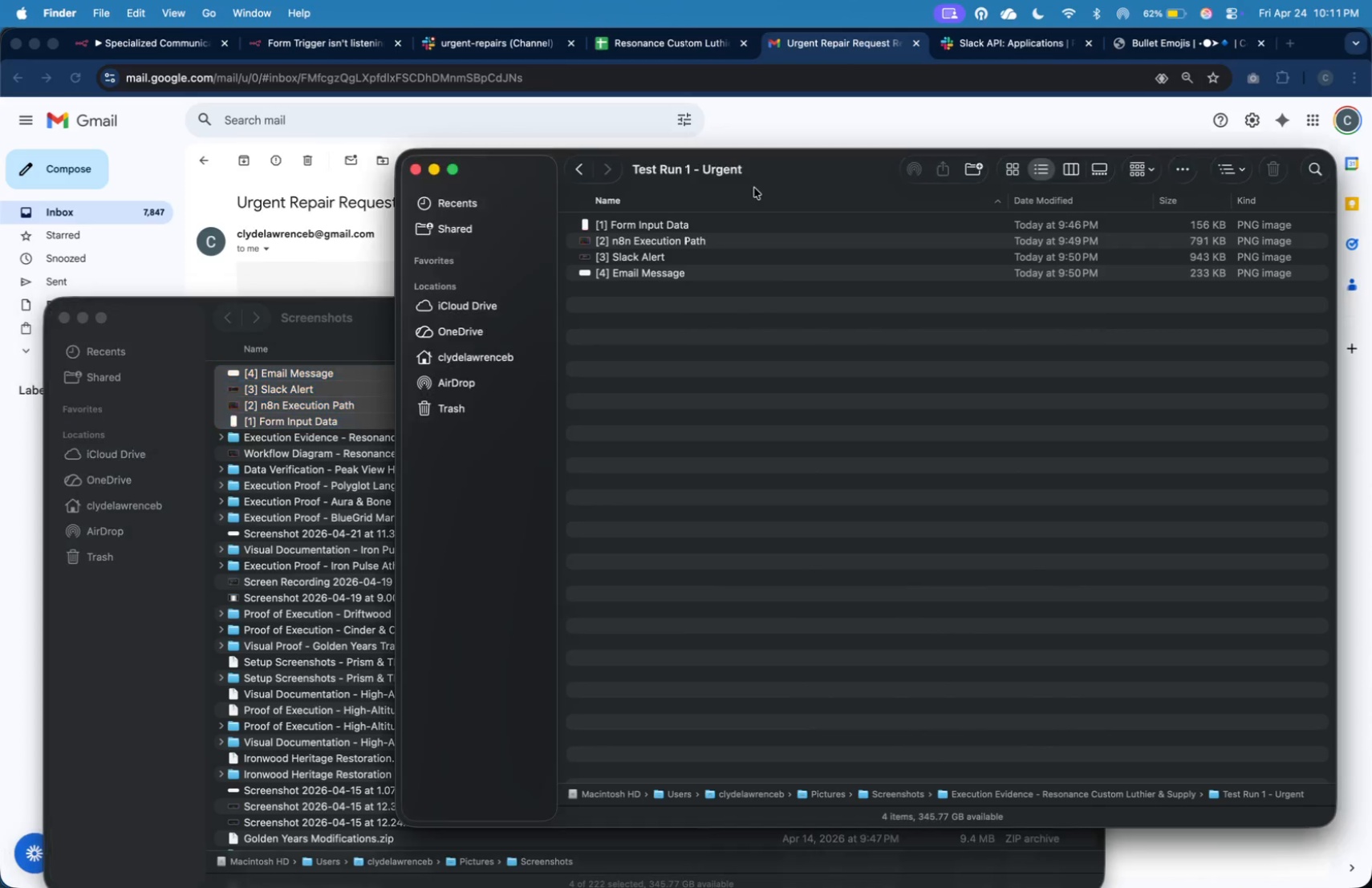 
left_click([585, 172])
 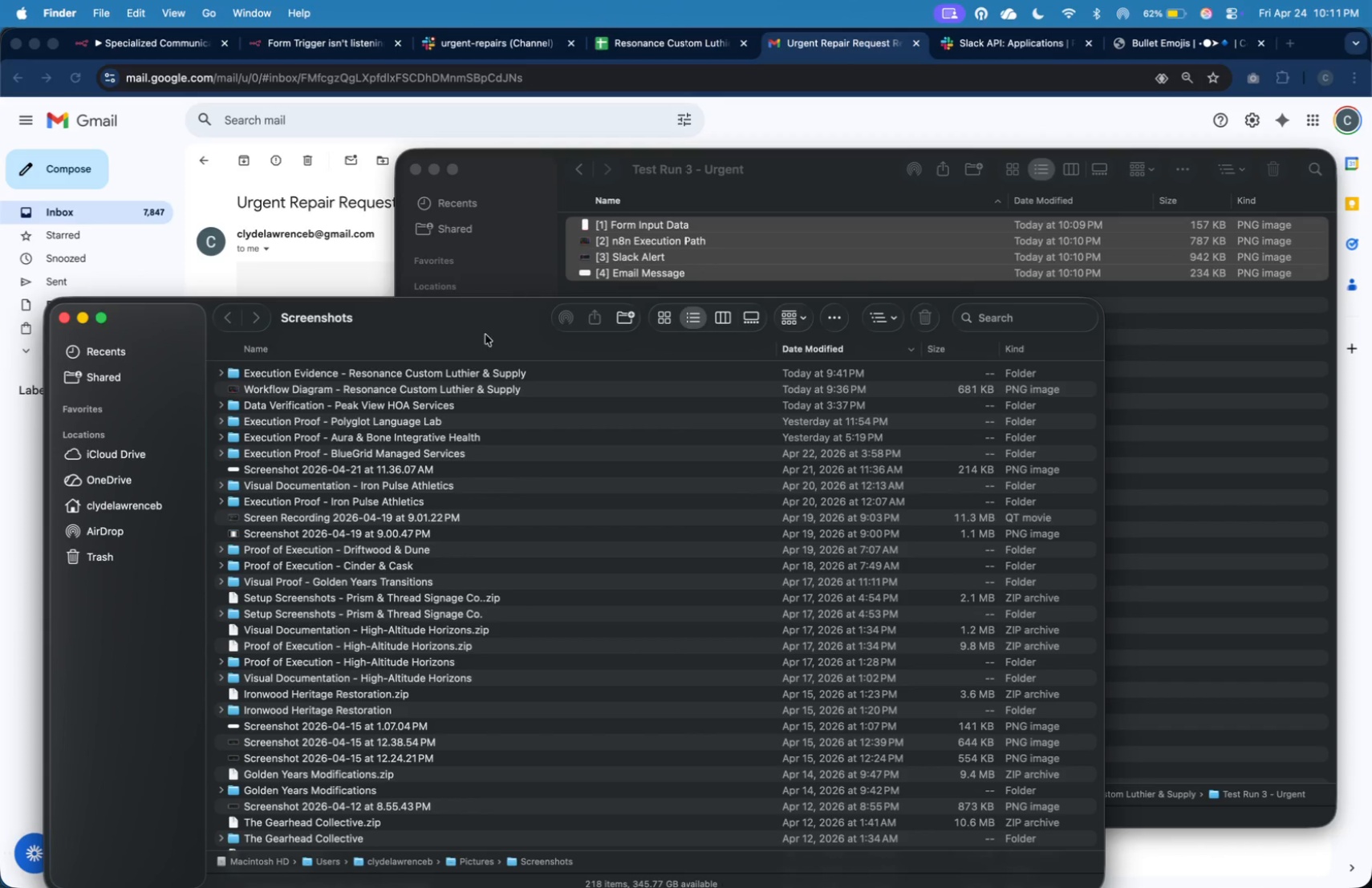 
left_click_drag(start_coordinate=[367, 397], to_coordinate=[712, 249])
 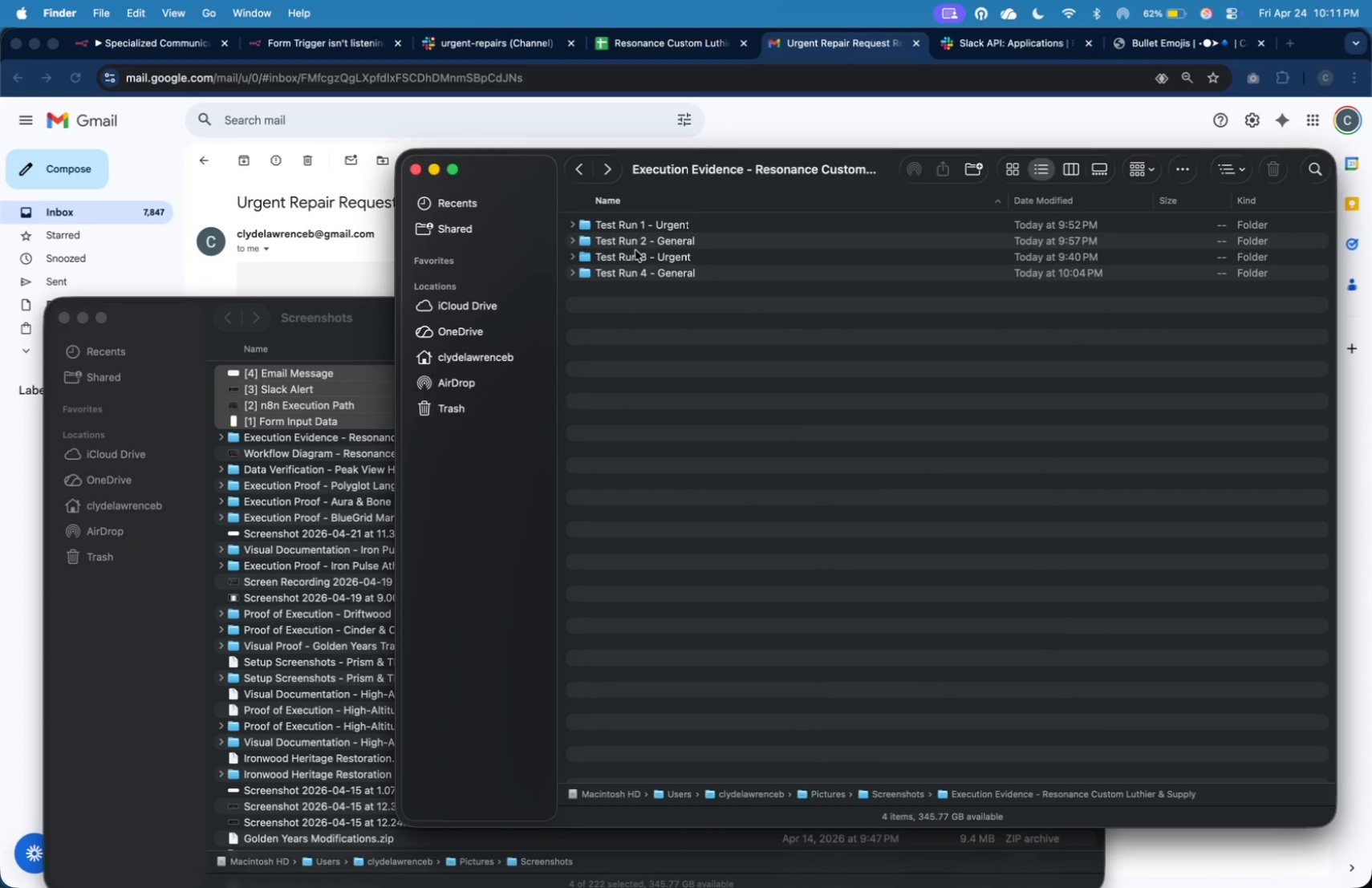 
left_click([187, 40])
 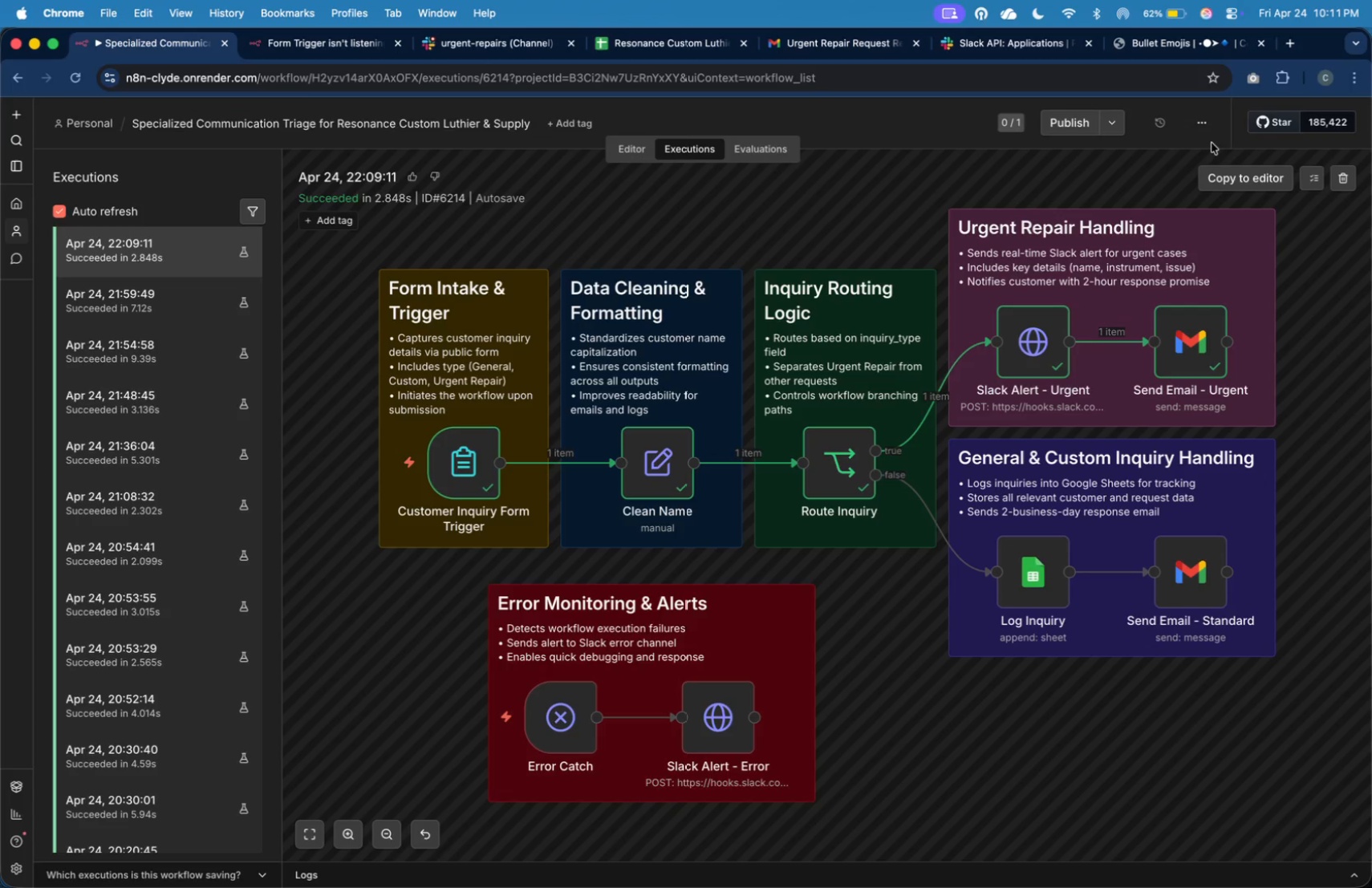 
left_click([1211, 120])
 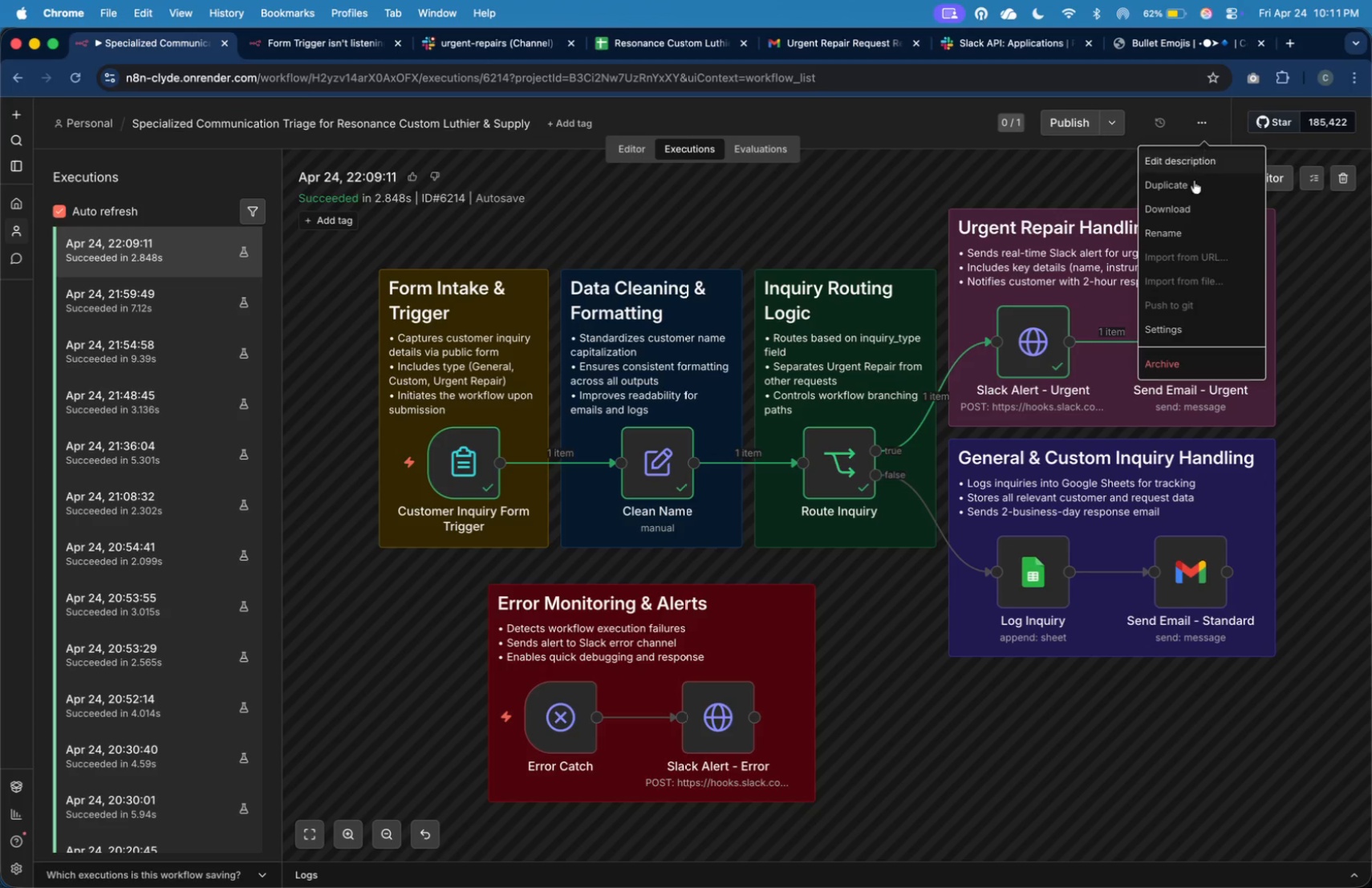 
left_click([1191, 214])
 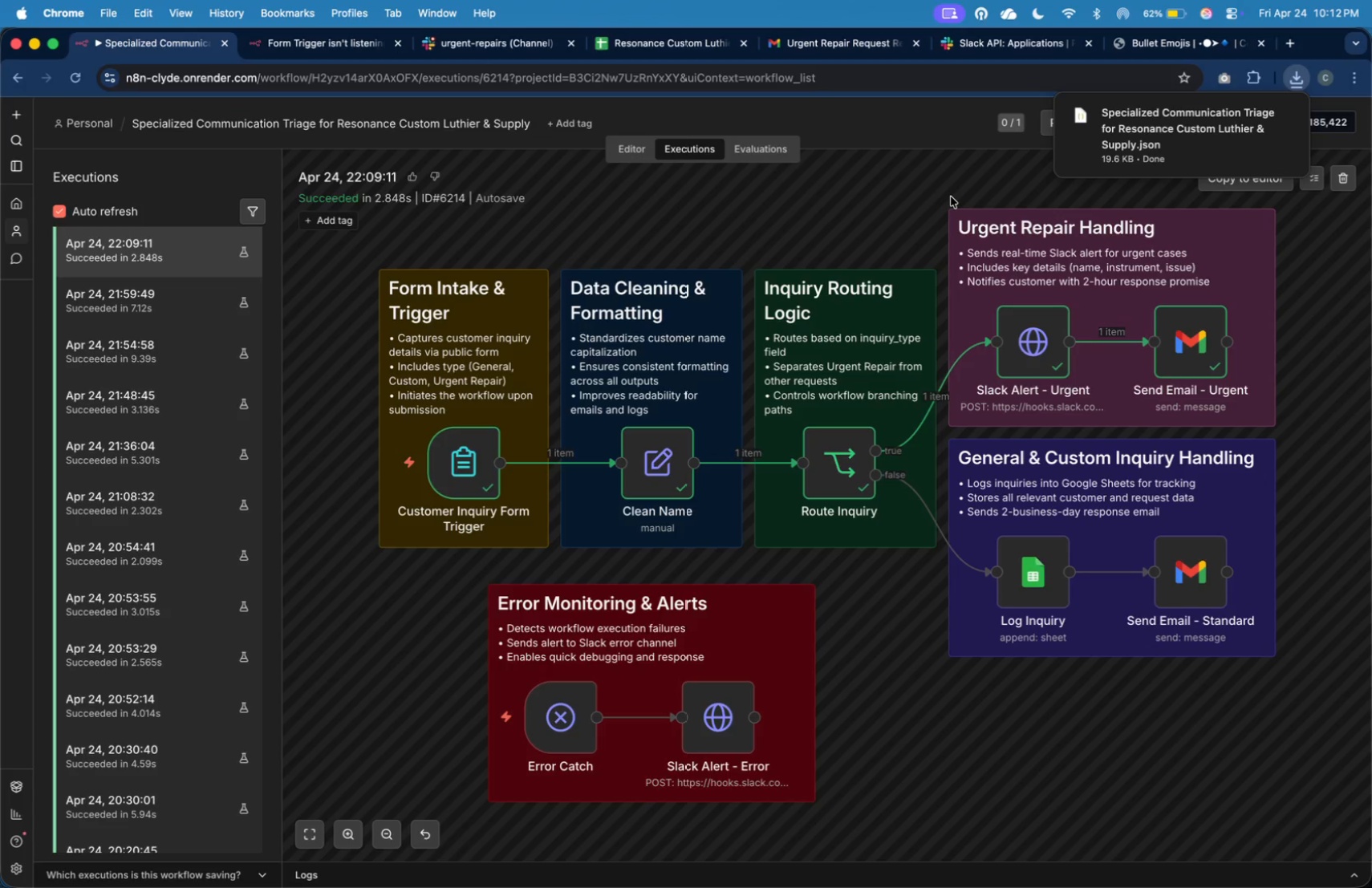 
key(Meta+Tab)
 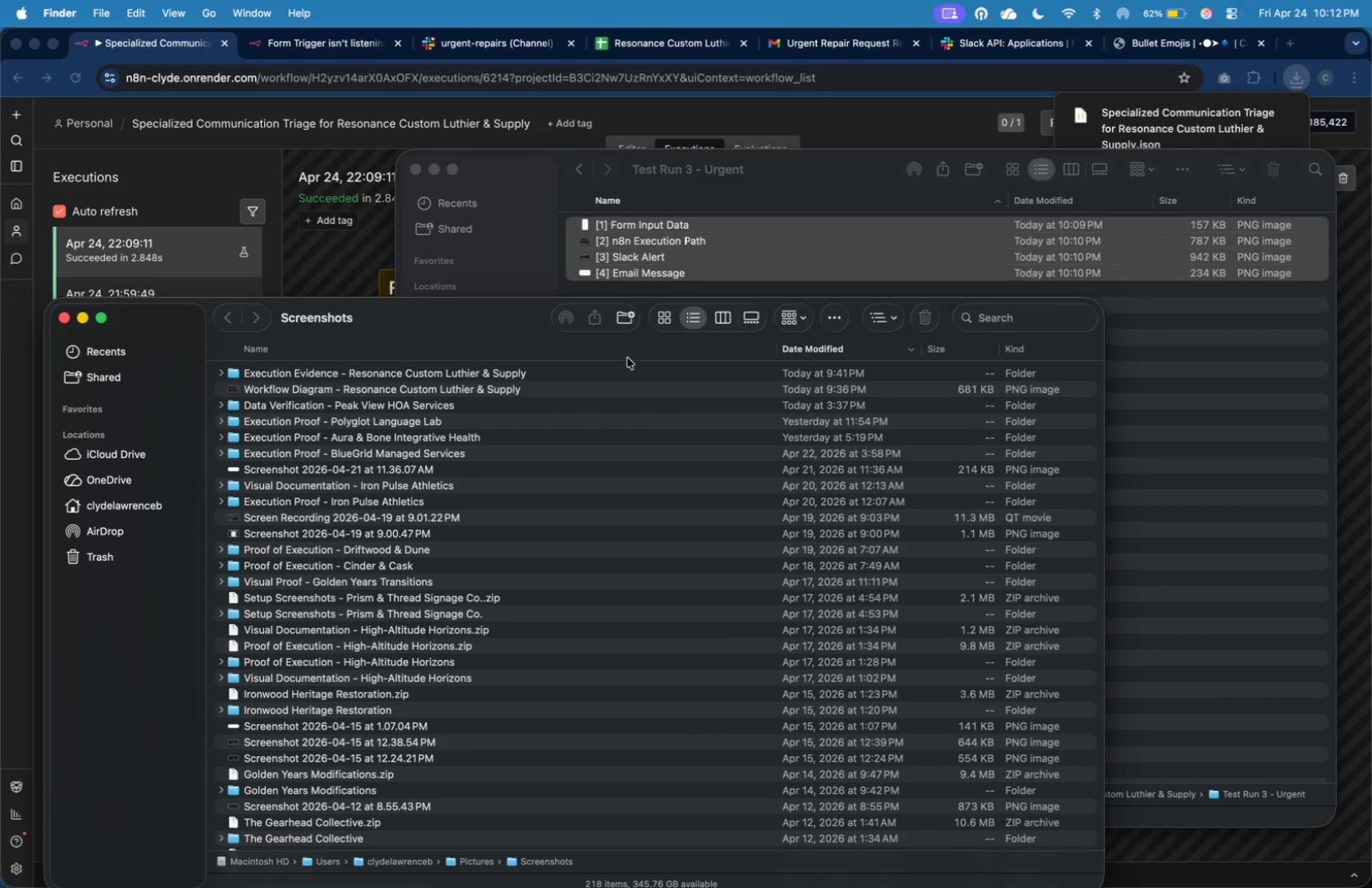 
left_click([627, 367])
 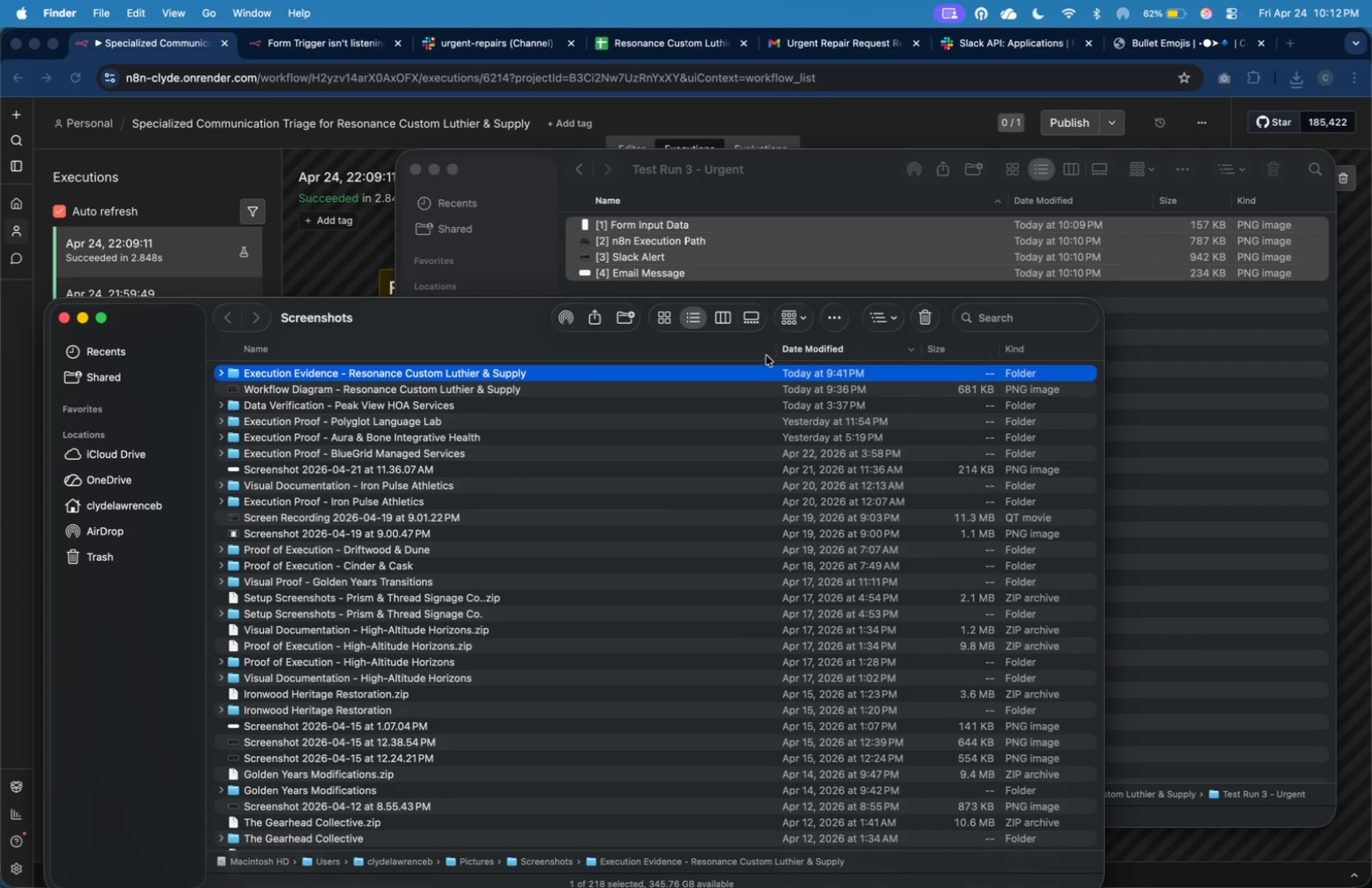 
right_click([763, 375])
 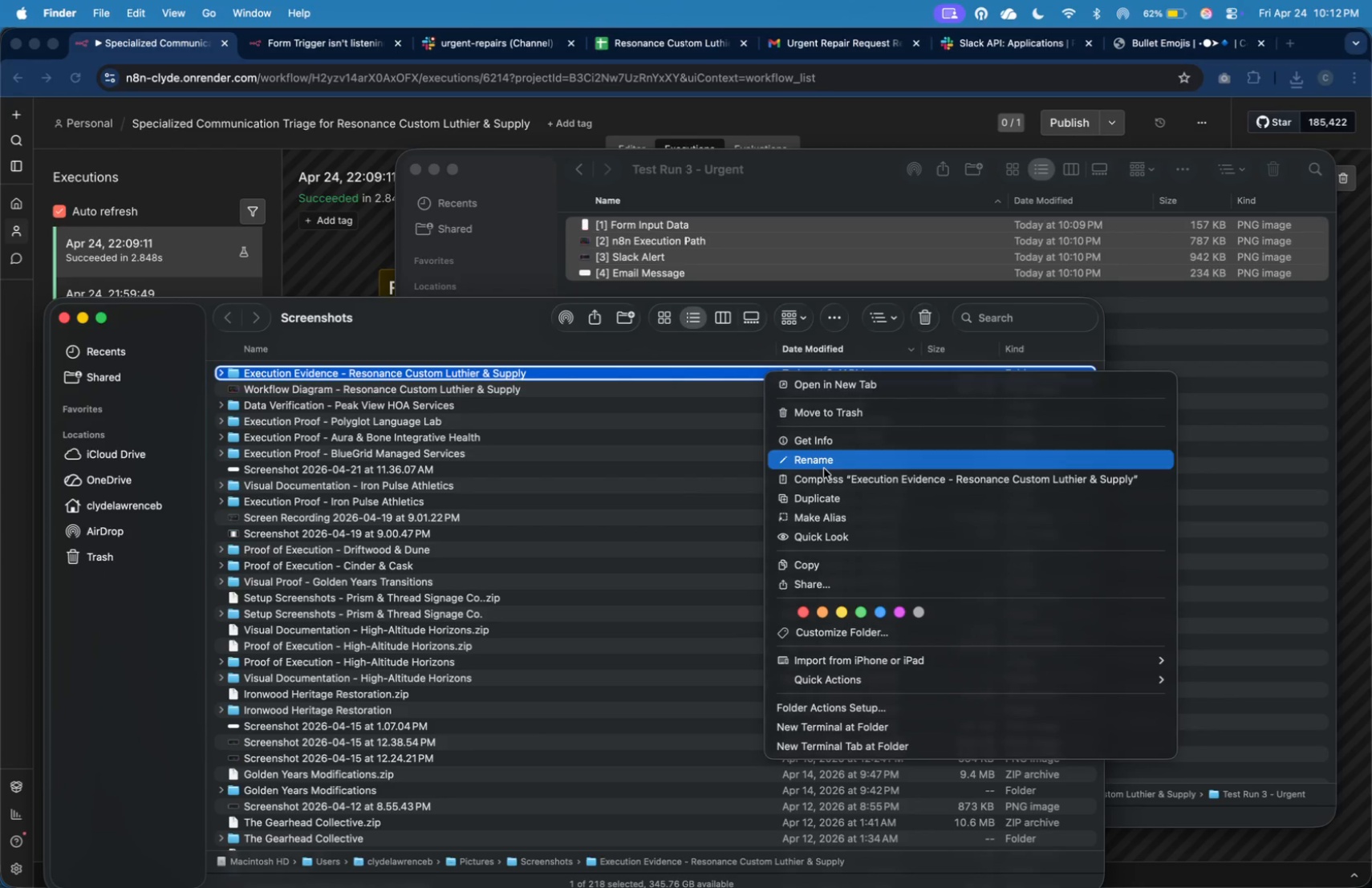 
left_click([829, 476])
 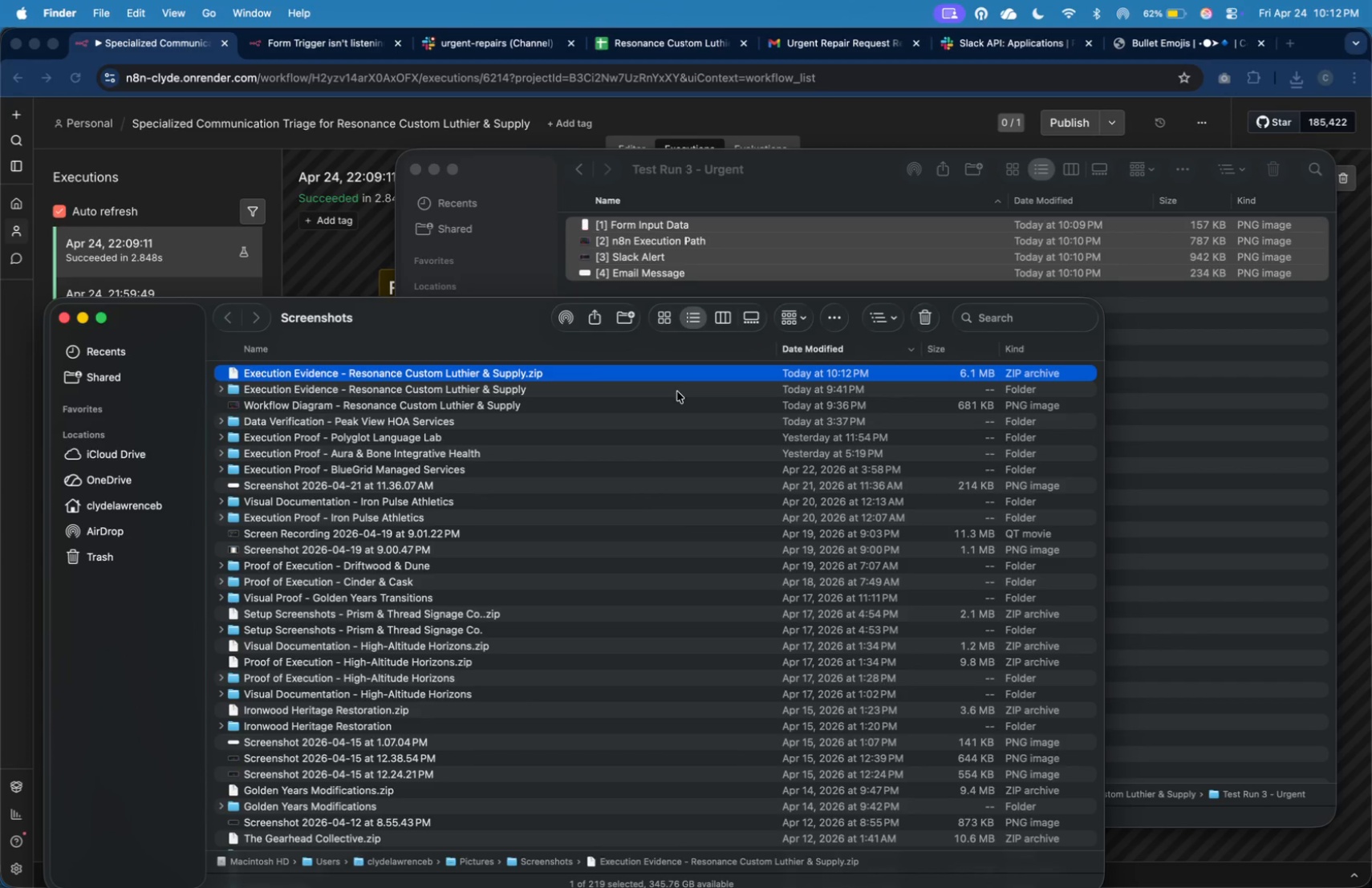 
wait(7.72)
 